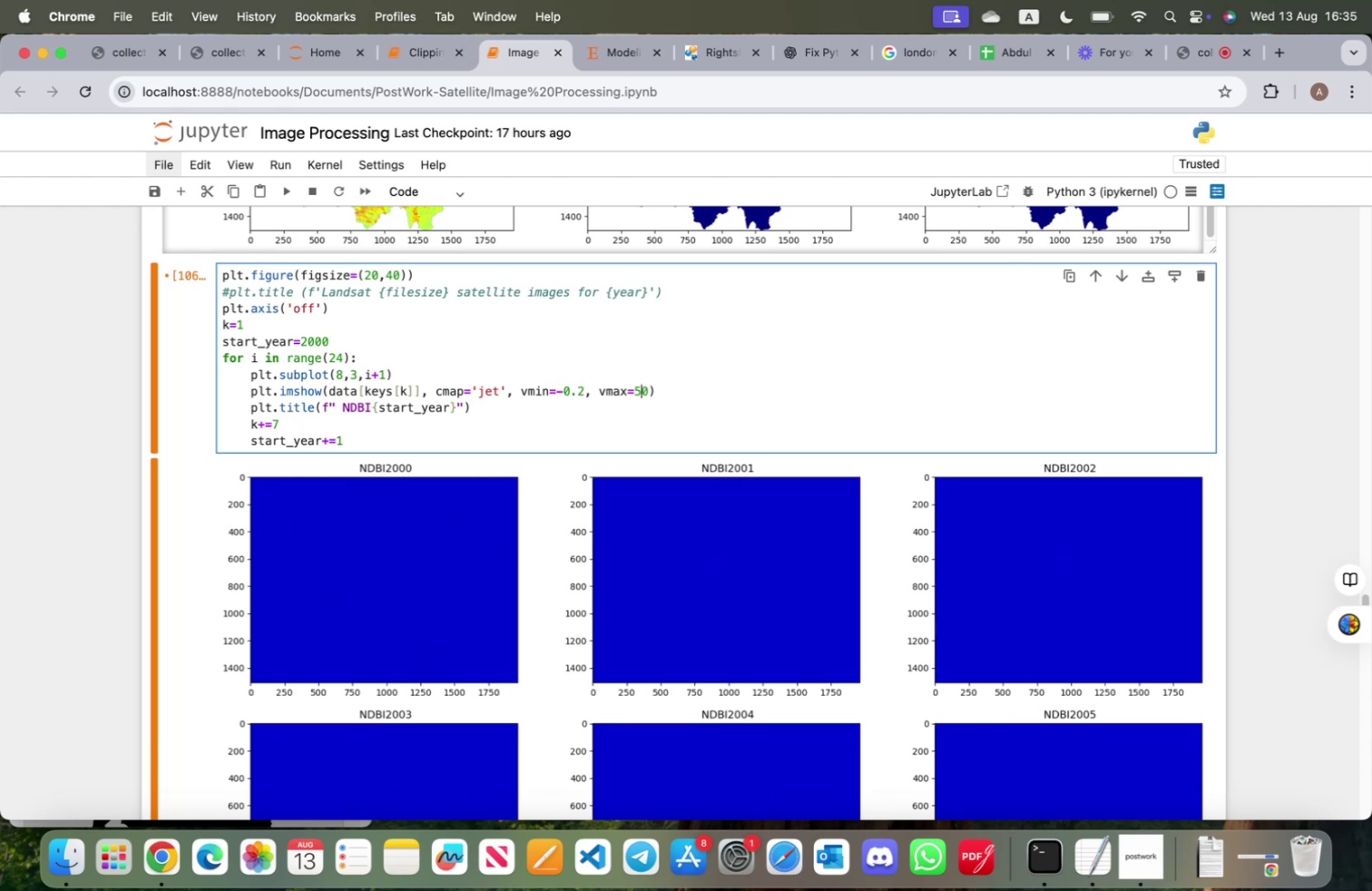 
key(ArrowRight)
 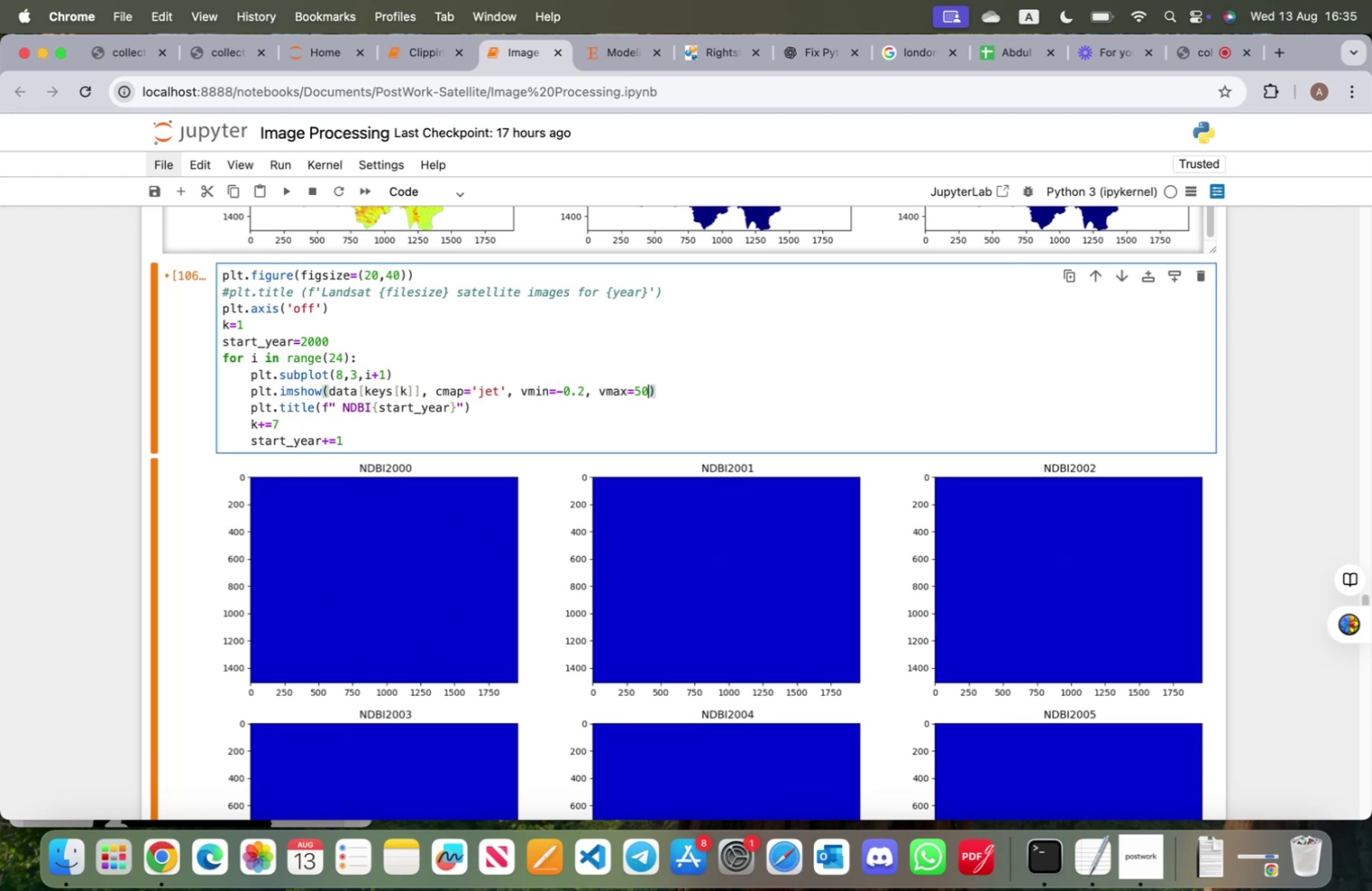 
key(Backspace)
 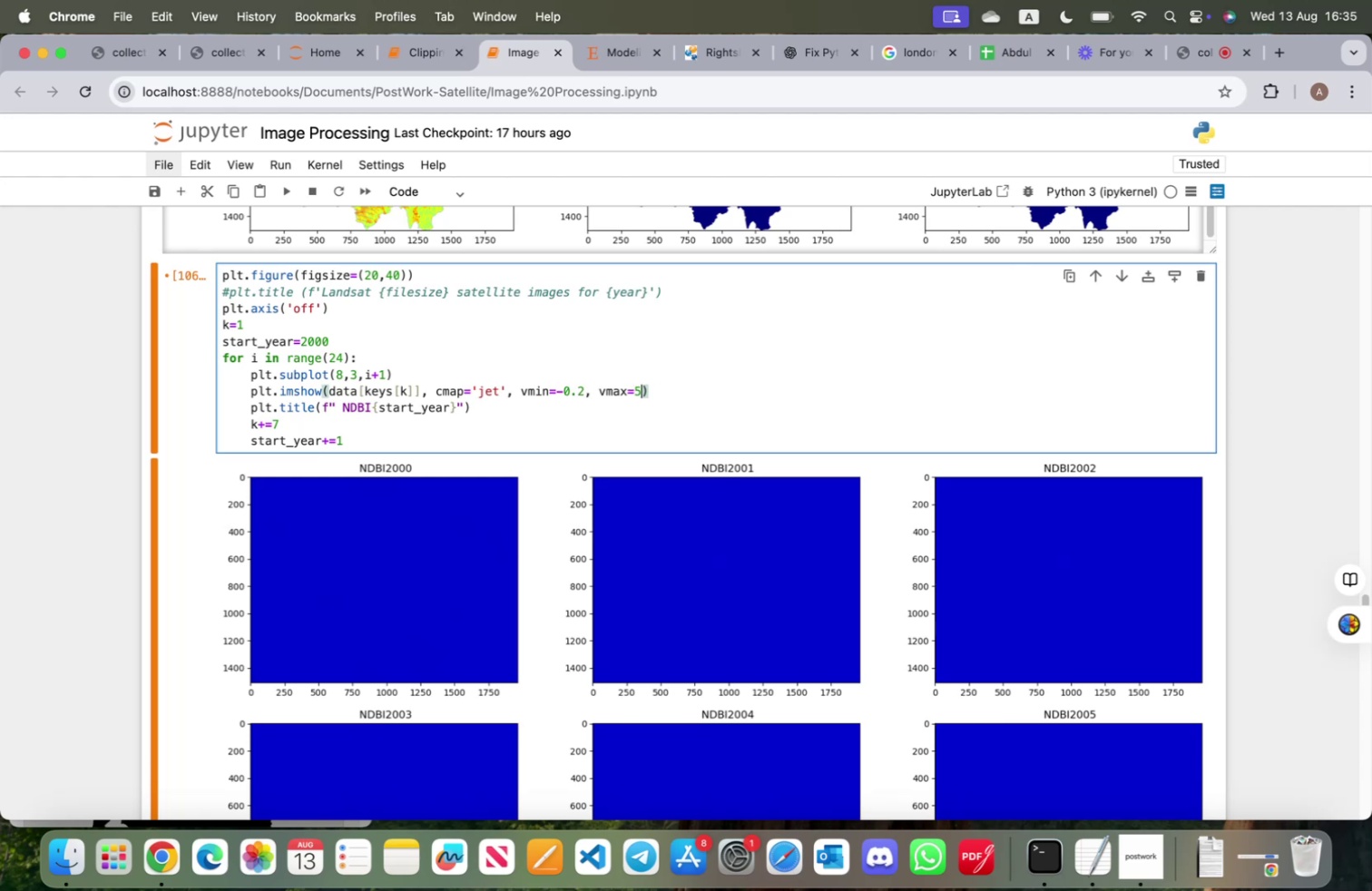 
key(Backspace)
 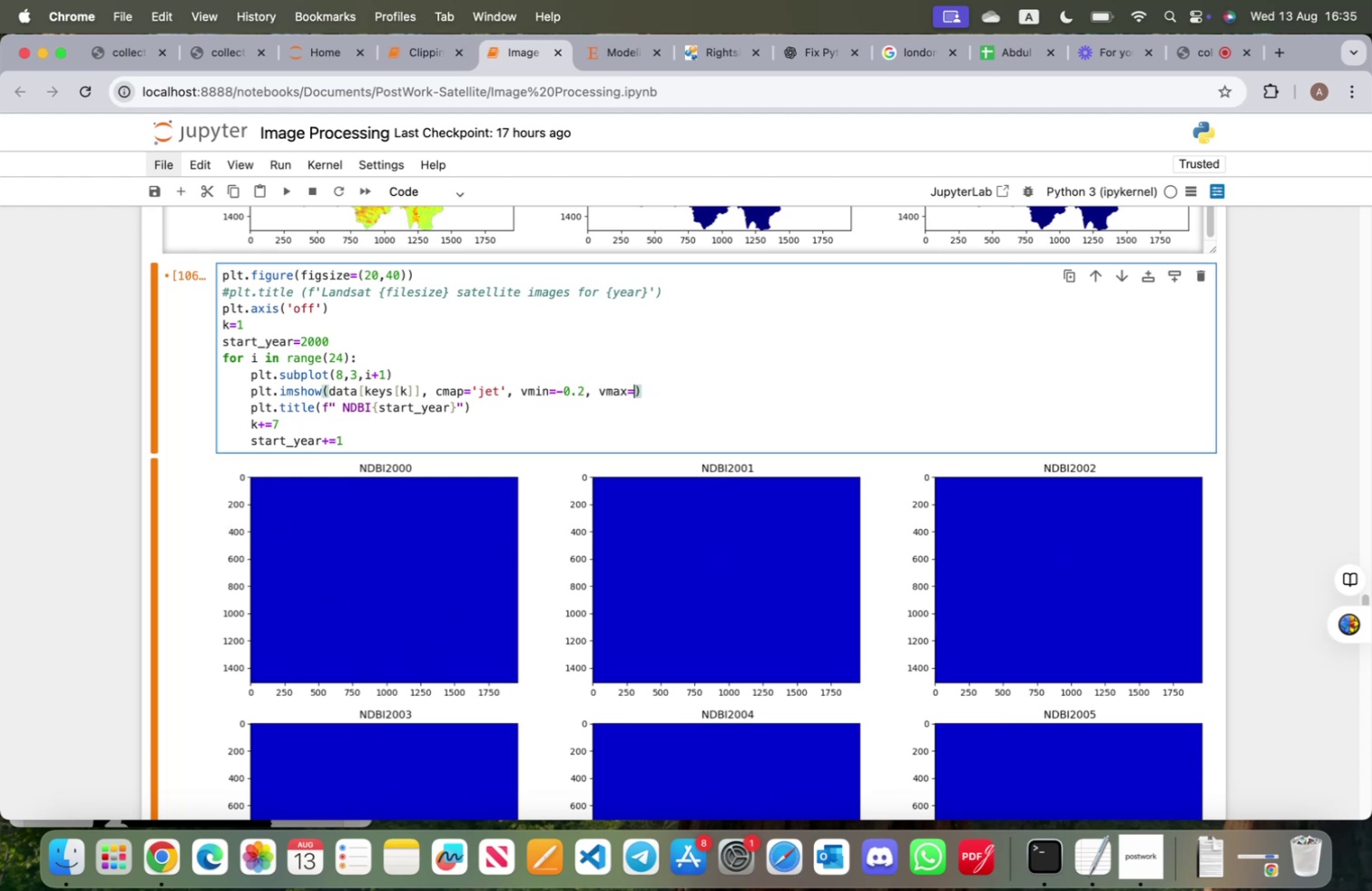 
key(0)
 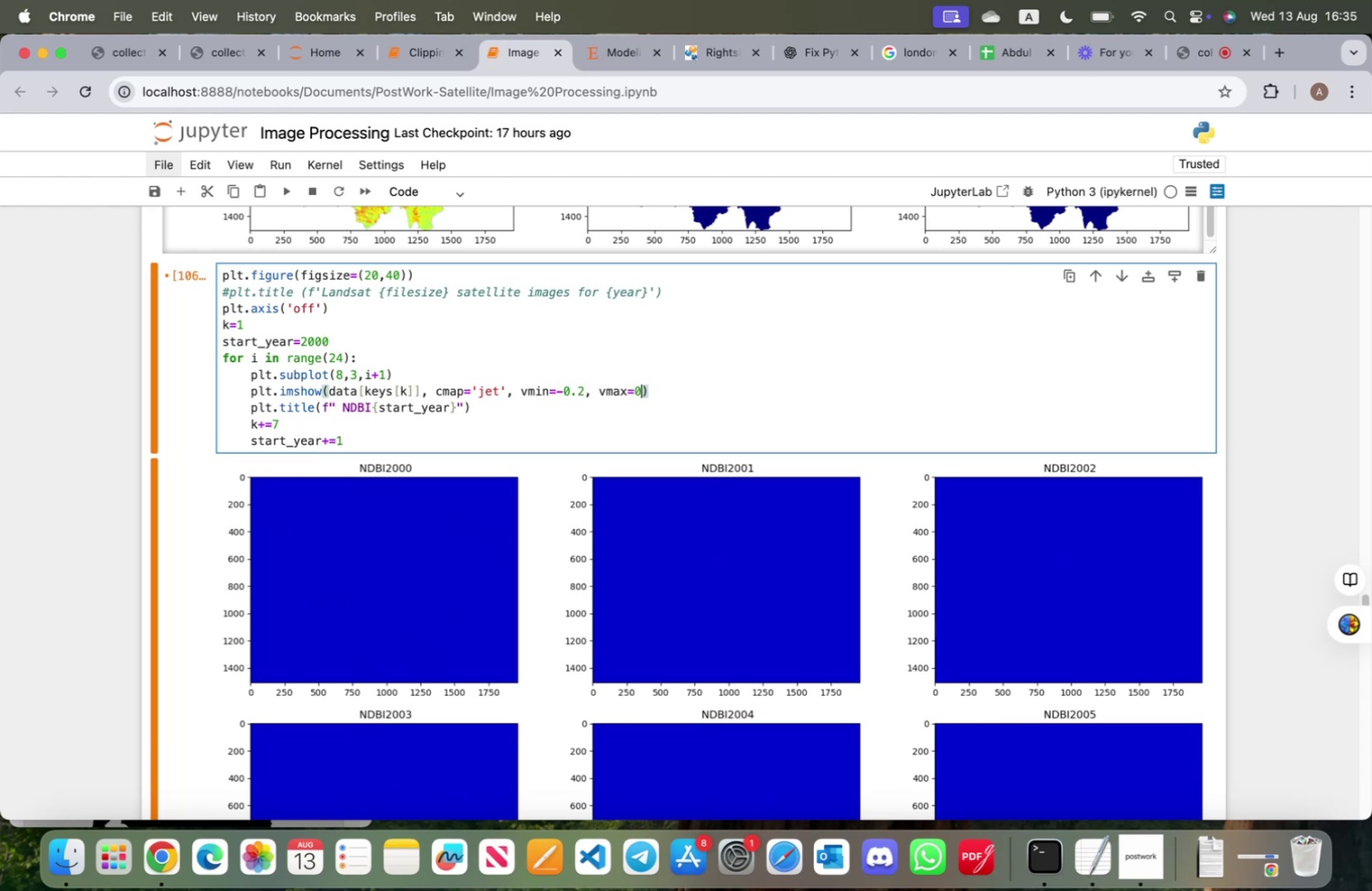 
key(Period)
 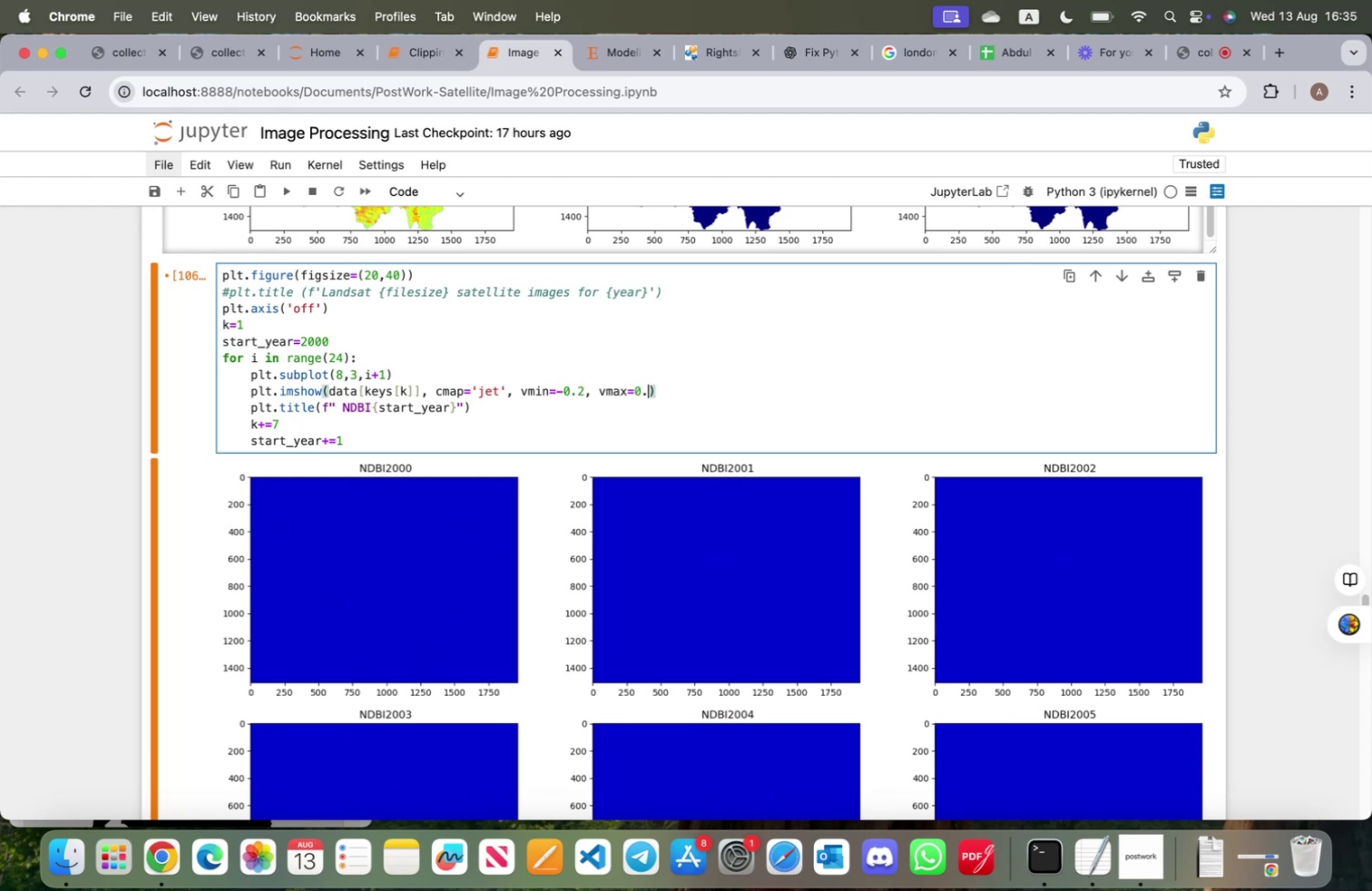 
key(6)
 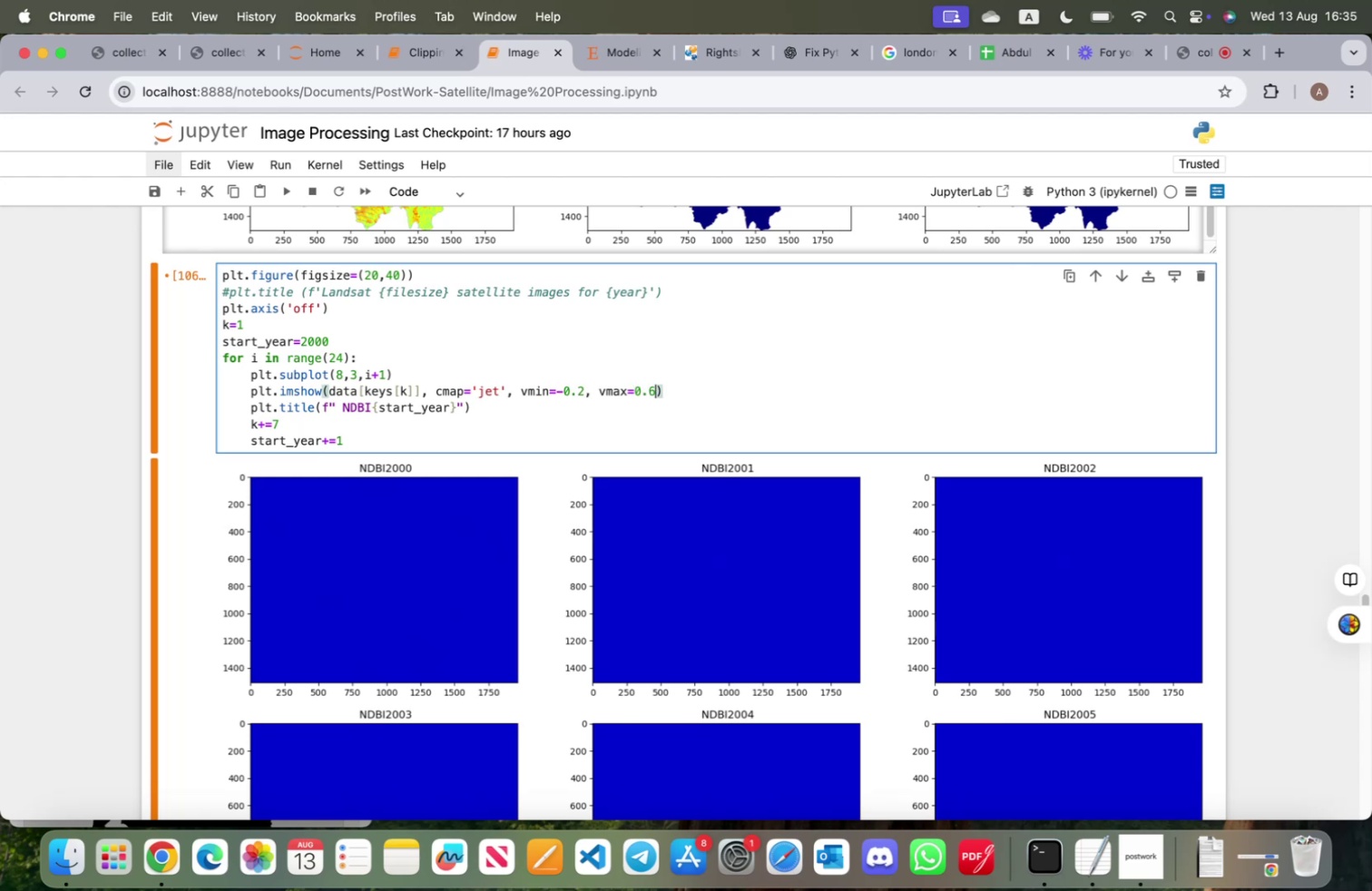 
key(Shift+ShiftRight)
 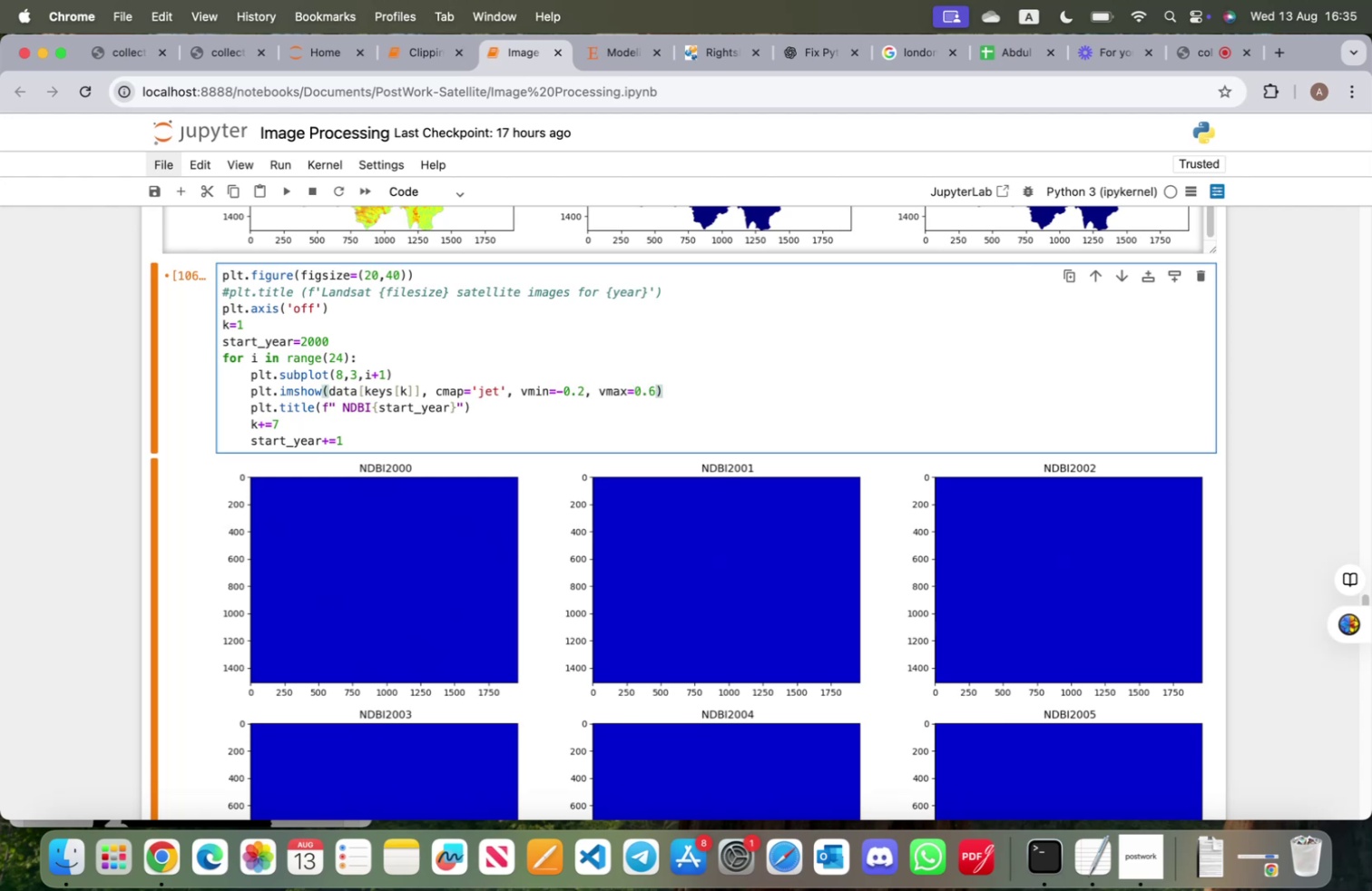 
key(Shift+Enter)
 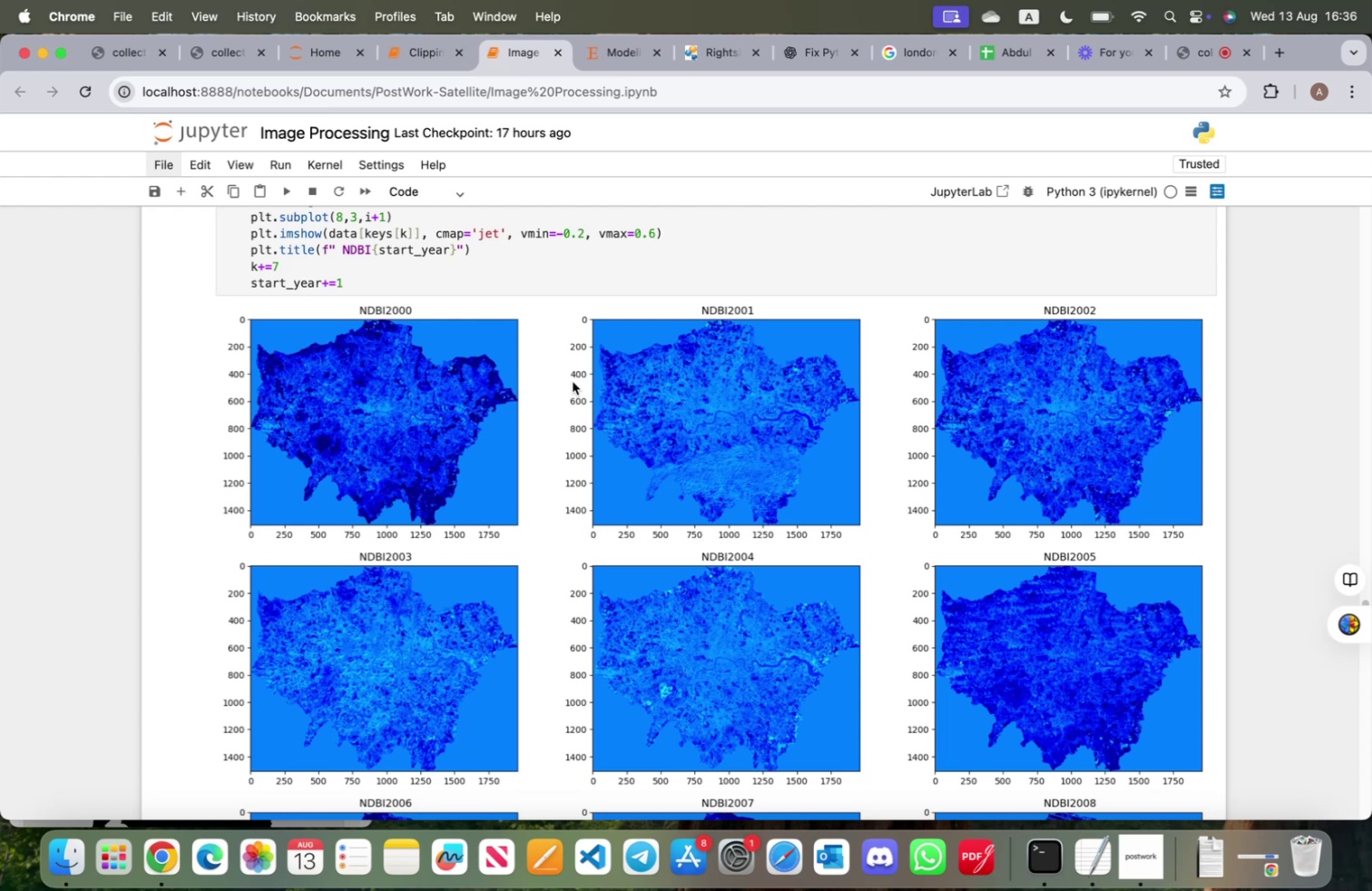 
wait(31.66)
 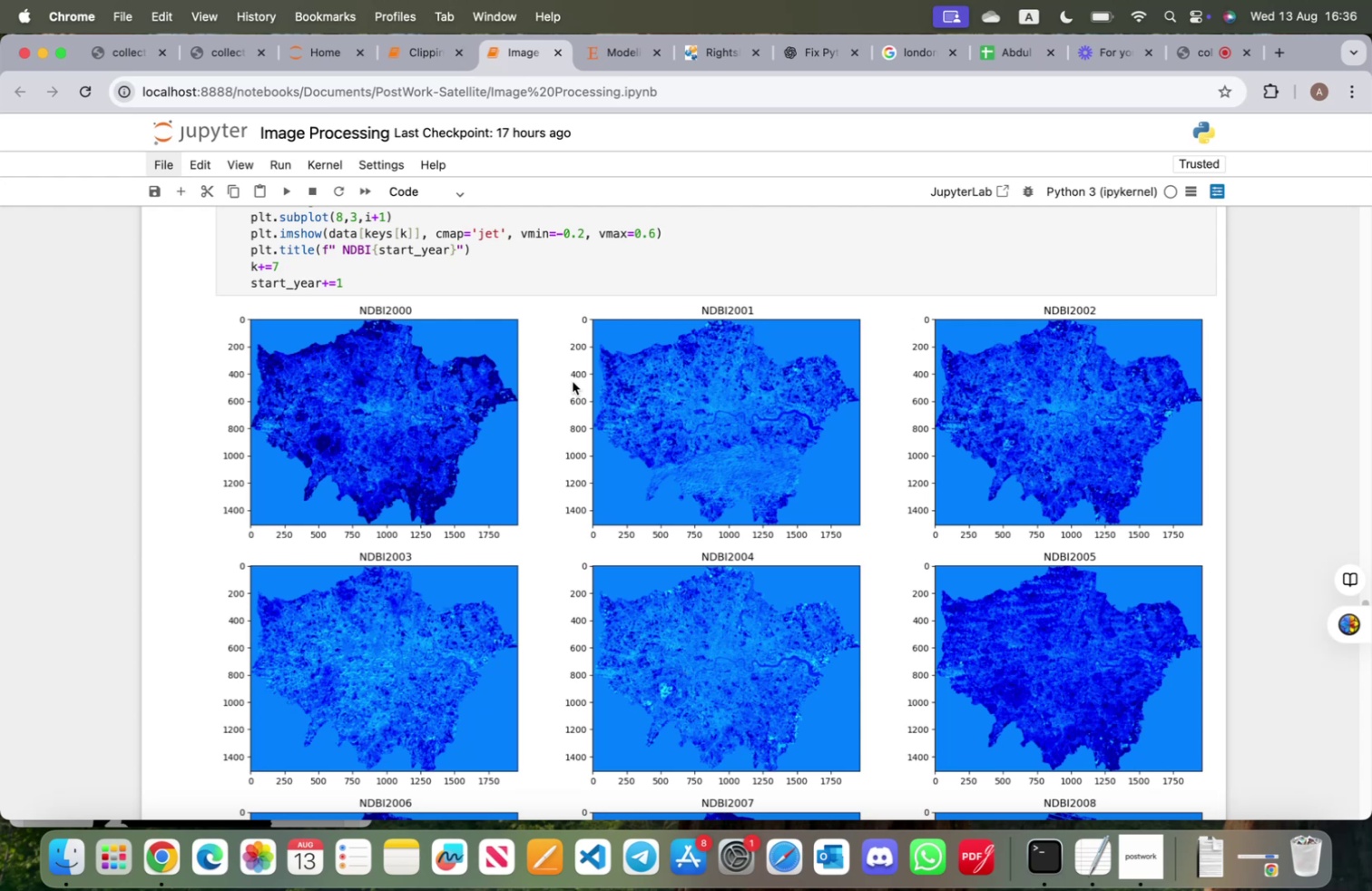 
scroll: coordinate [543, 467], scroll_direction: up, amount: 28.0
 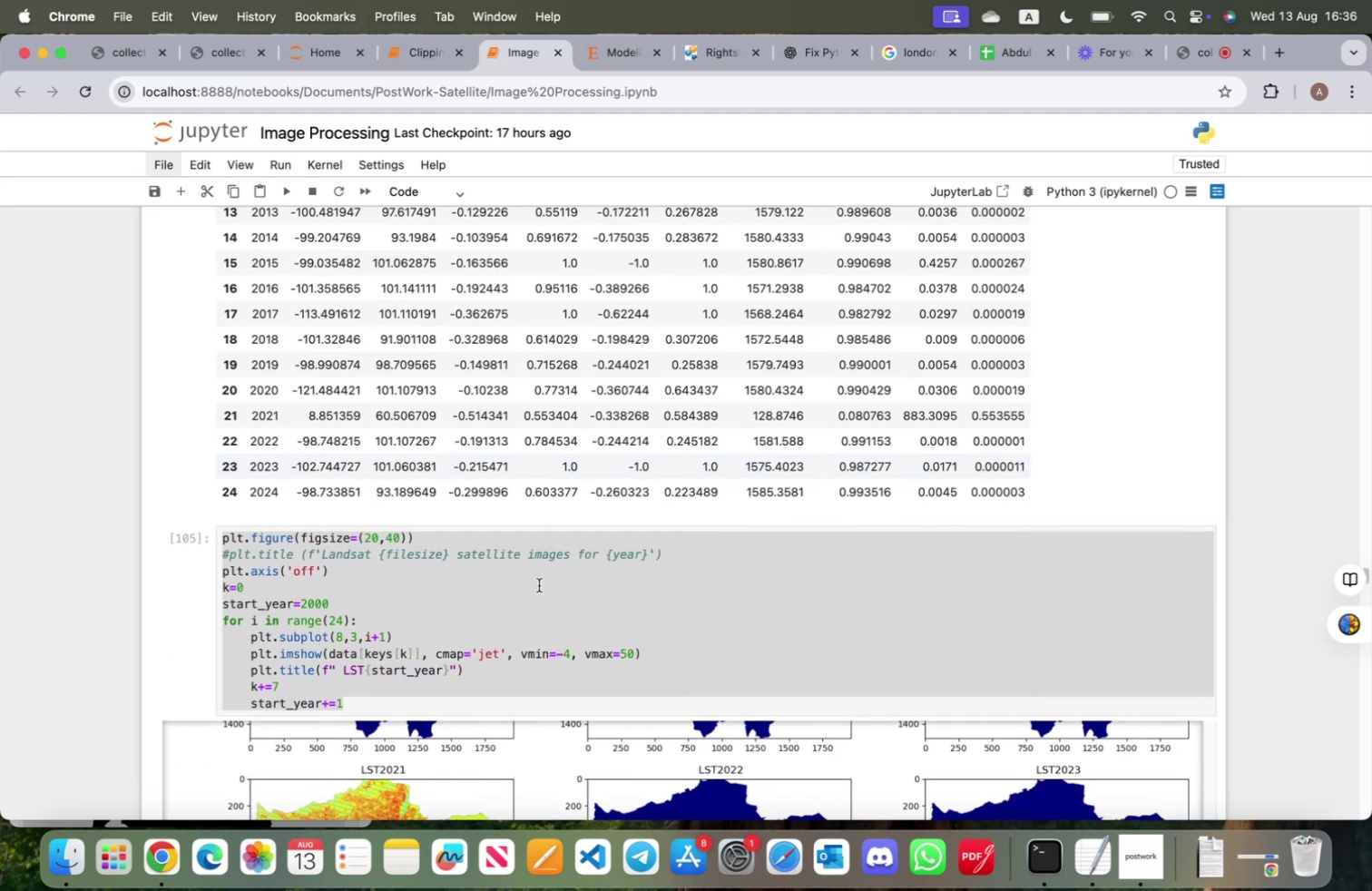 
left_click([538, 606])
 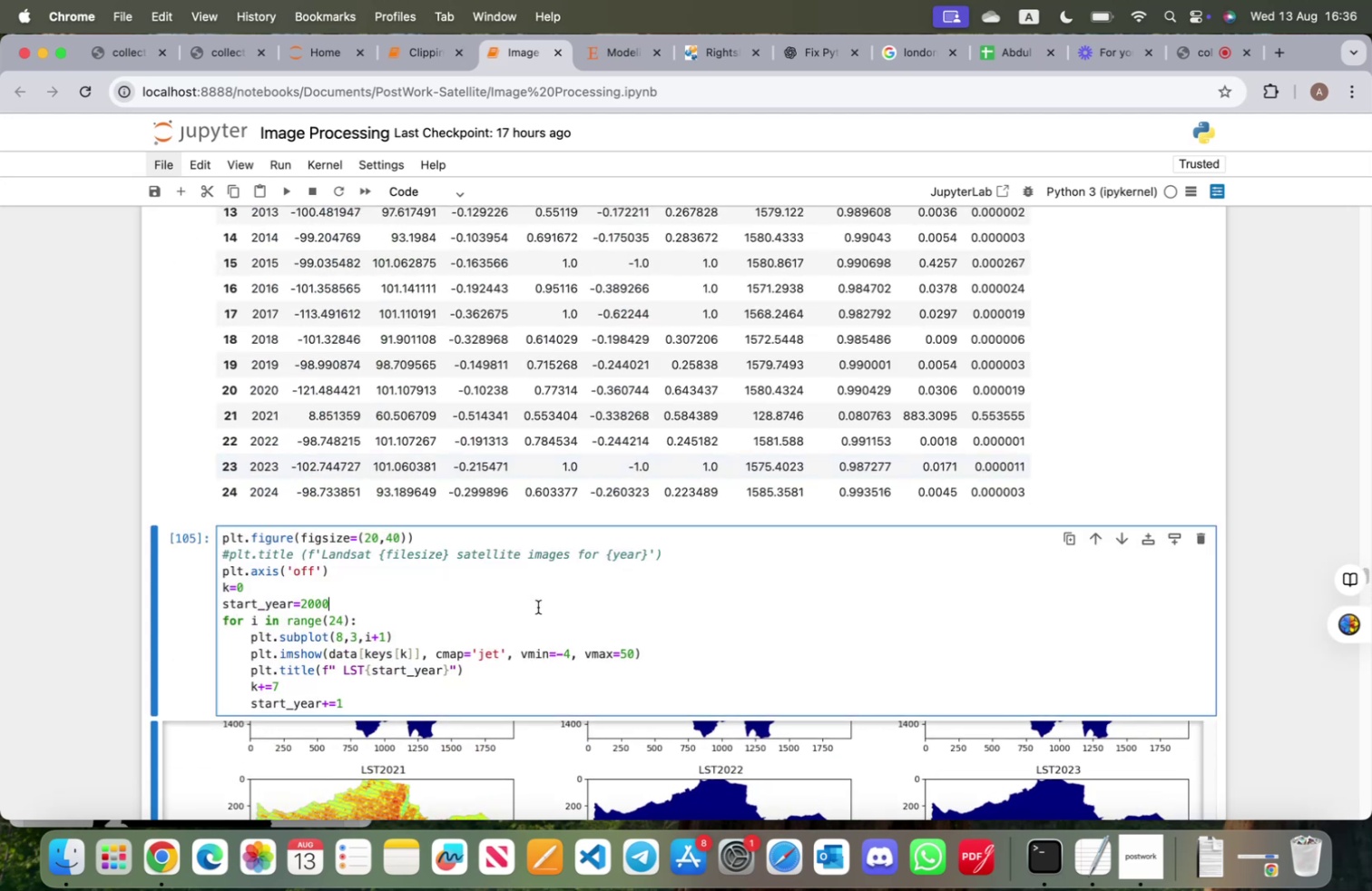 
scroll: coordinate [538, 607], scroll_direction: up, amount: 56.0
 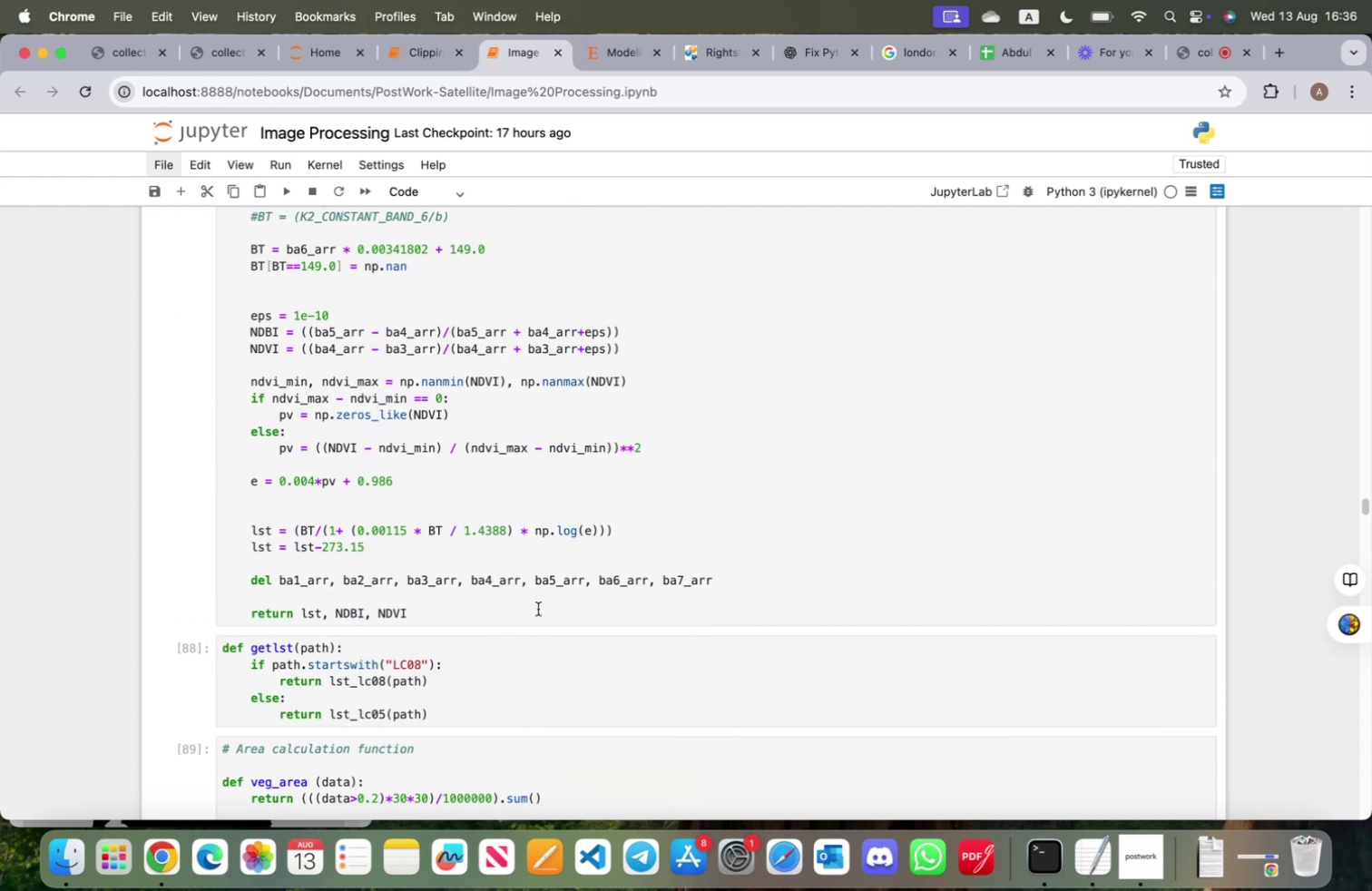 
wait(12.23)
 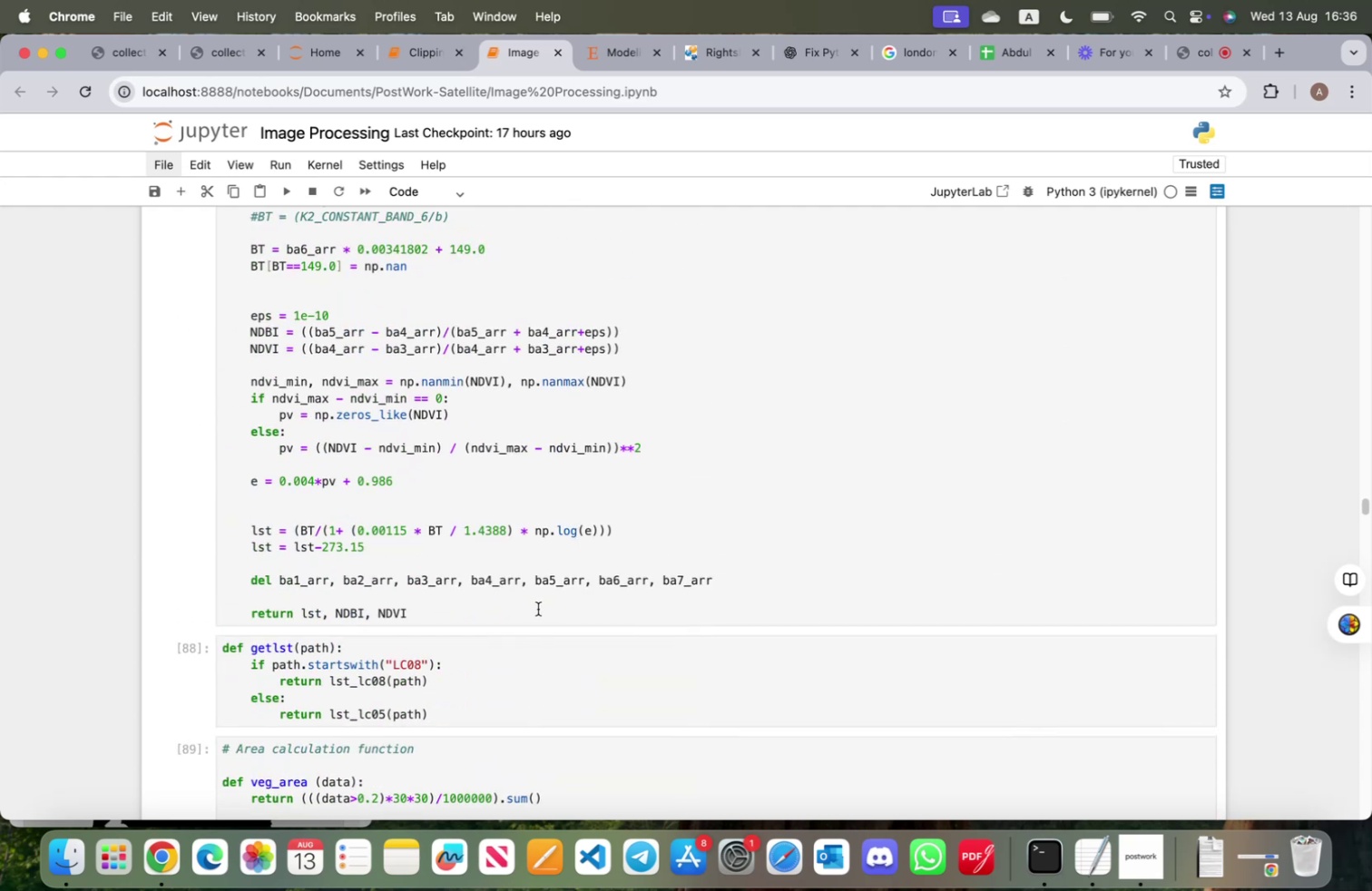 
left_click([608, 331])
 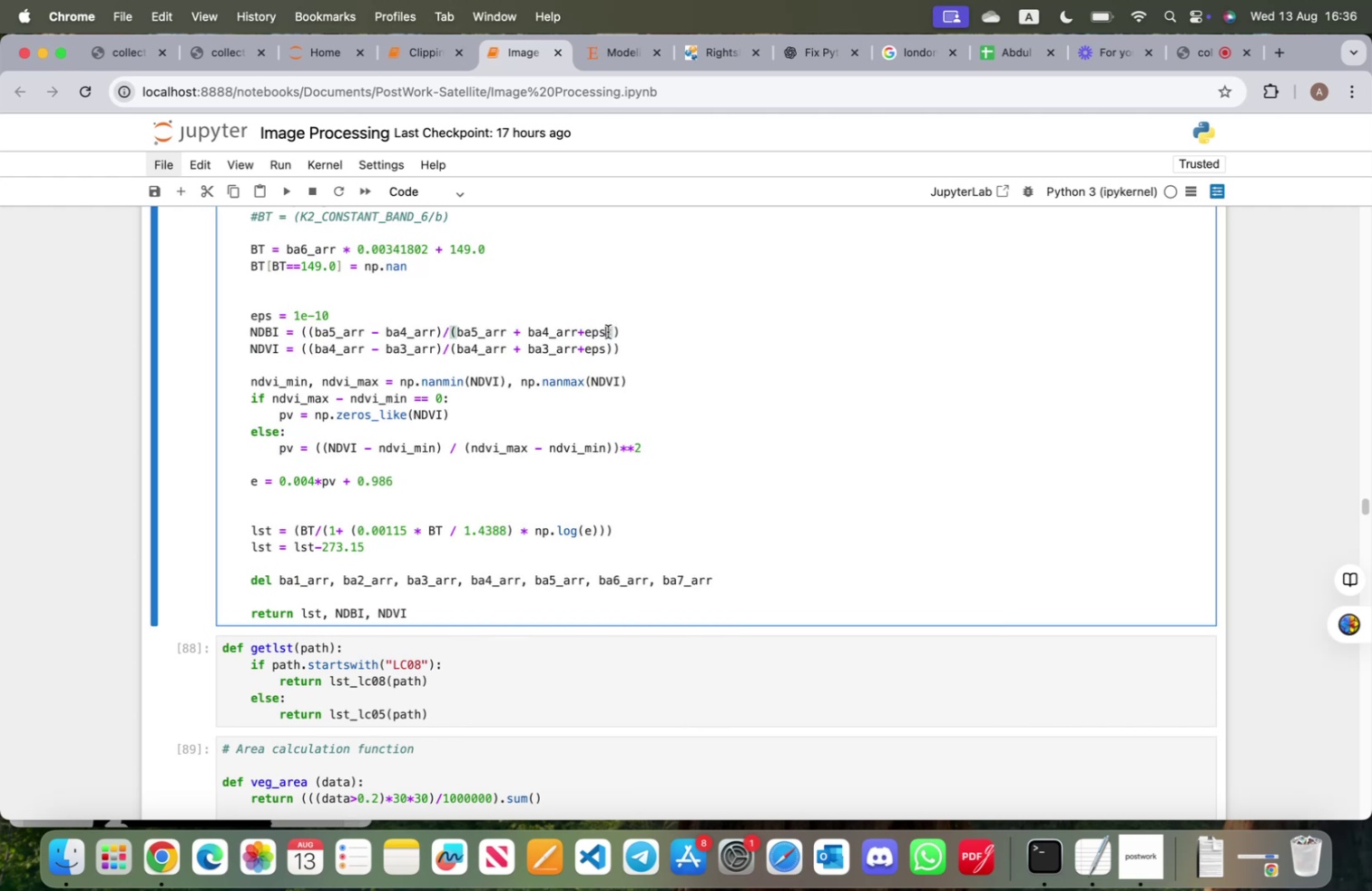 
key(Backspace)
 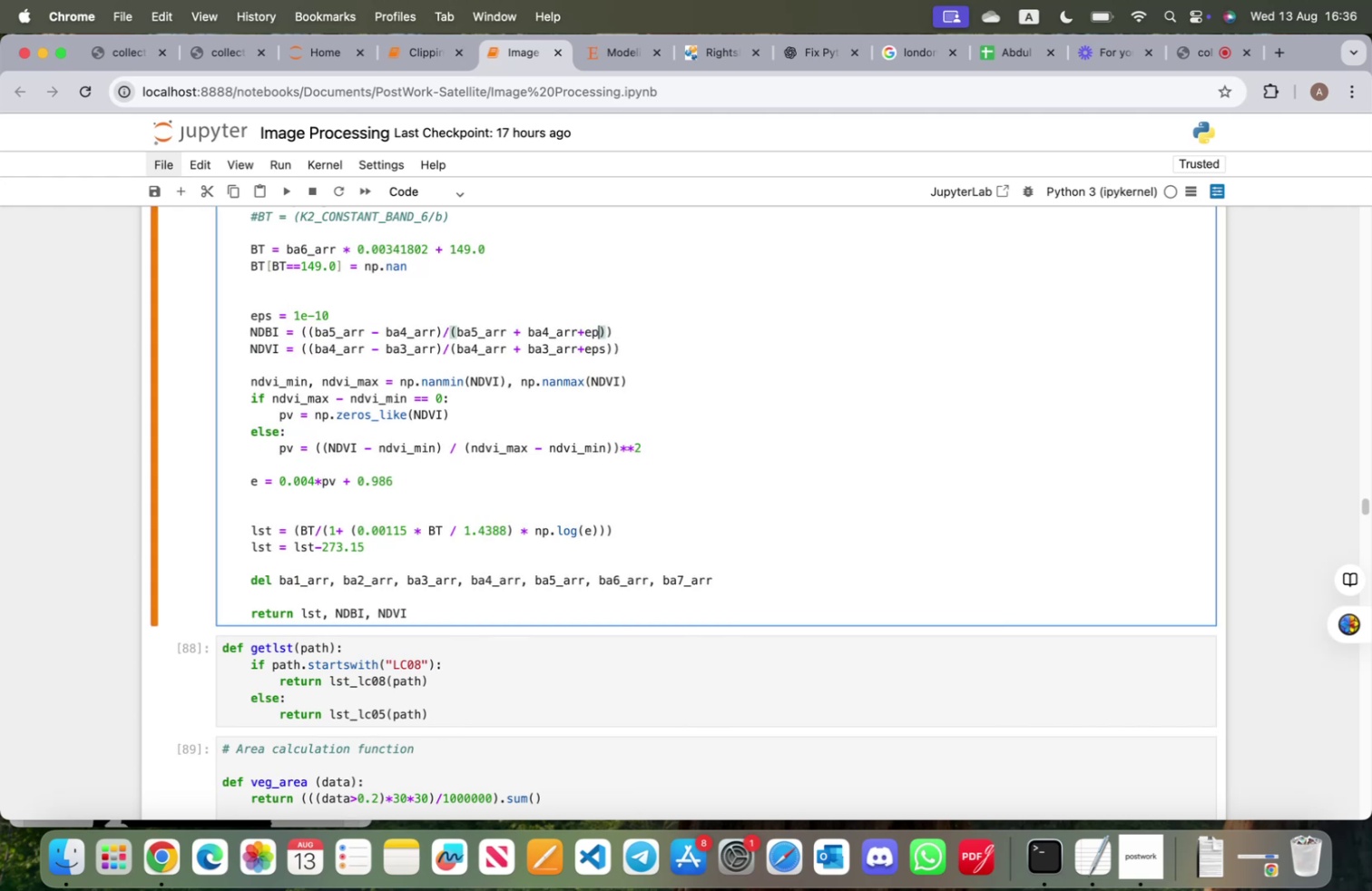 
key(Backspace)
 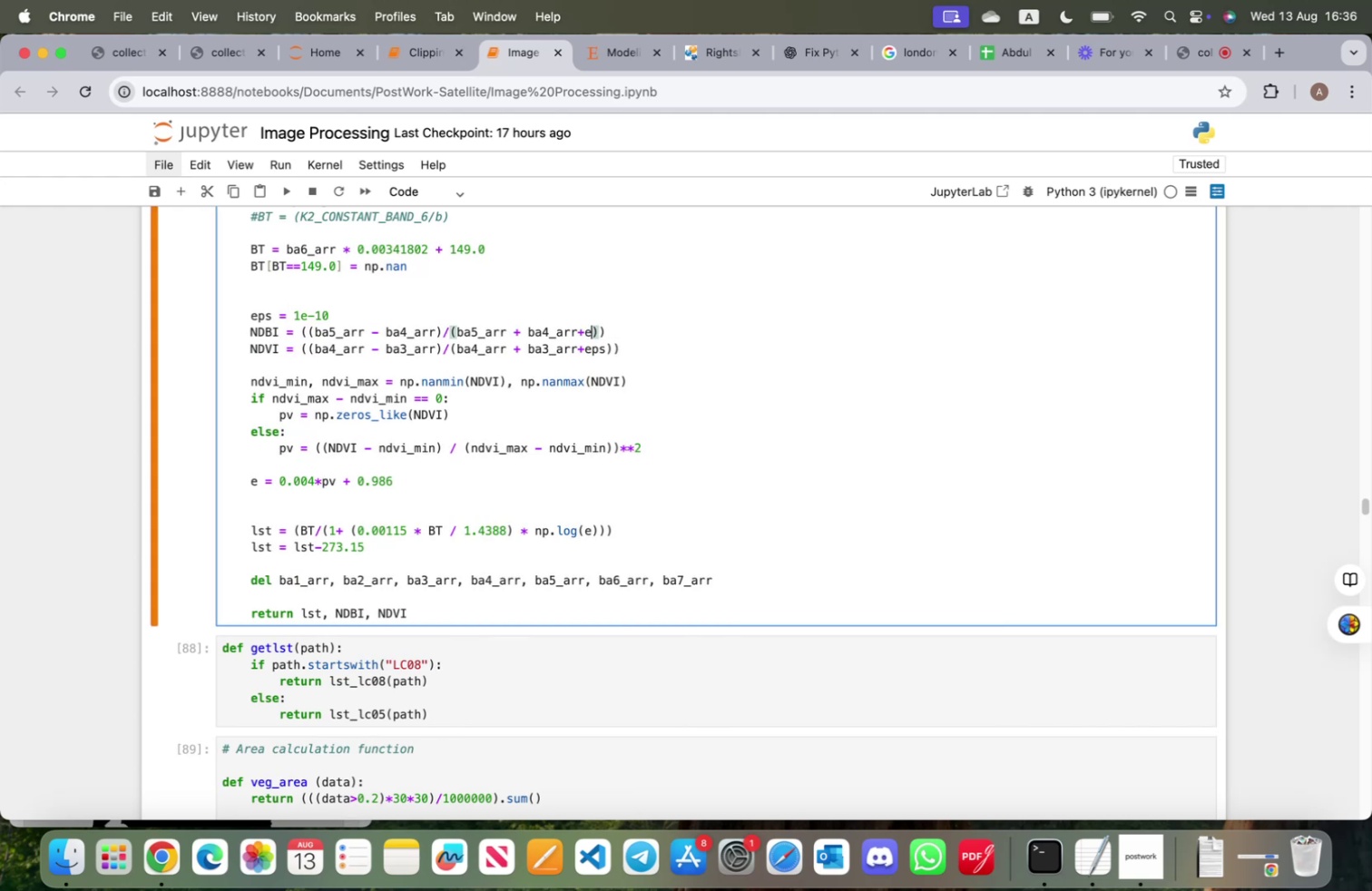 
key(Backspace)
 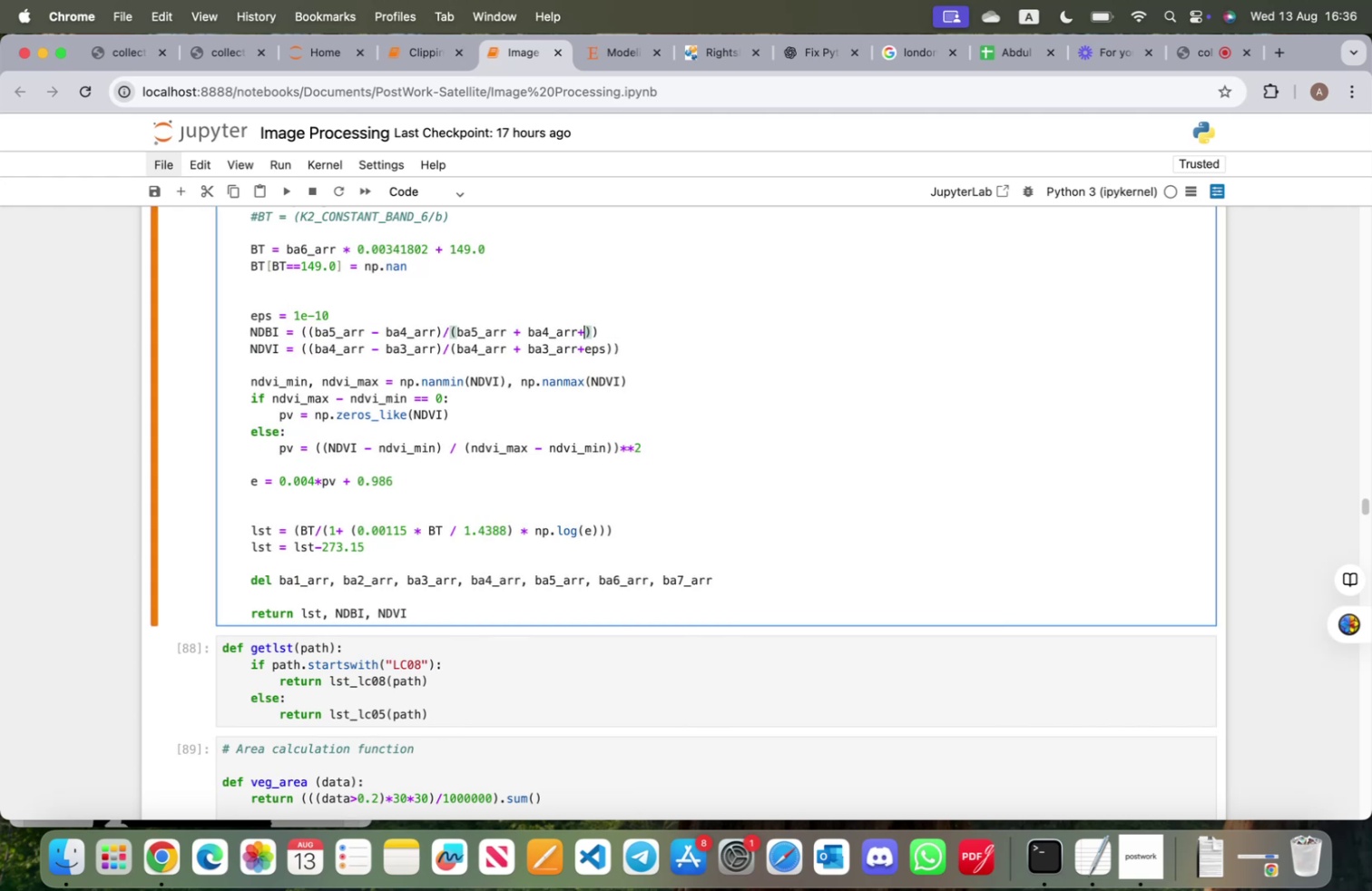 
key(Backspace)
 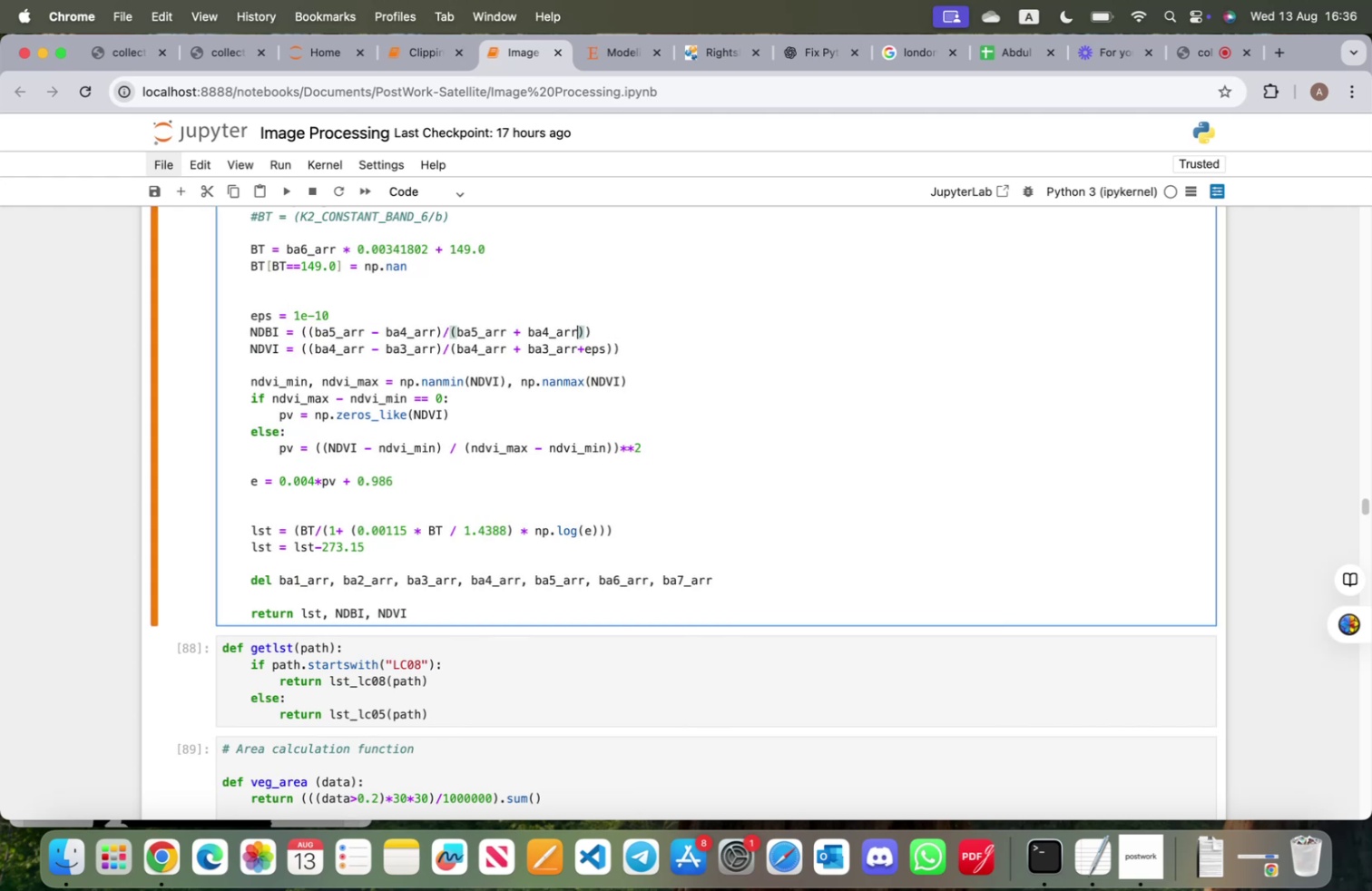 
key(ArrowDown)
 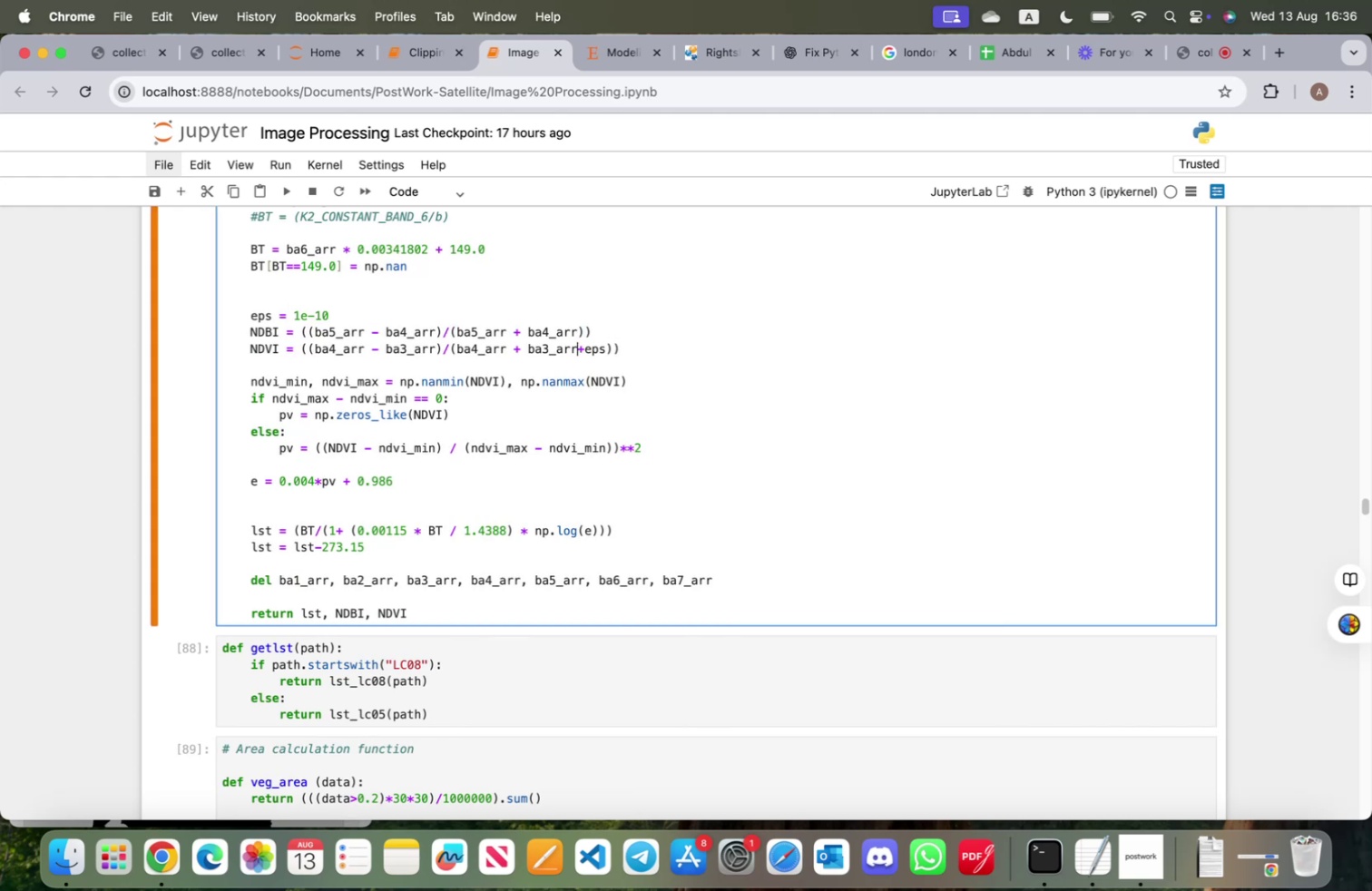 
key(ArrowRight)
 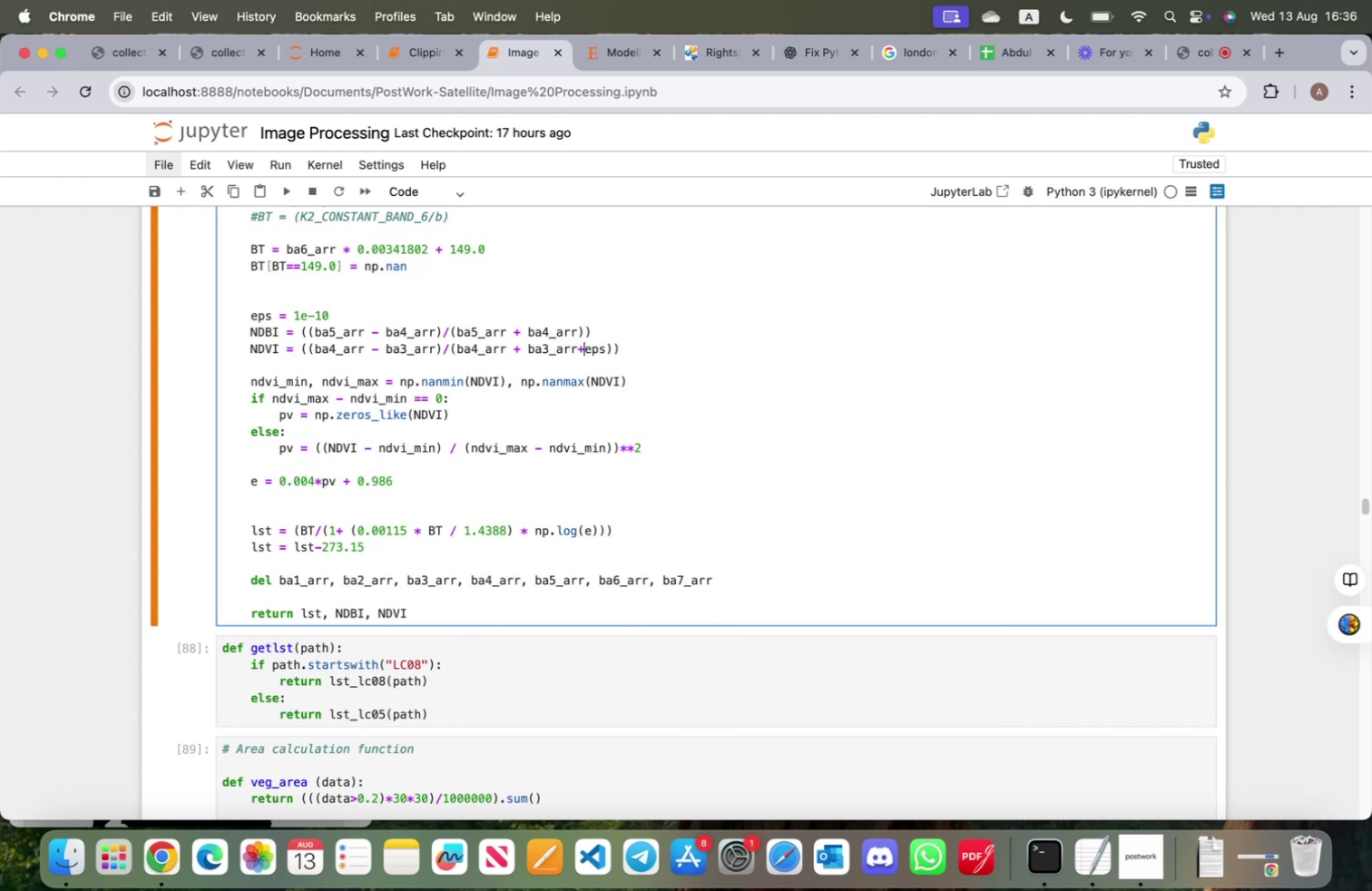 
key(ArrowRight)
 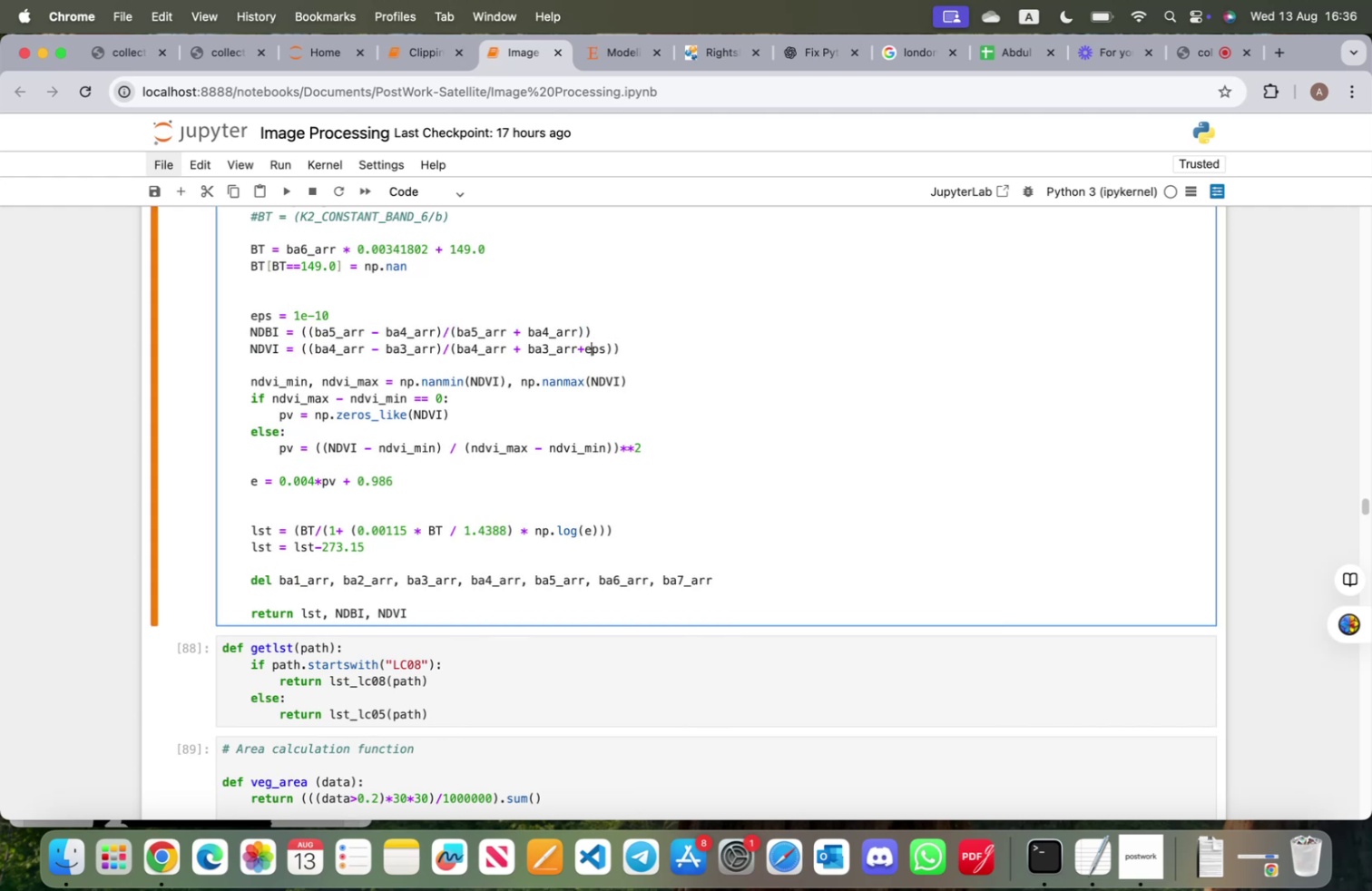 
key(ArrowRight)
 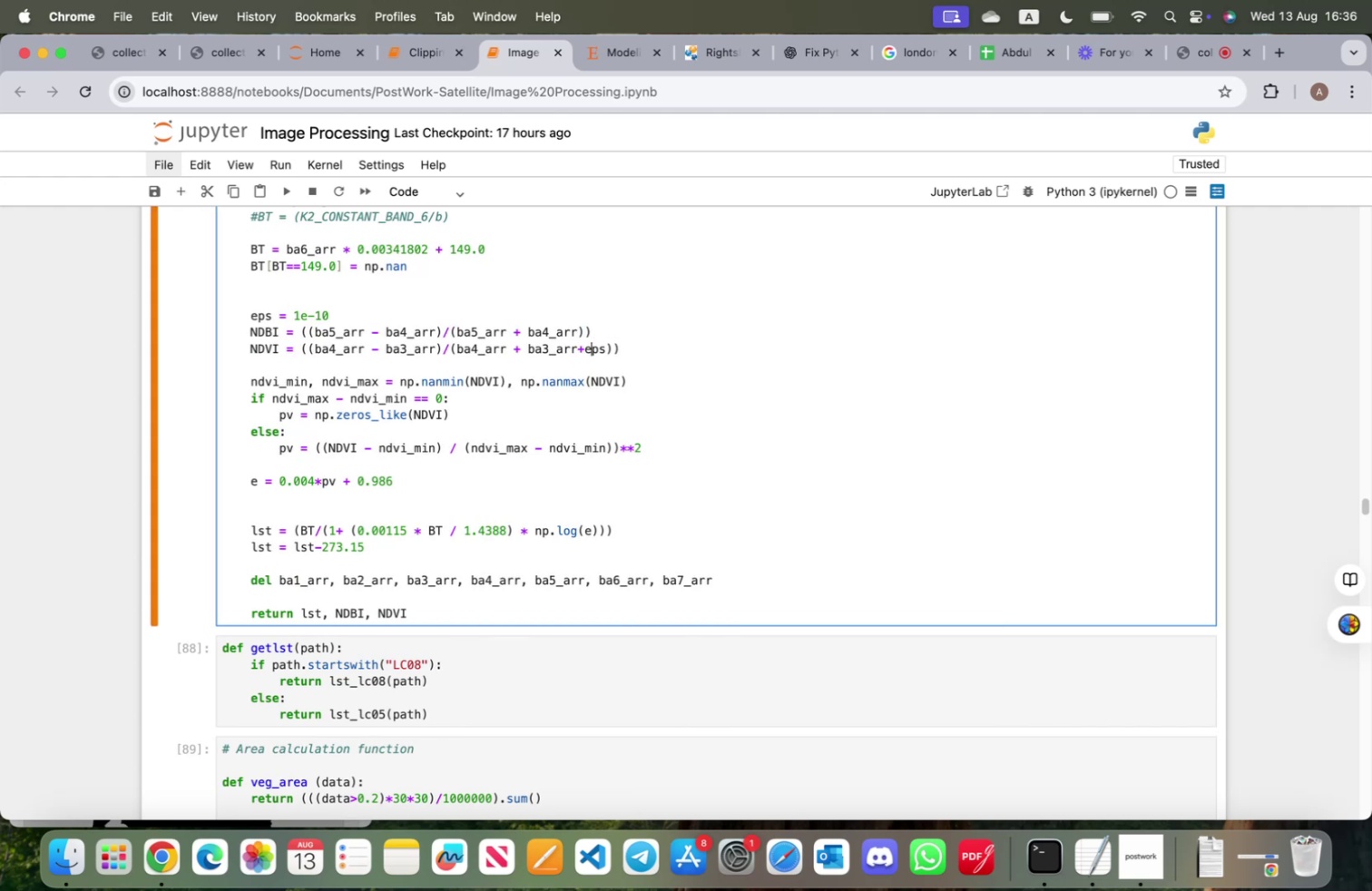 
key(ArrowRight)
 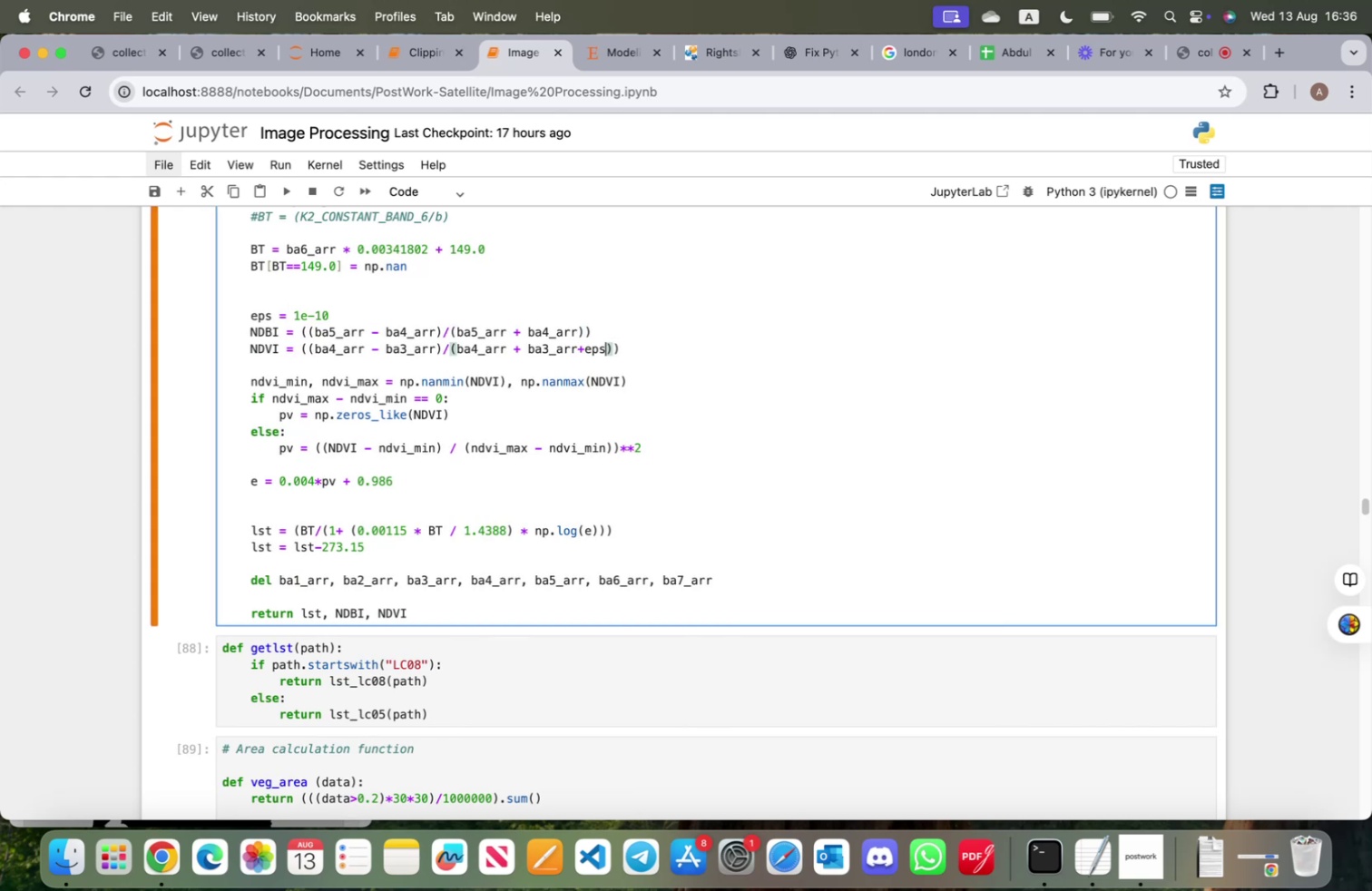 
key(Backspace)
 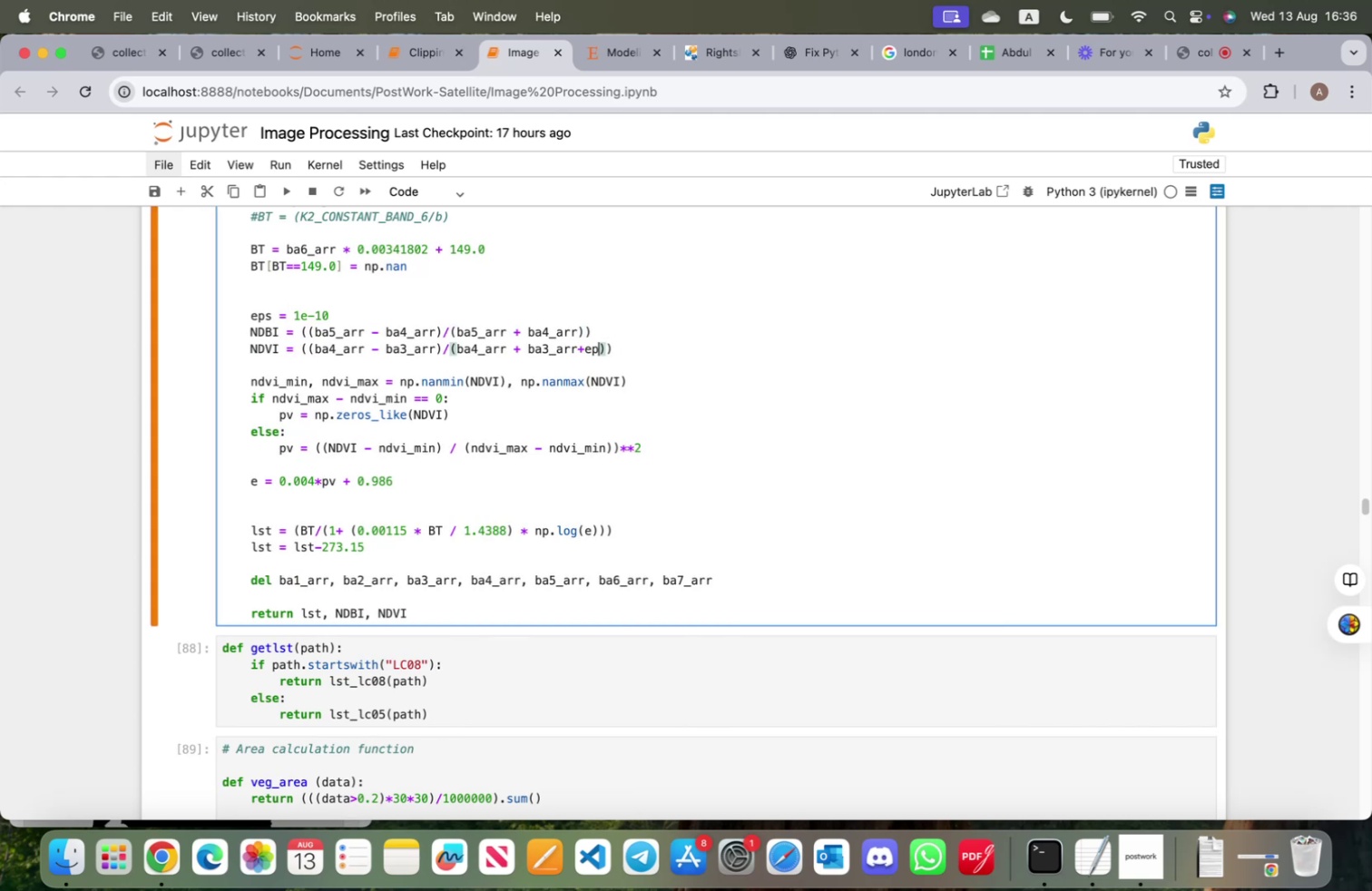 
key(Backspace)
 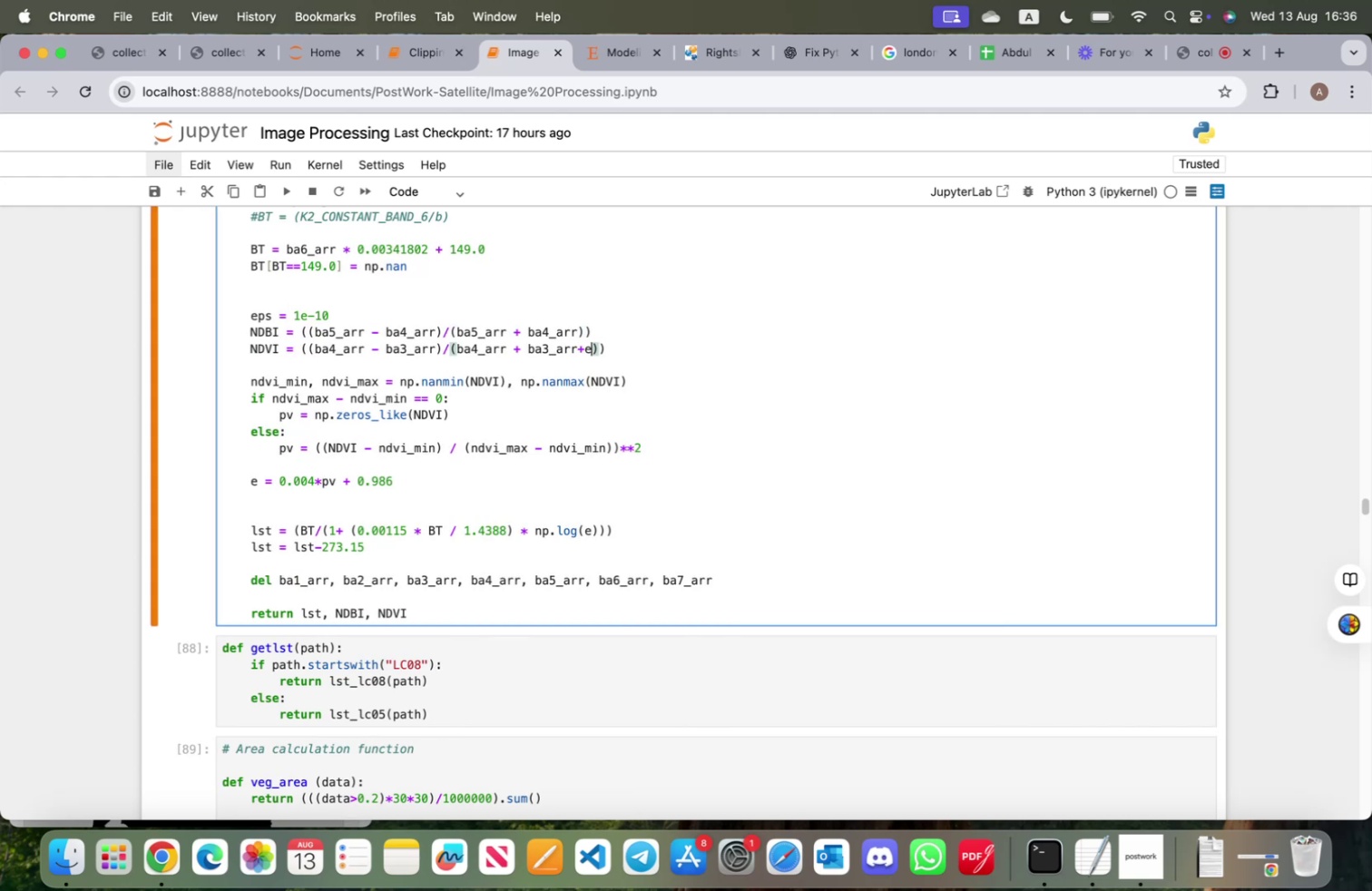 
key(Backspace)
 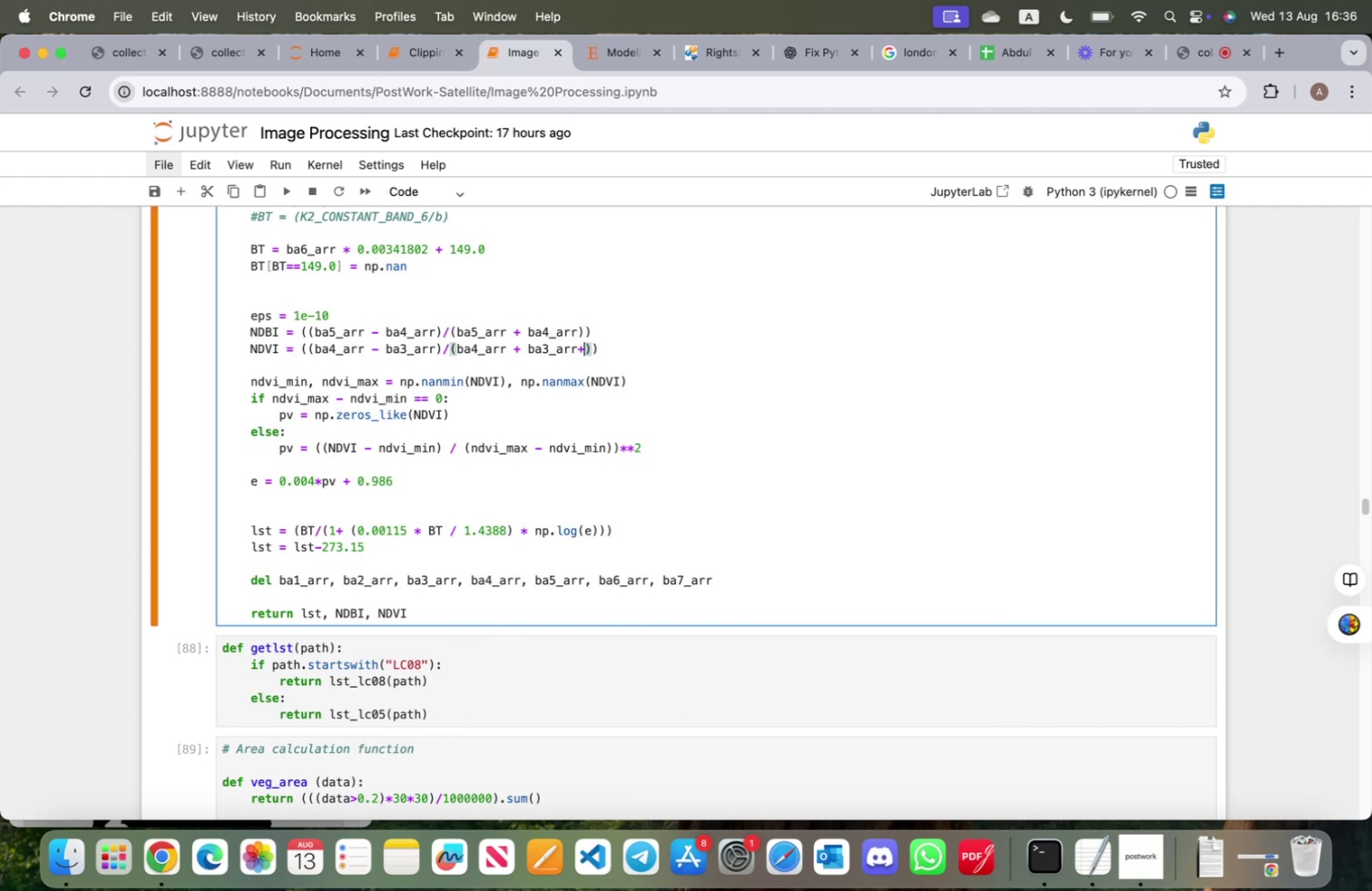 
key(Backspace)
 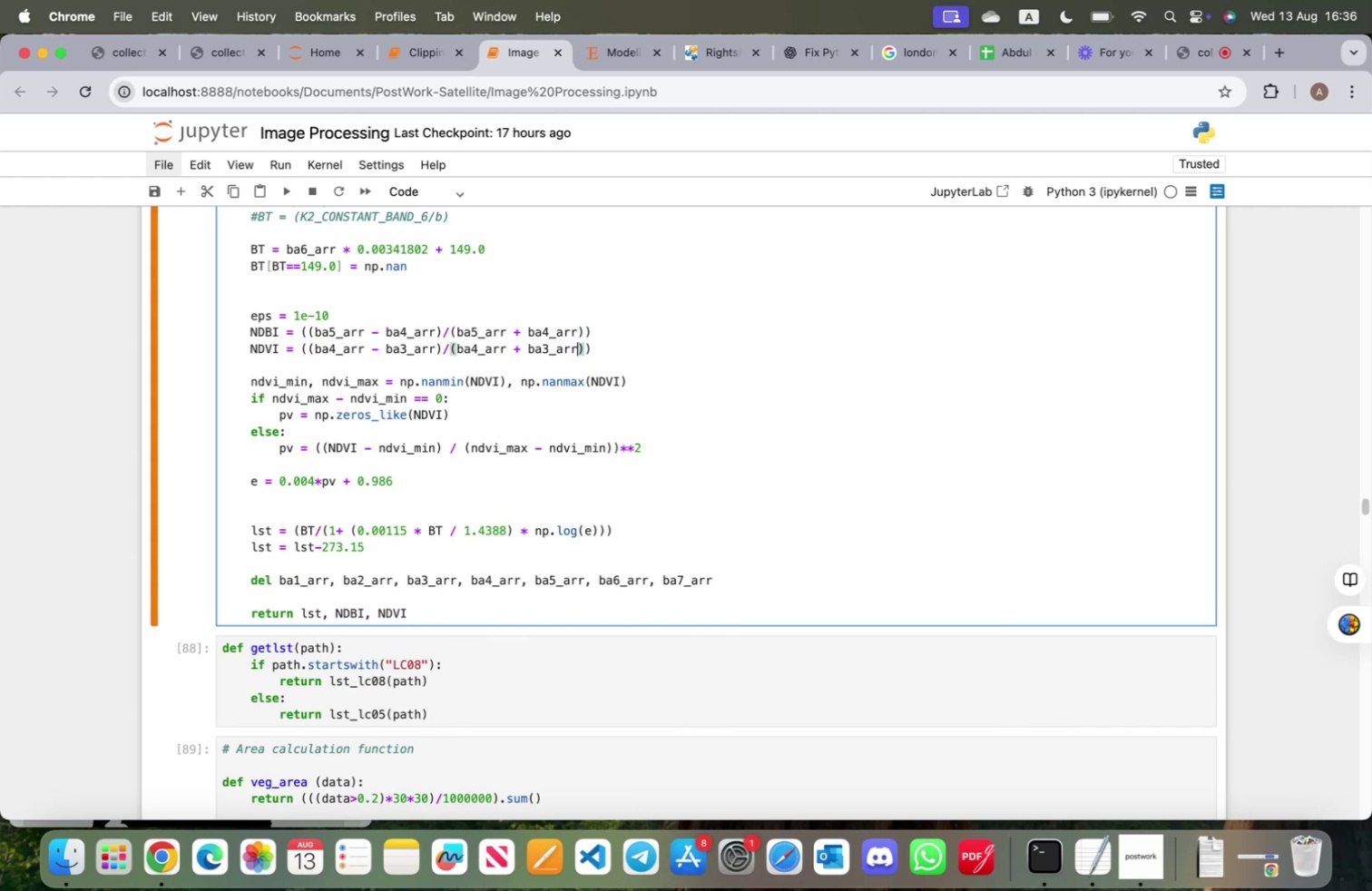 
scroll: coordinate [573, 441], scroll_direction: up, amount: 22.0
 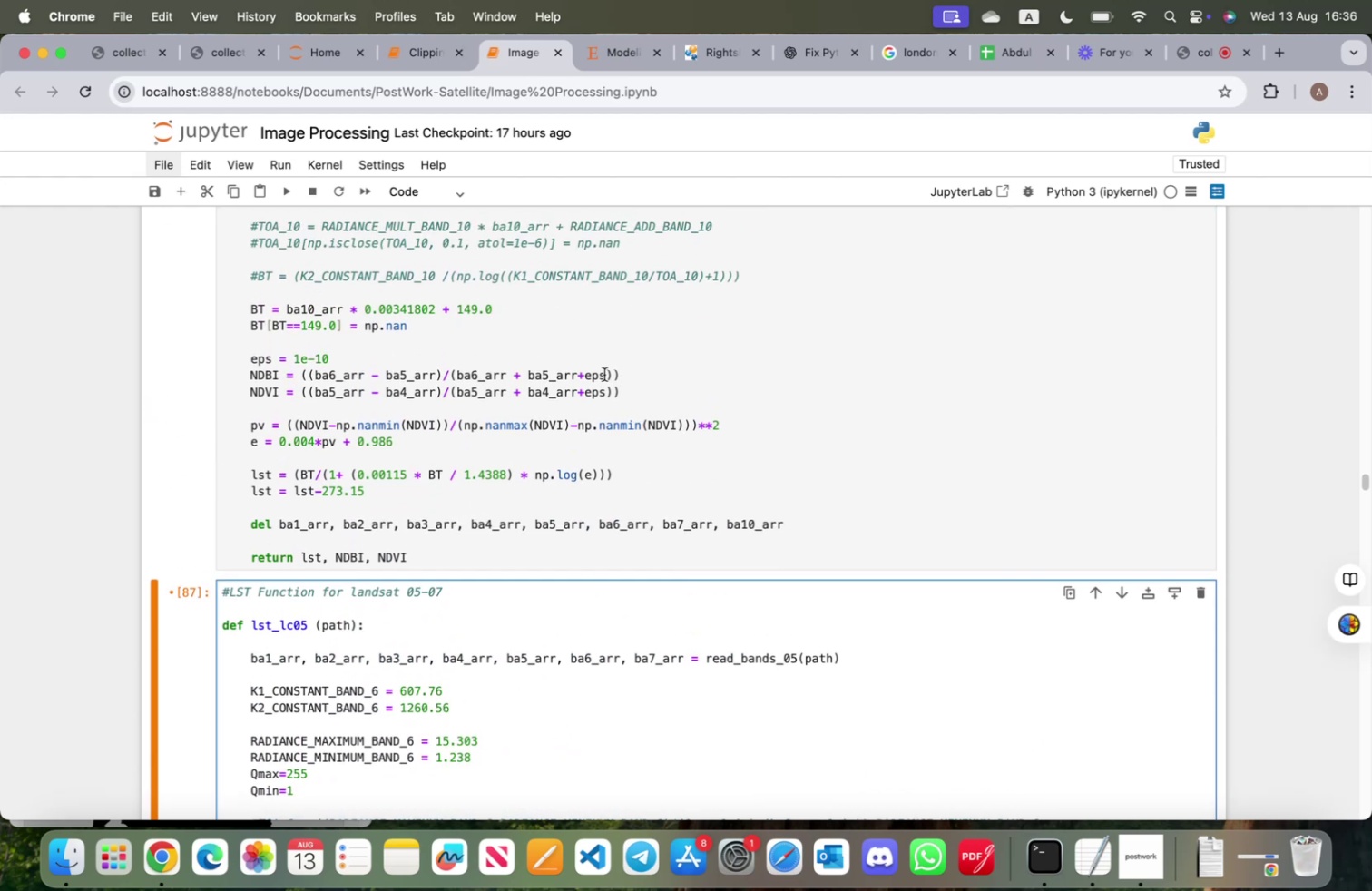 
left_click([603, 375])
 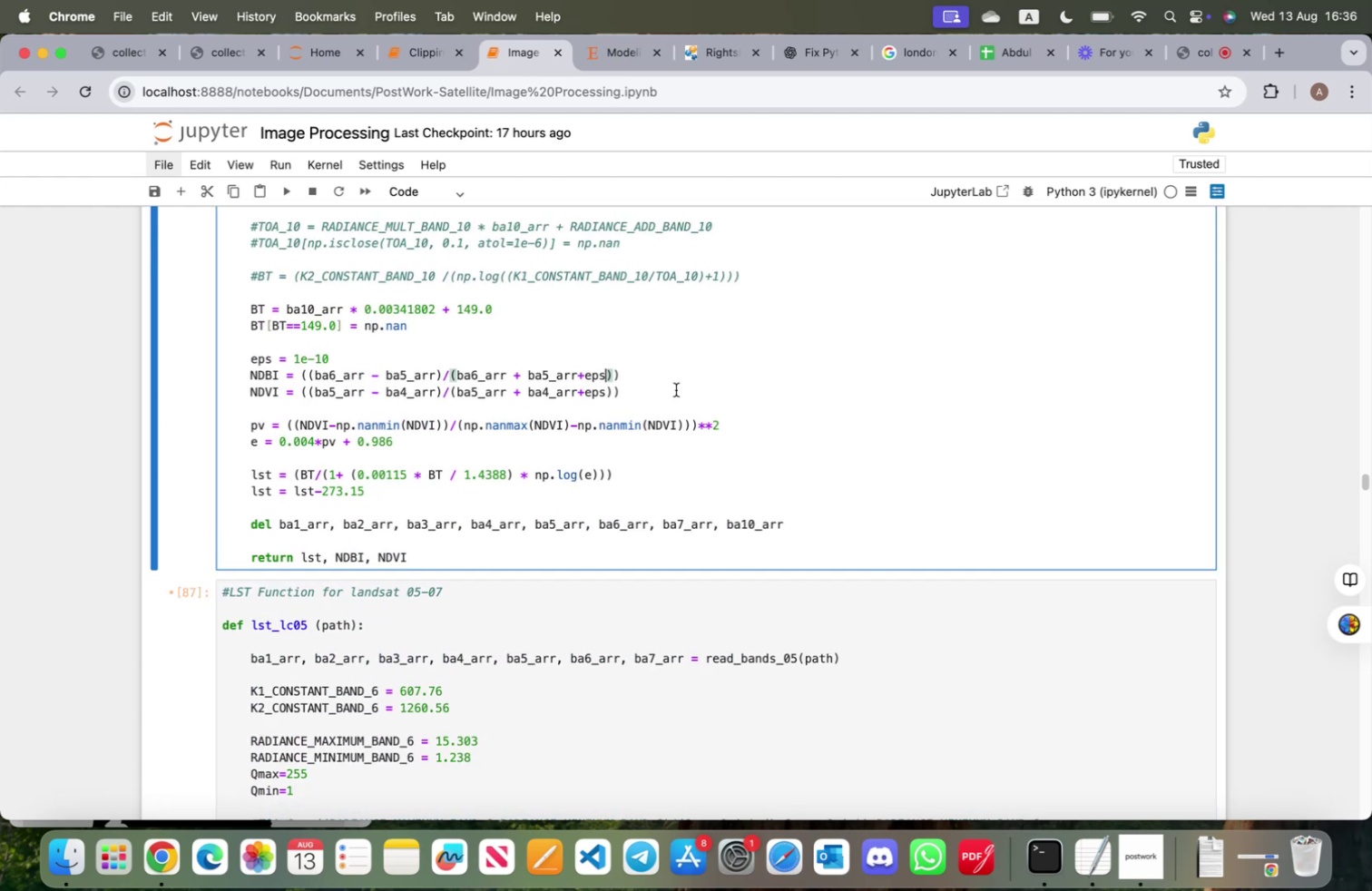 
key(Backspace)
 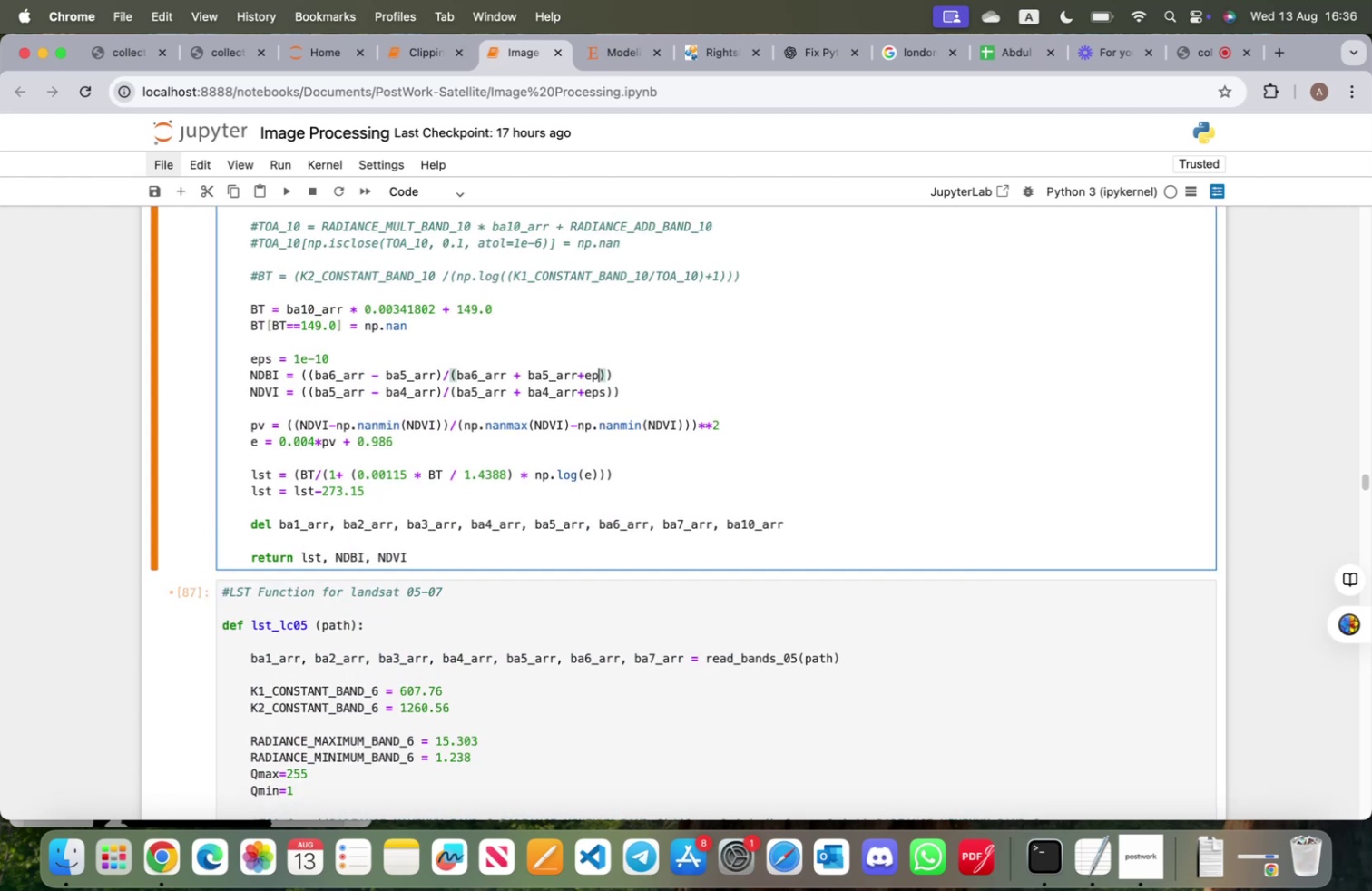 
key(Backspace)
 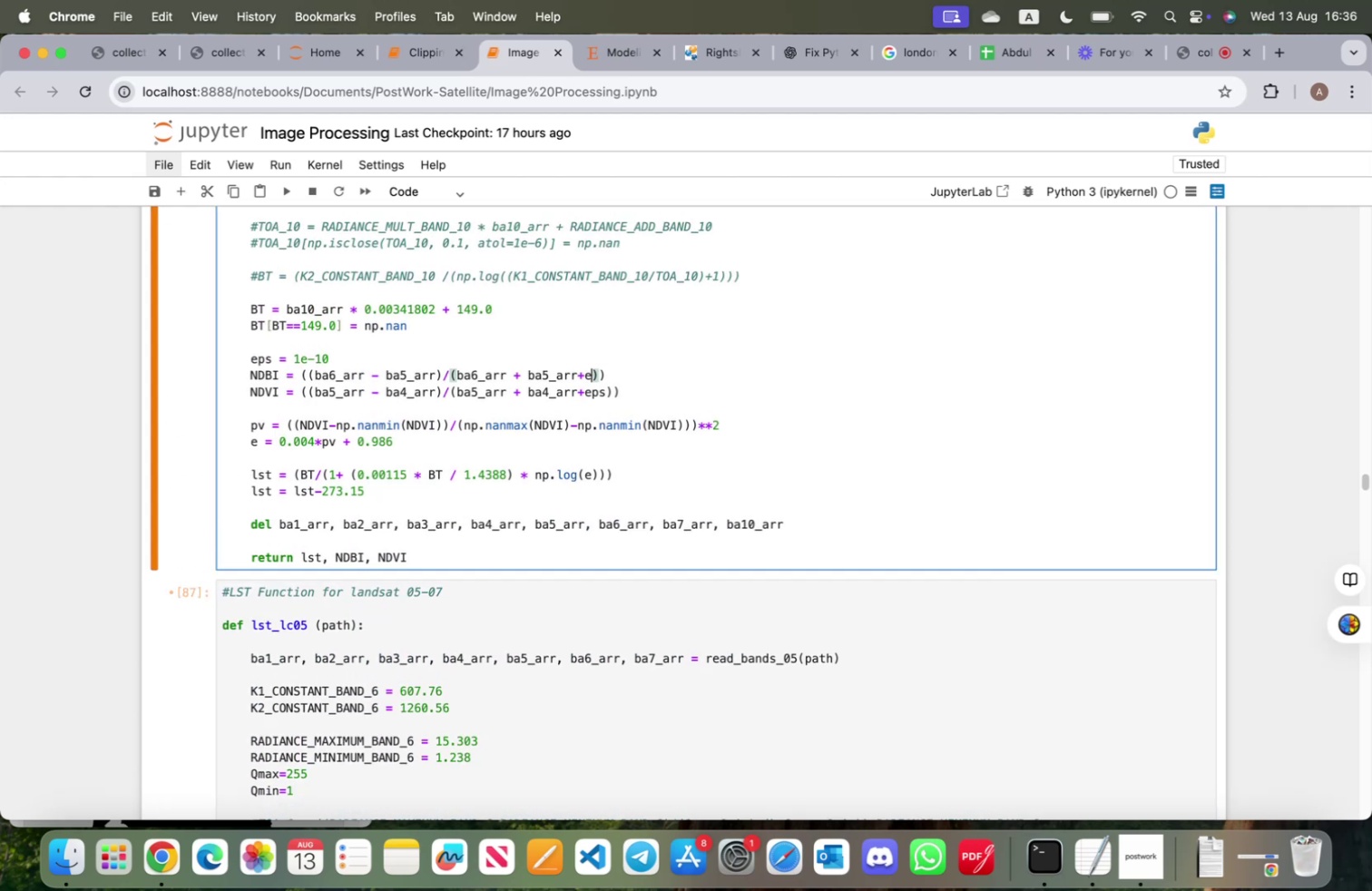 
key(Backspace)
 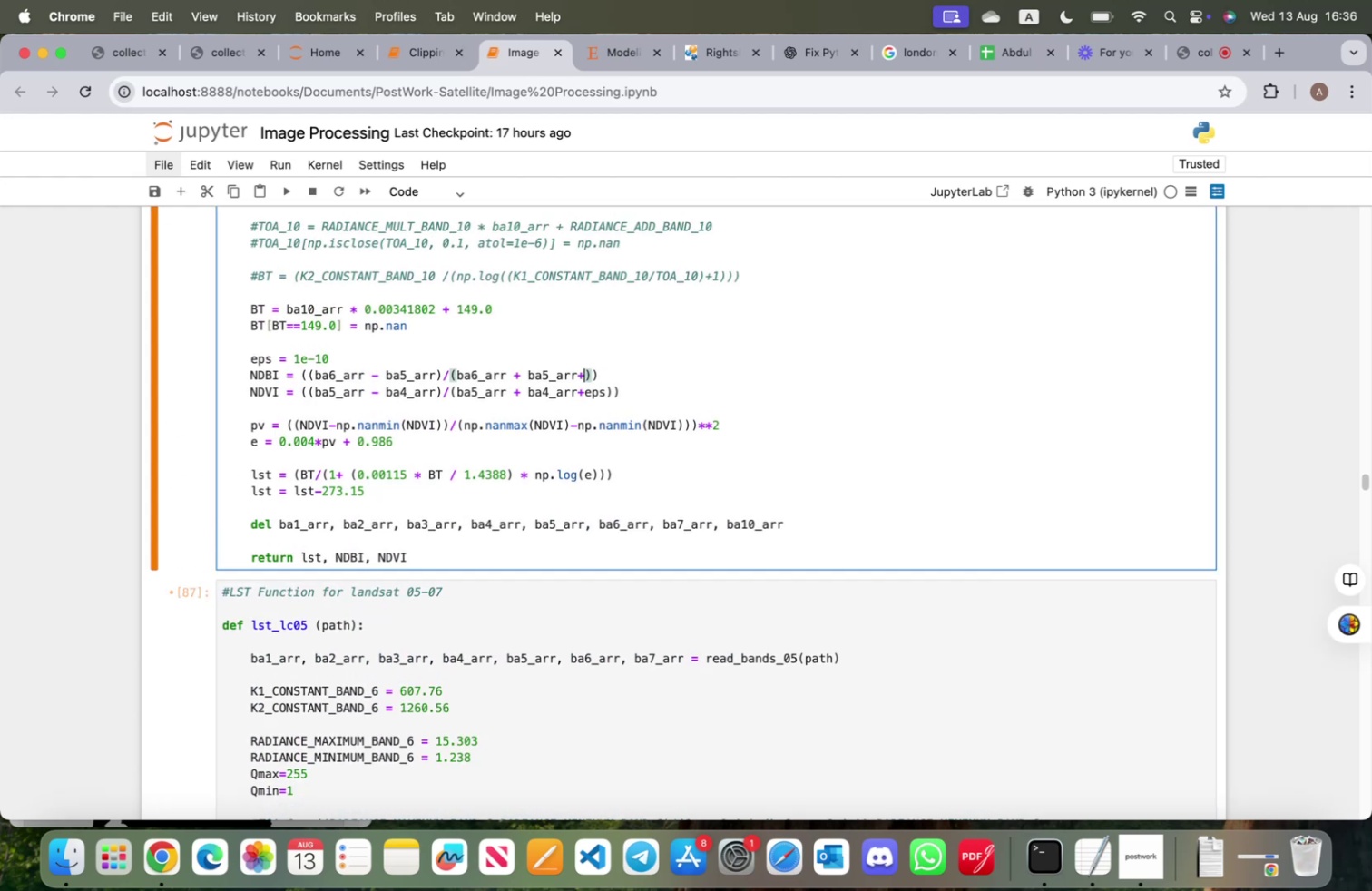 
key(Backspace)
 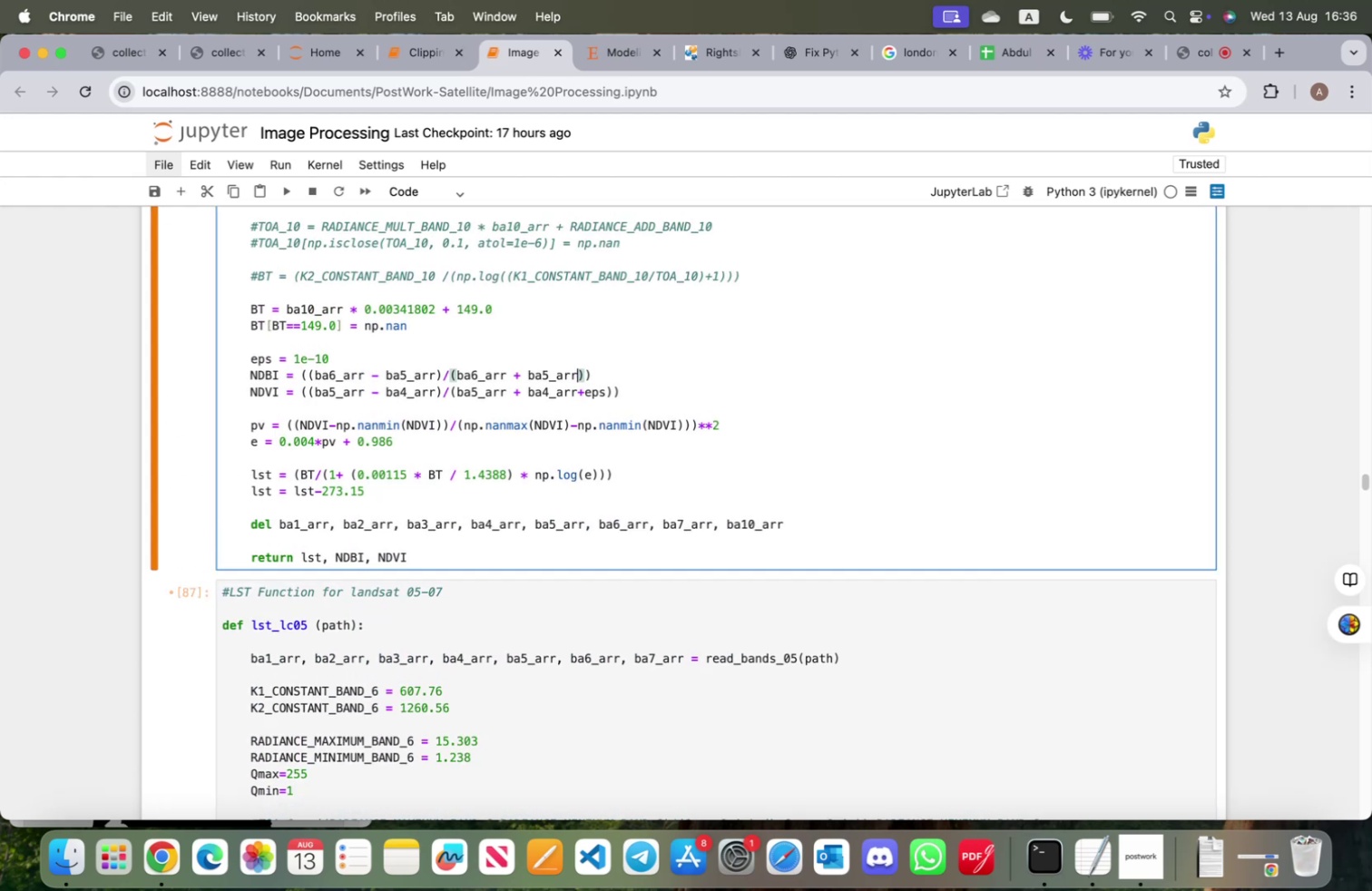 
key(ArrowDown)
 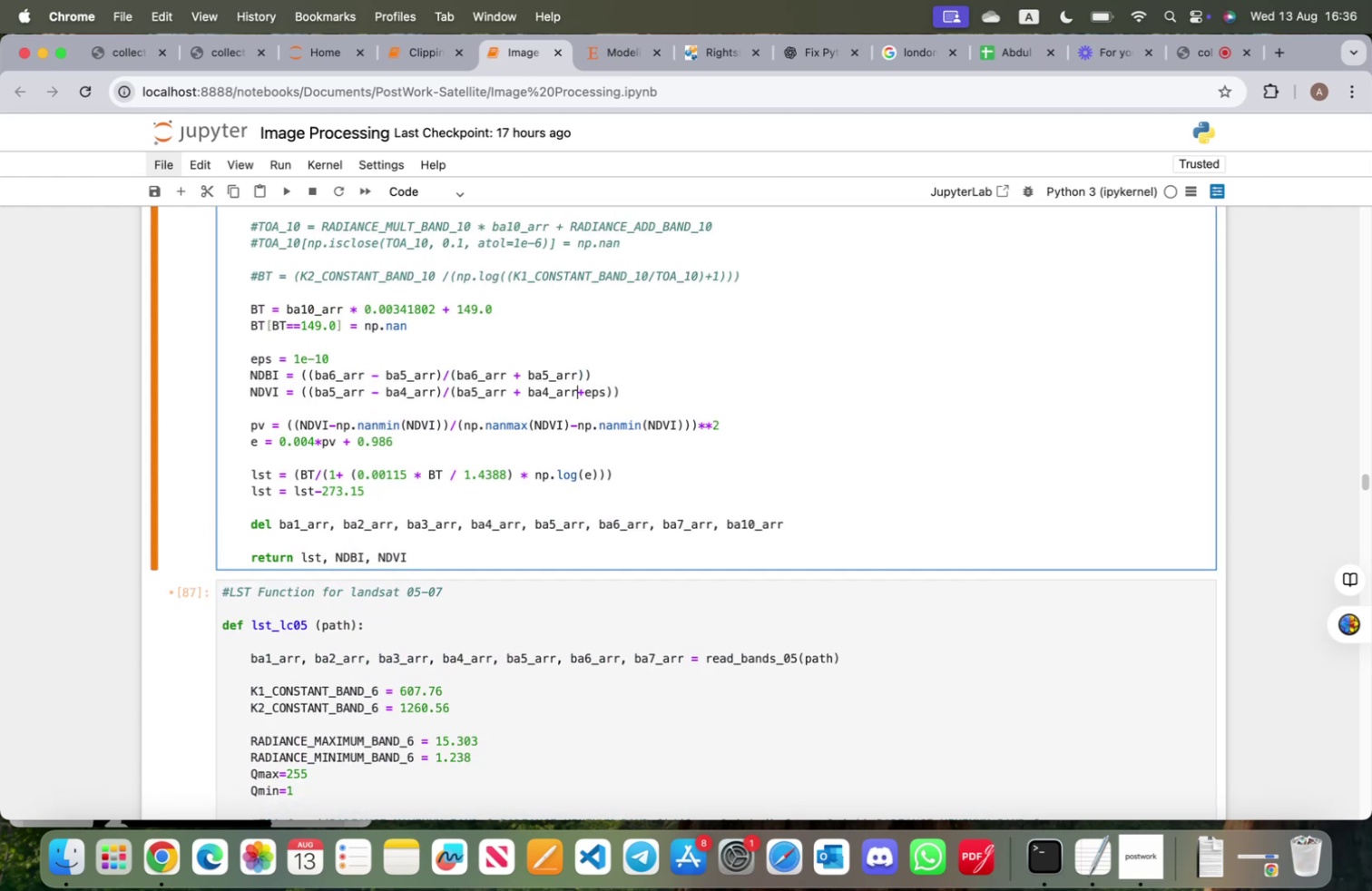 
key(ArrowRight)
 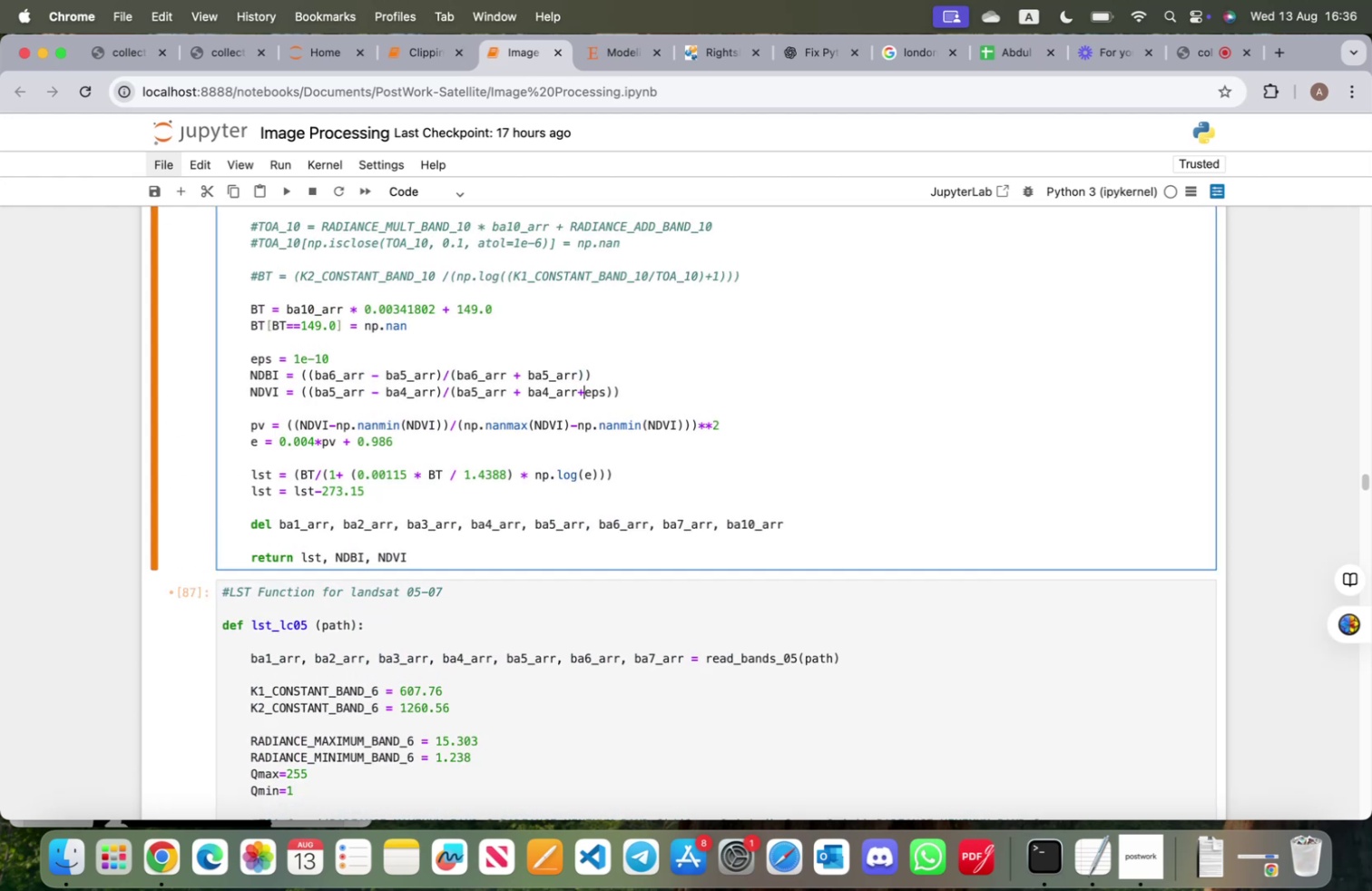 
key(ArrowRight)
 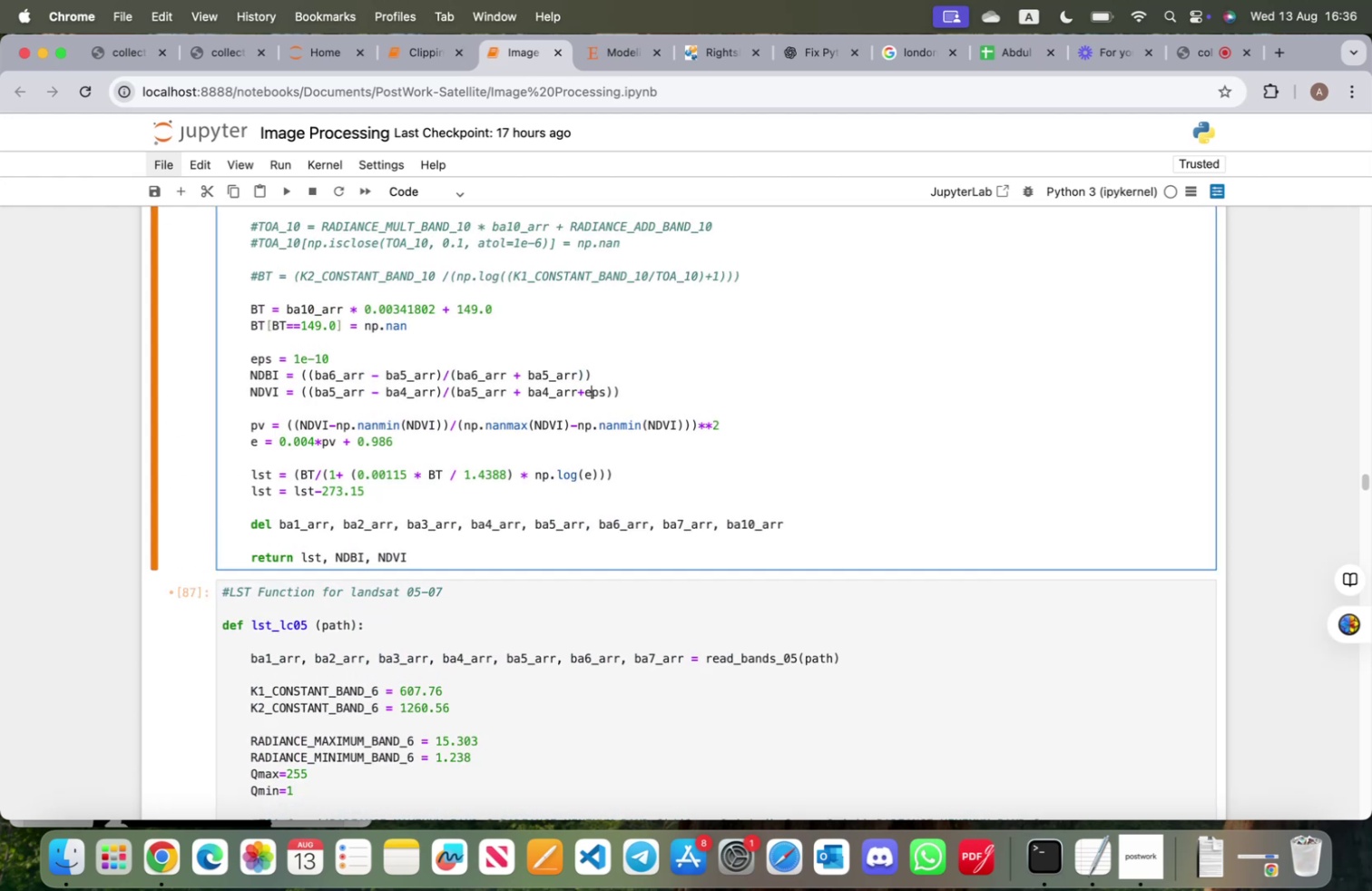 
key(ArrowRight)
 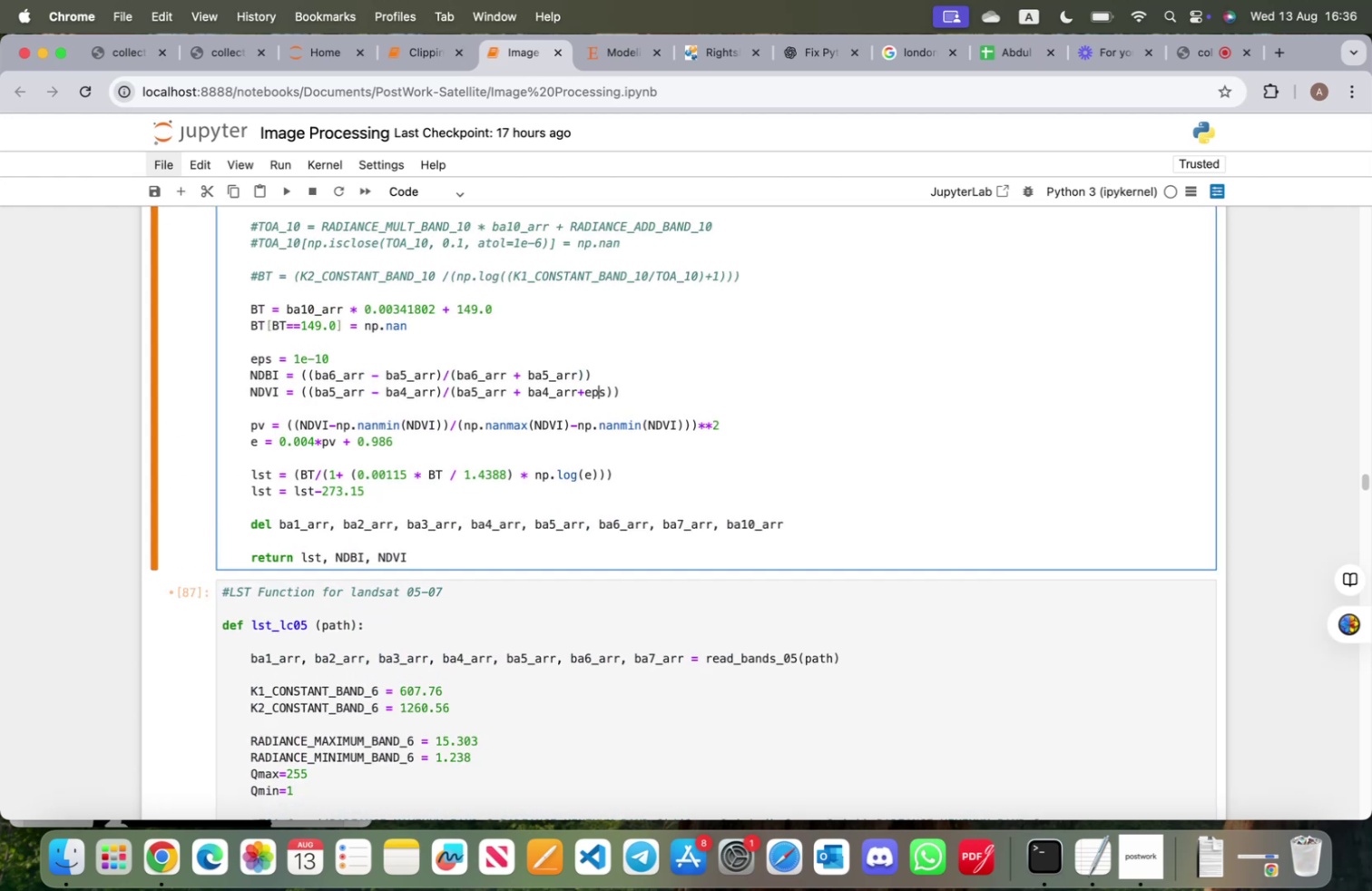 
key(ArrowRight)
 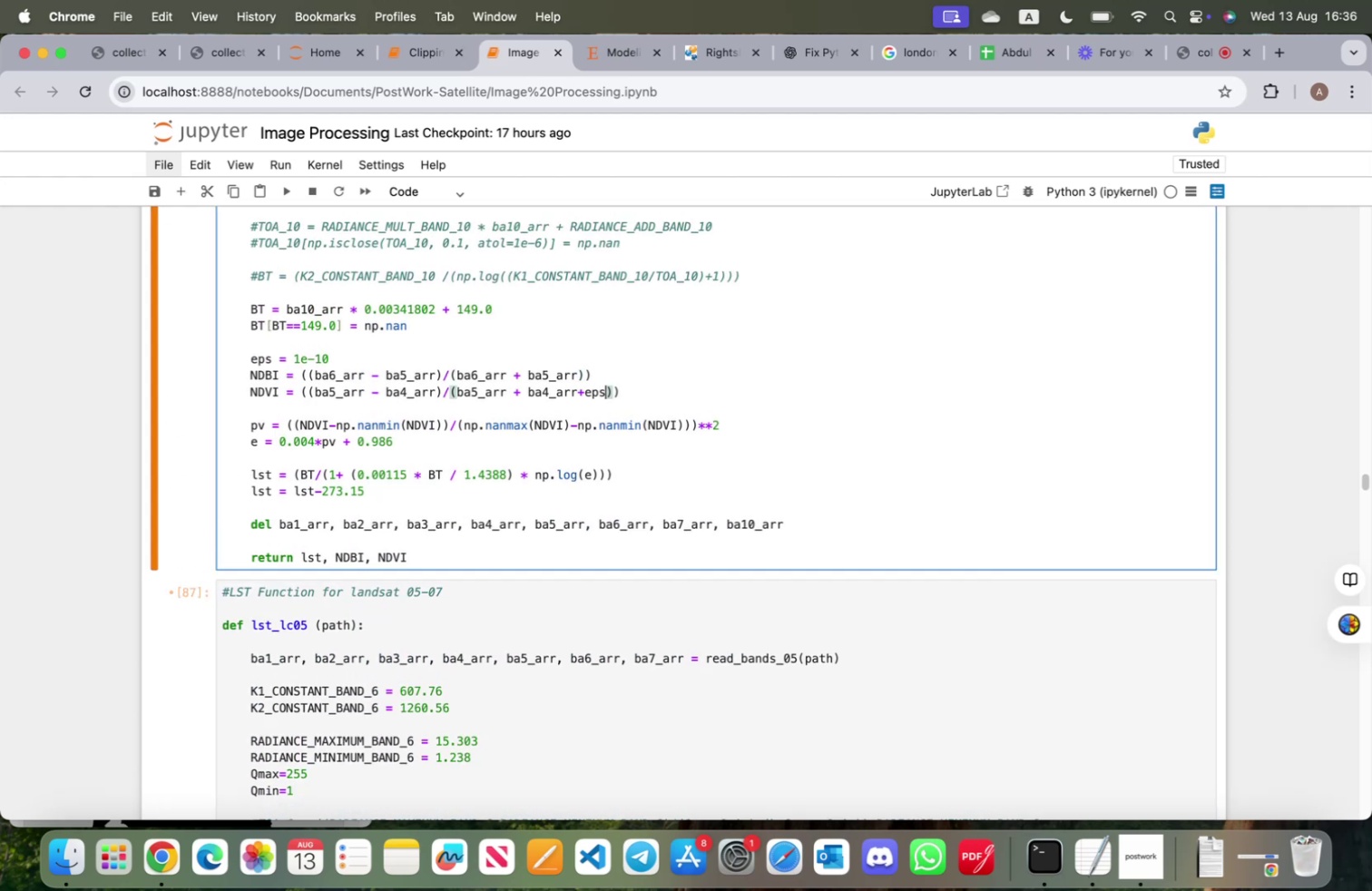 
key(Backspace)
 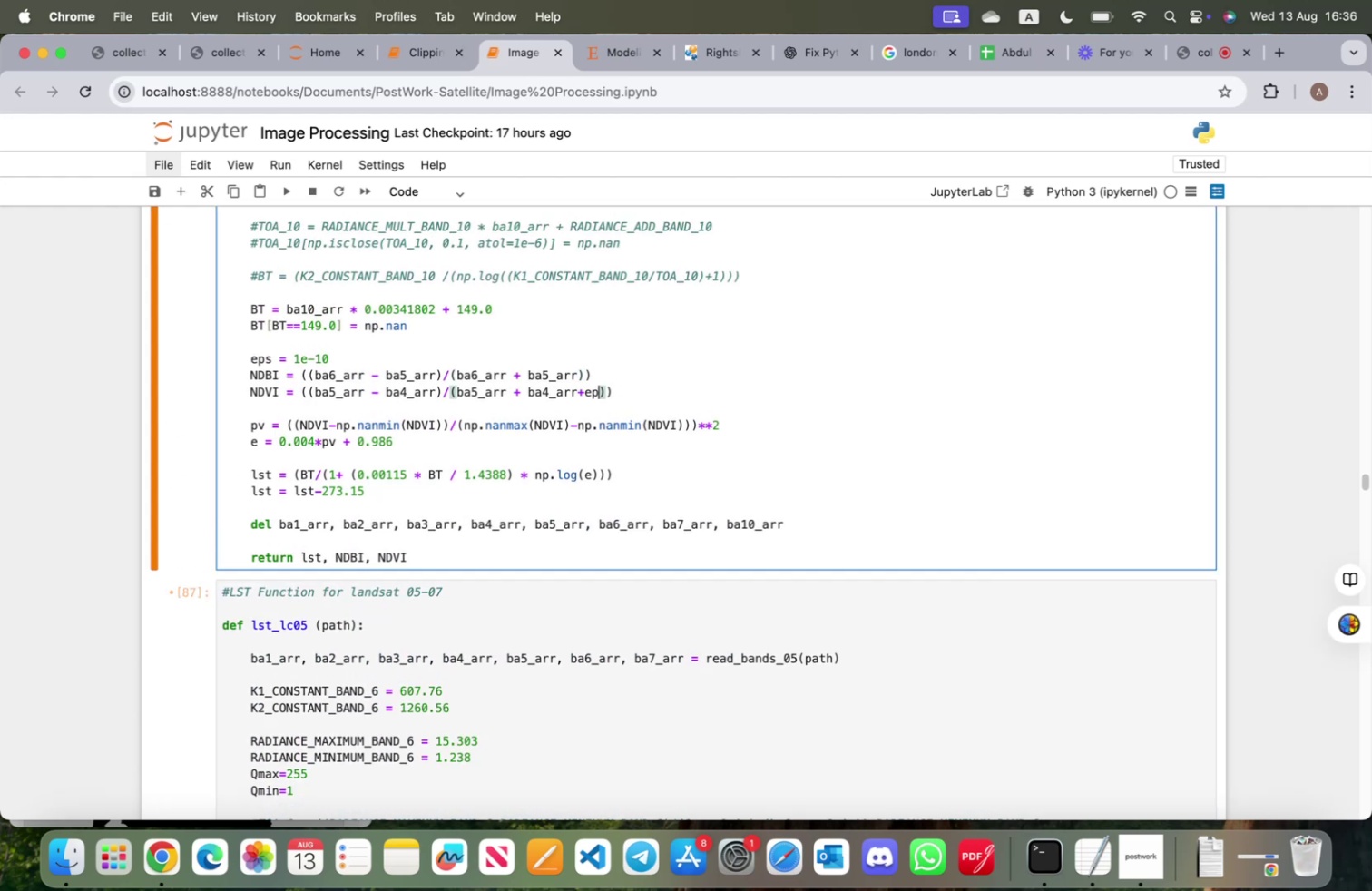 
key(Backspace)
 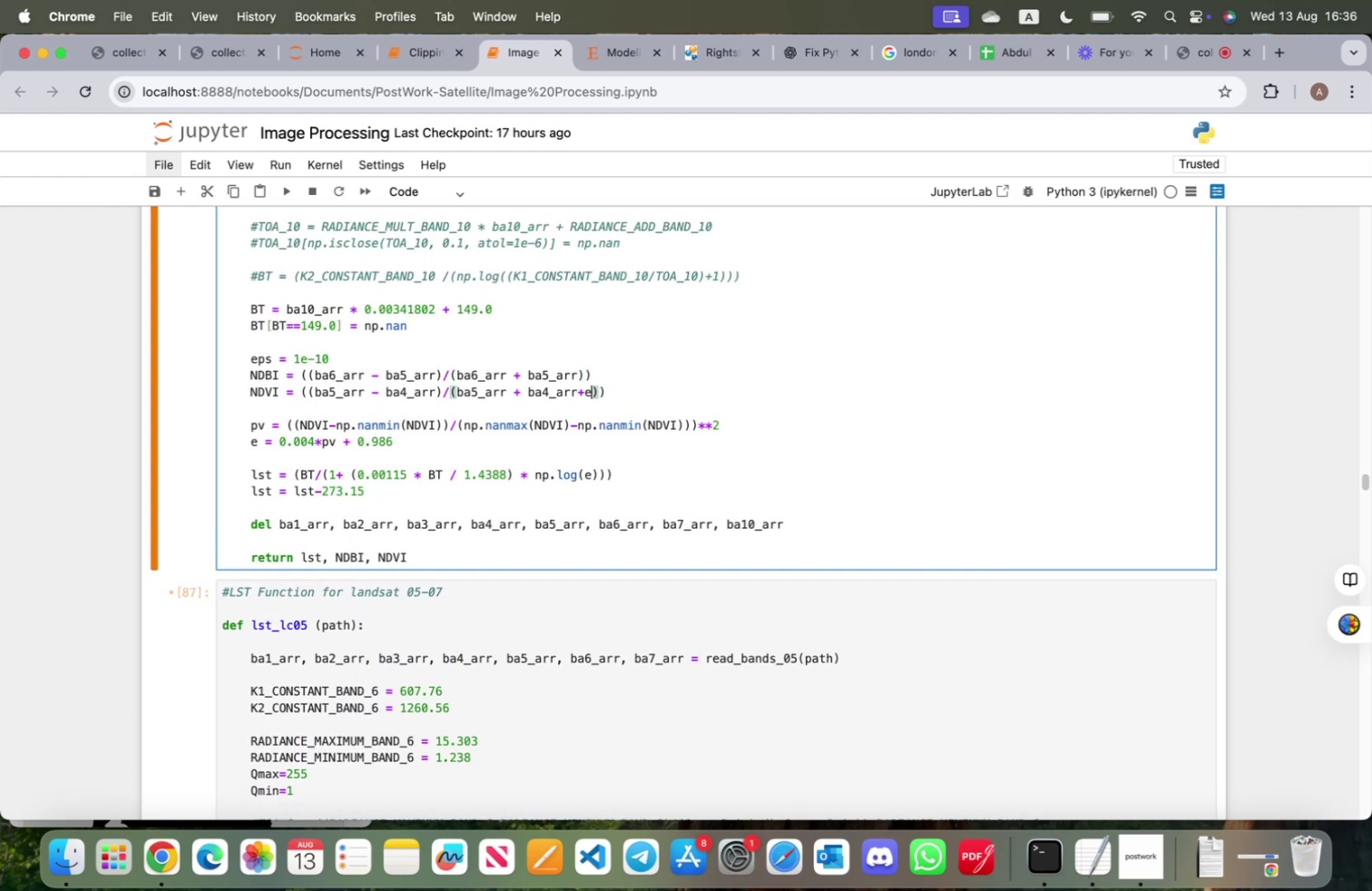 
key(Backspace)
 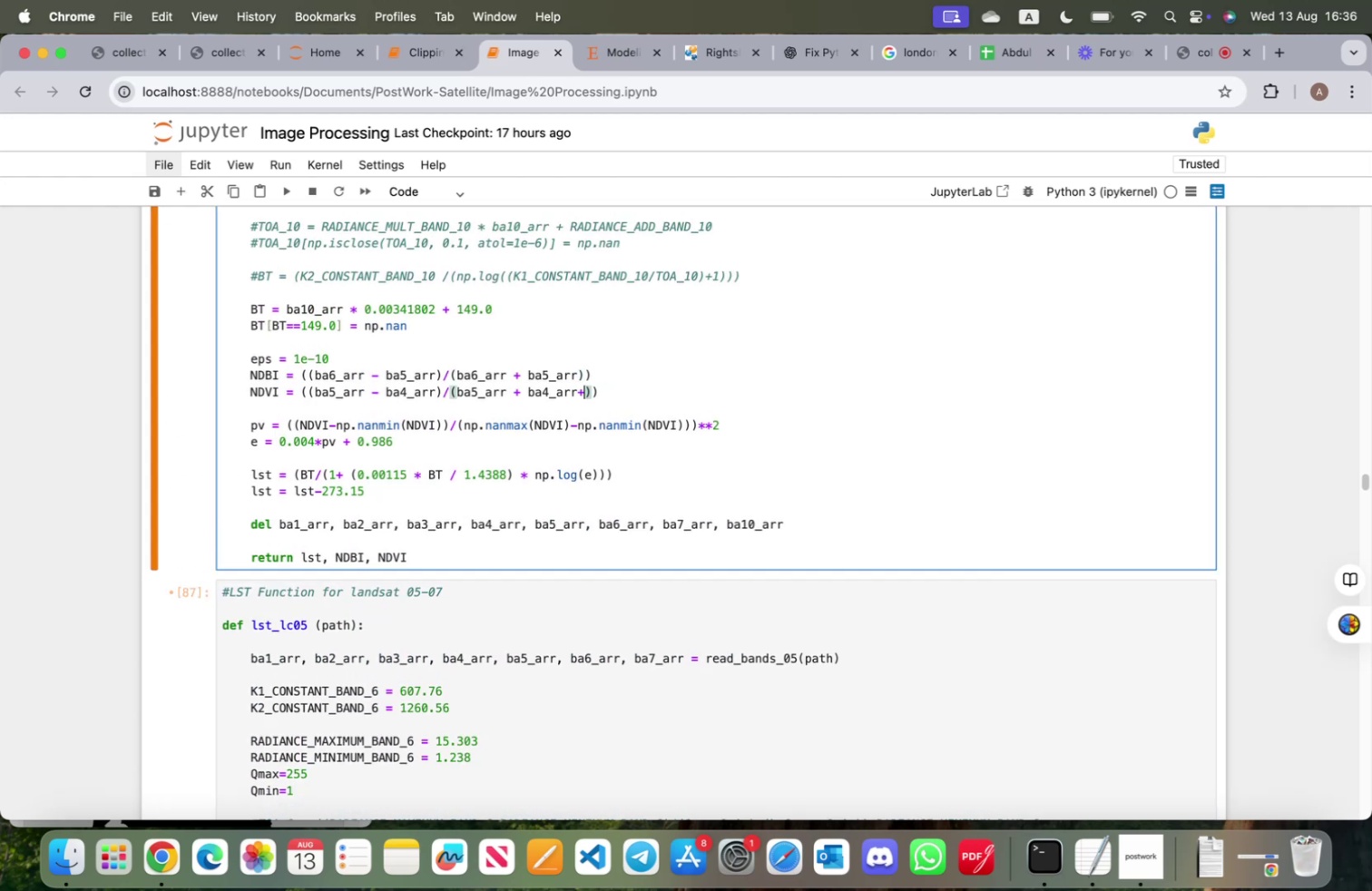 
key(Backspace)
 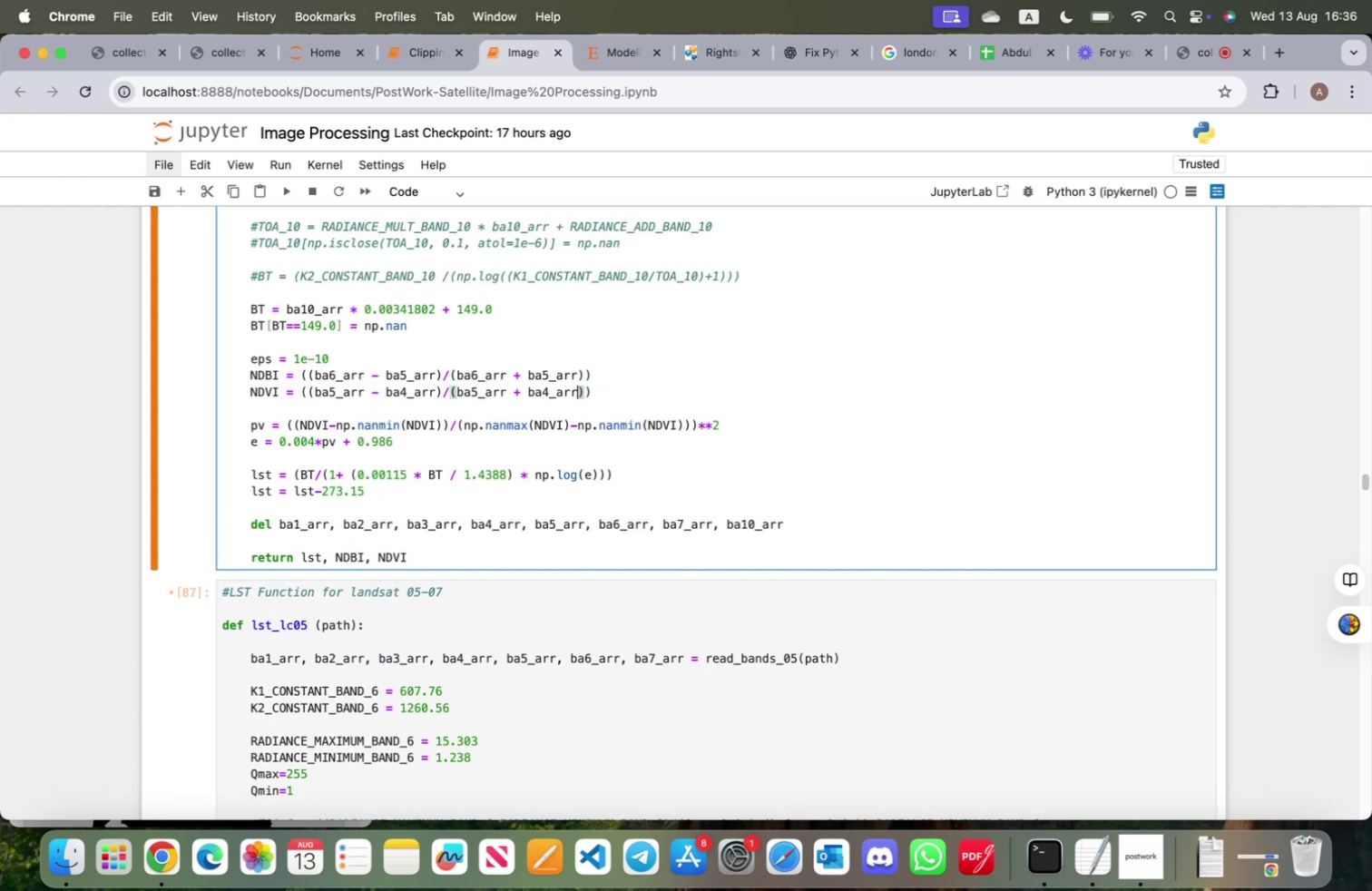 
key(Shift+ShiftRight)
 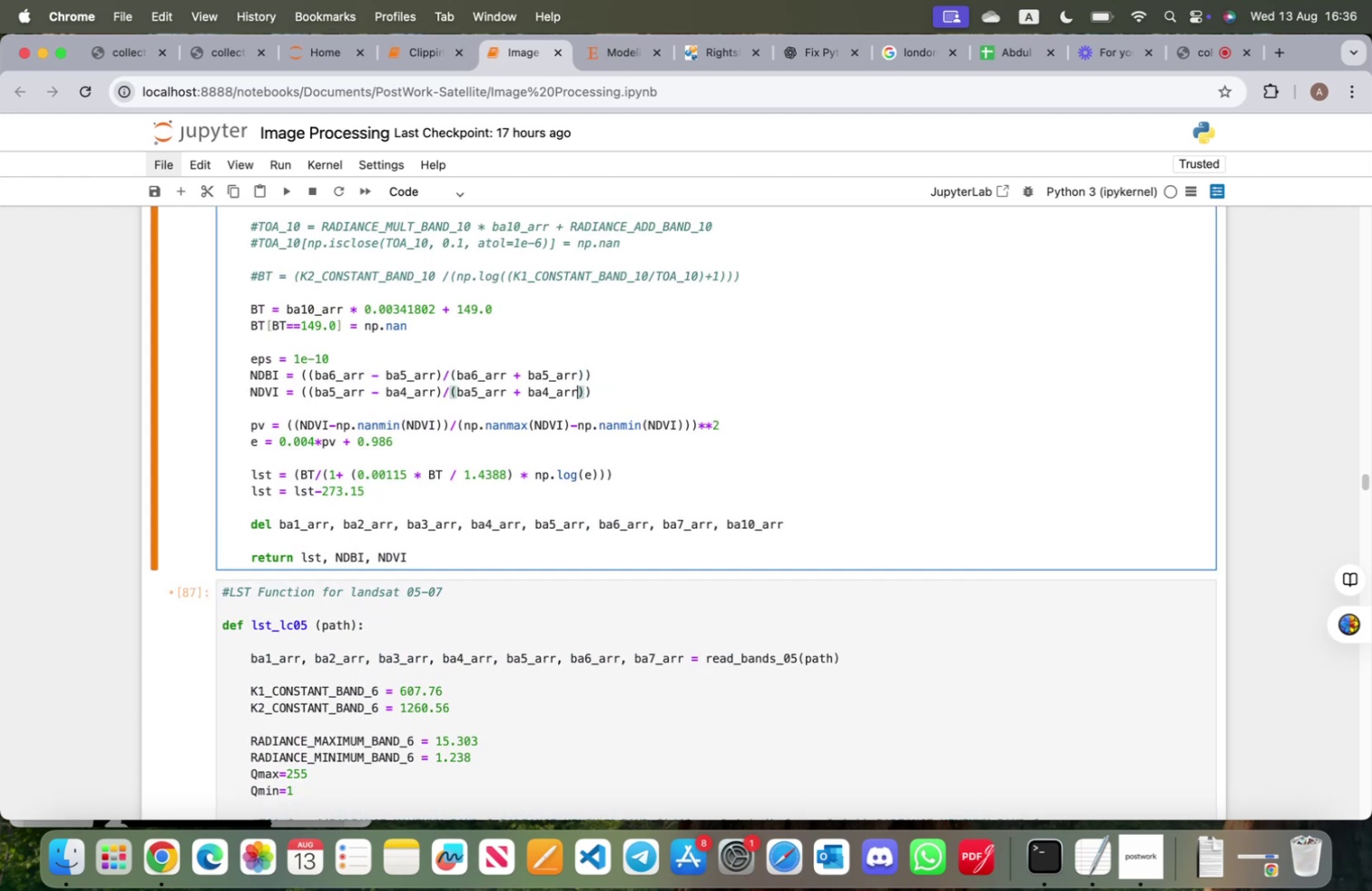 
key(Shift+Enter)
 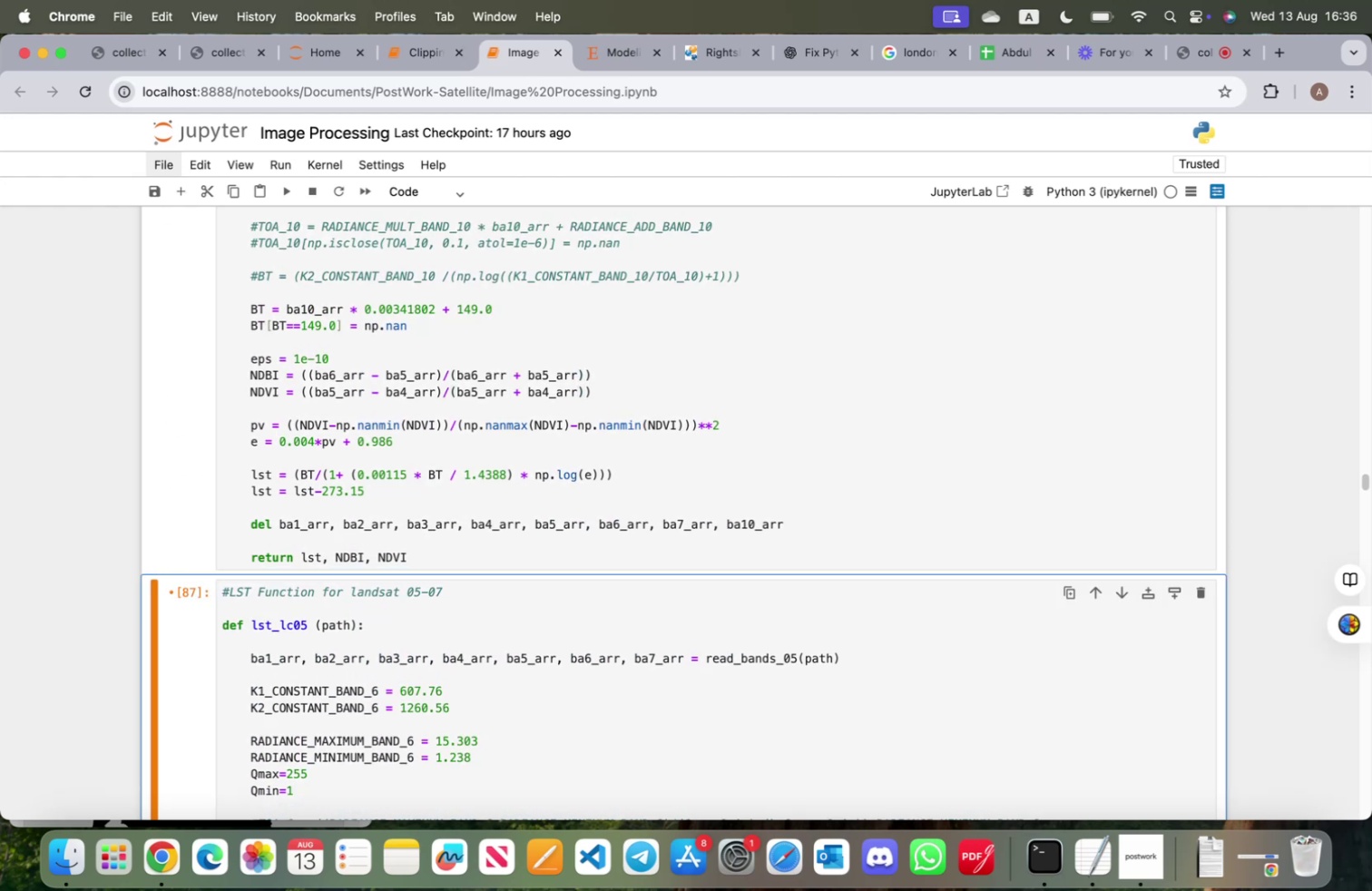 
key(Shift+ShiftRight)
 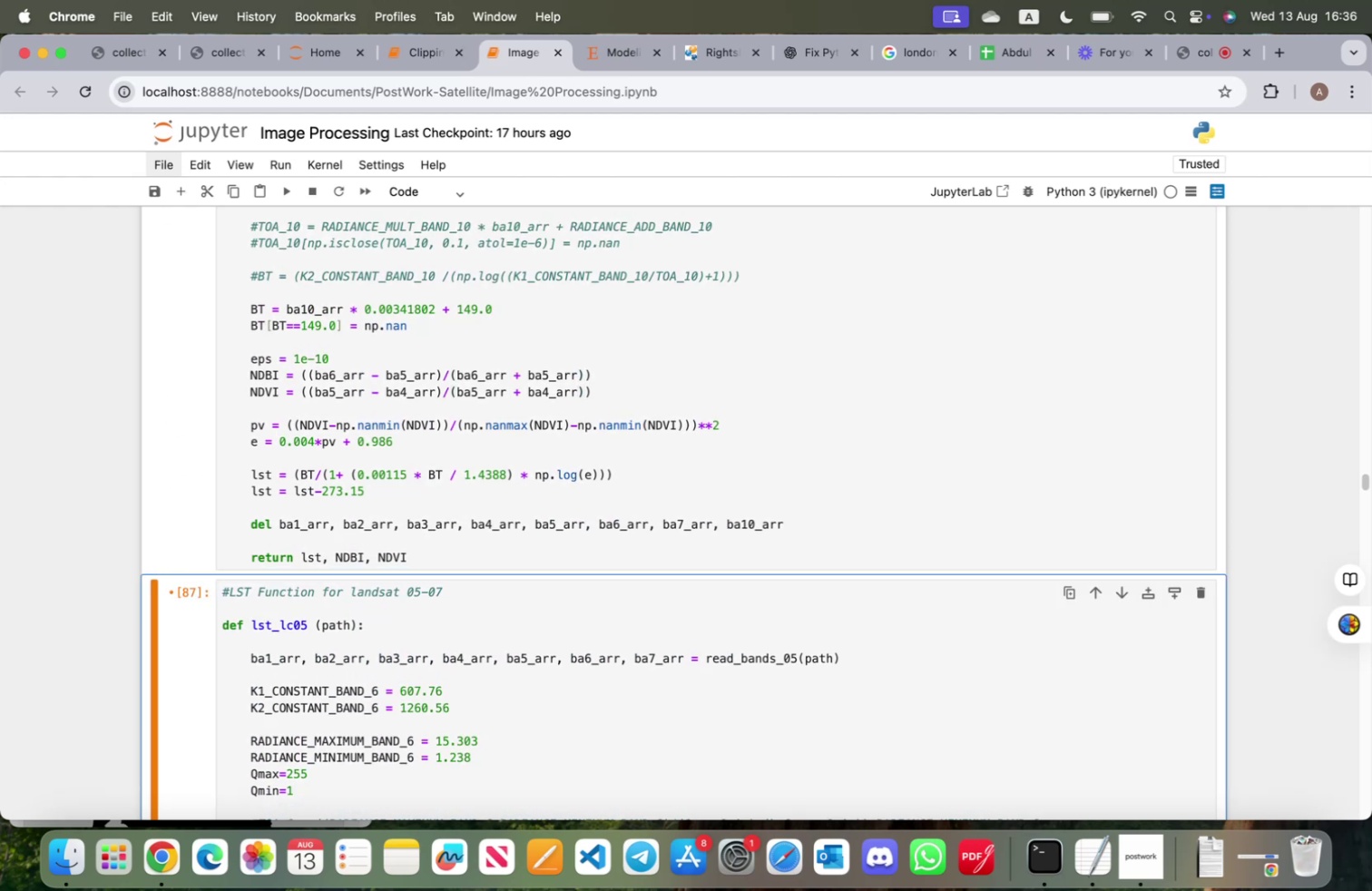 
key(Shift+Enter)
 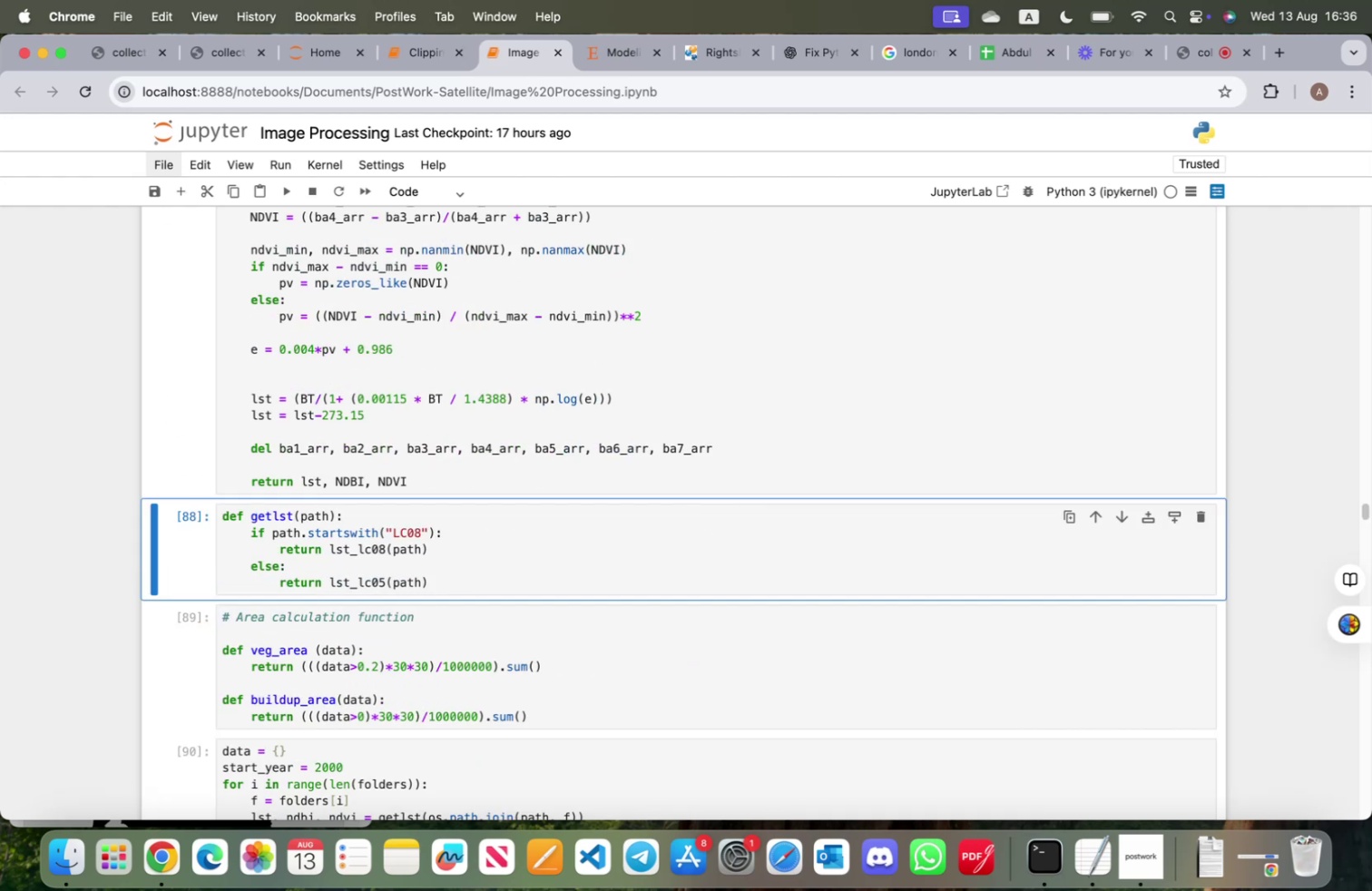 
key(Shift+ShiftRight)
 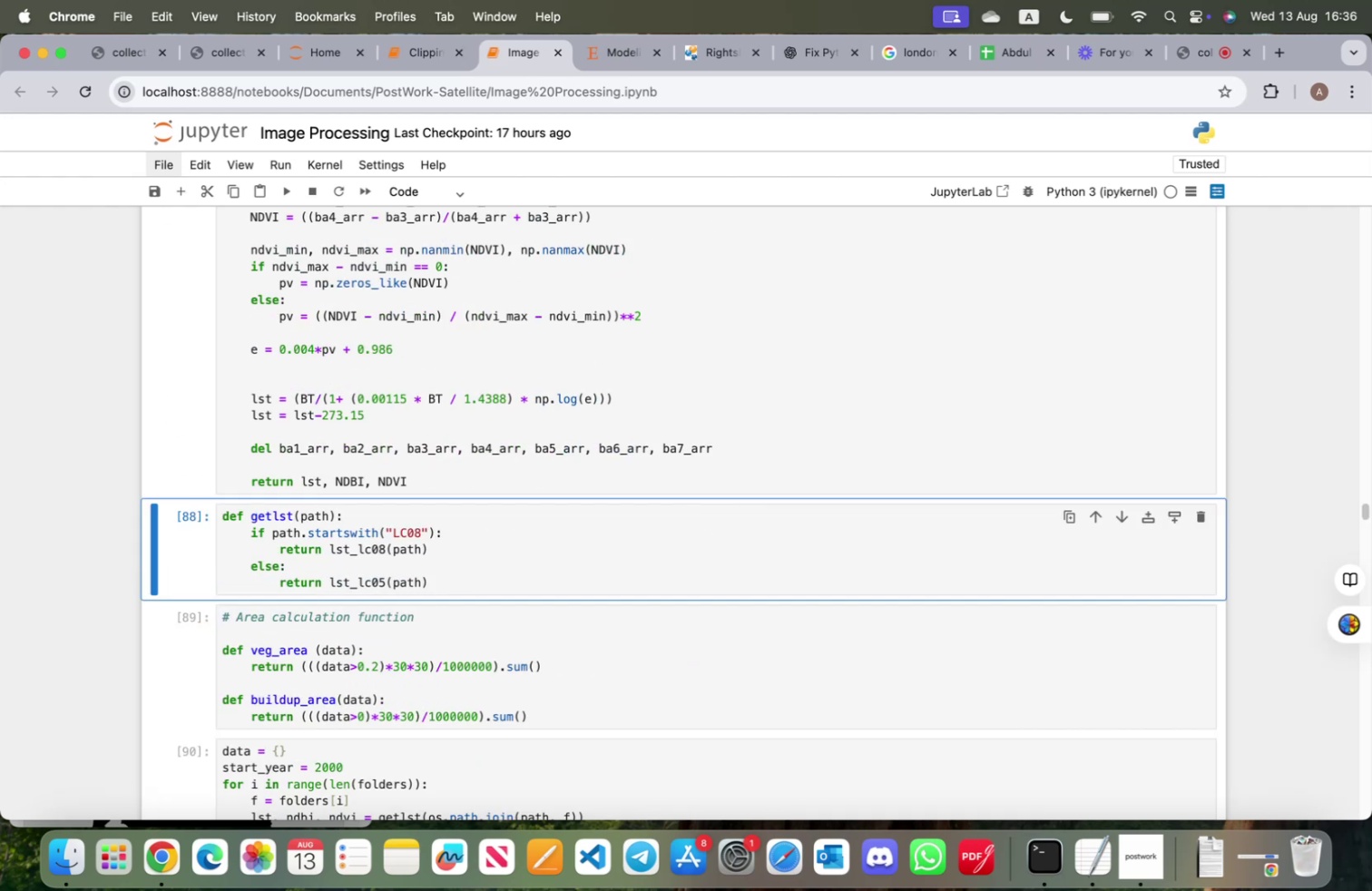 
key(Shift+Enter)
 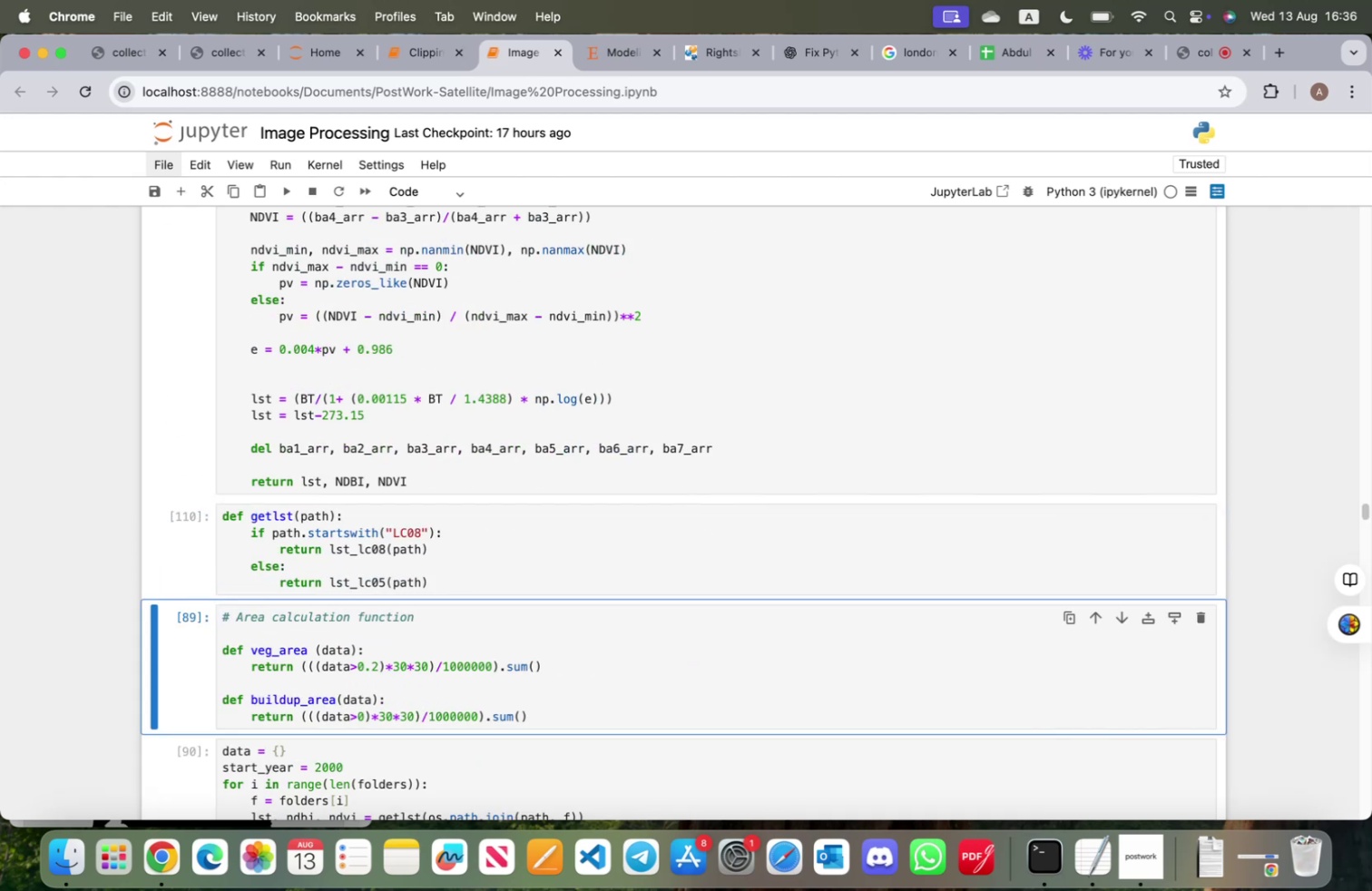 
key(Shift+ShiftRight)
 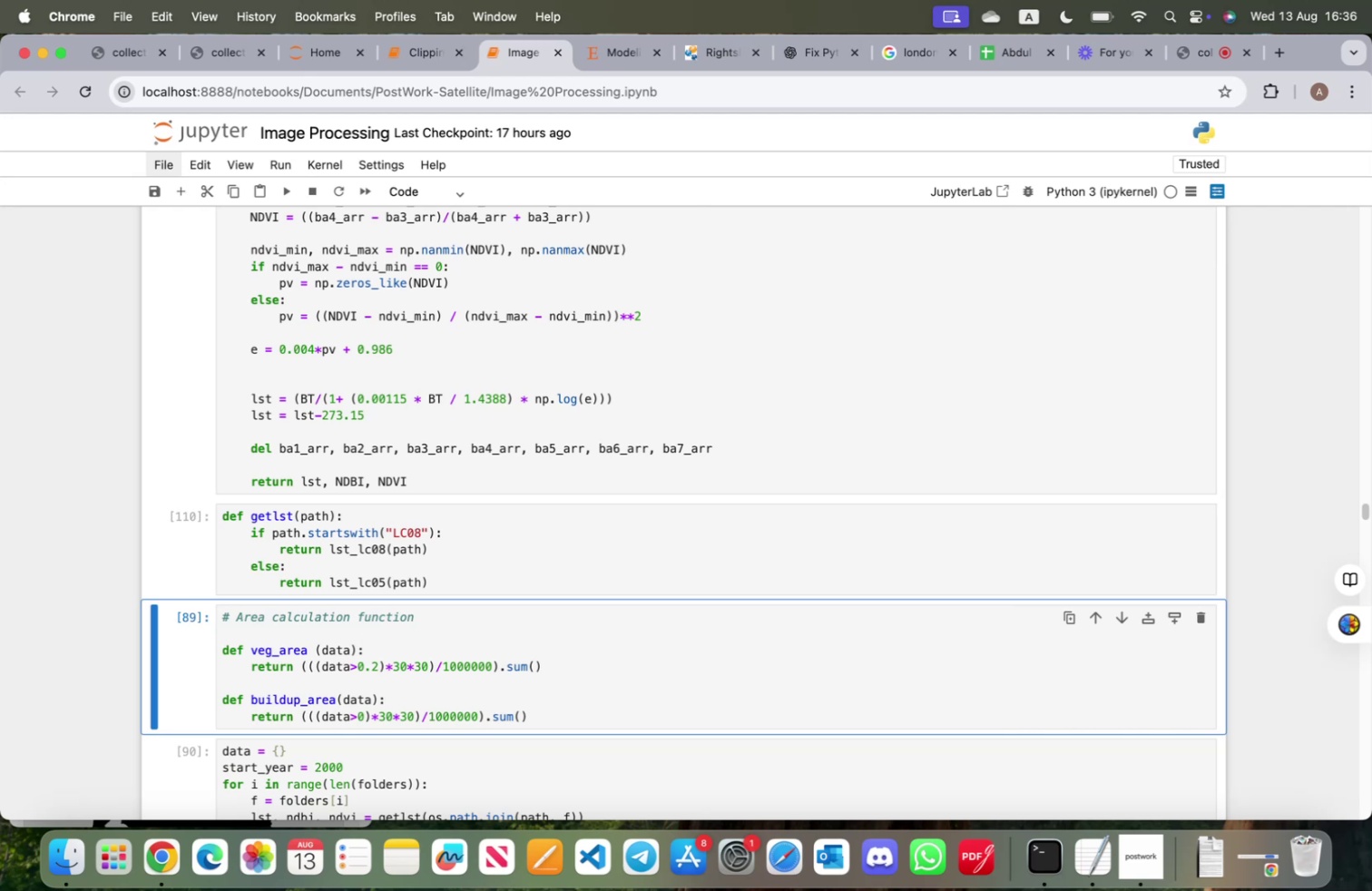 
key(Shift+Enter)
 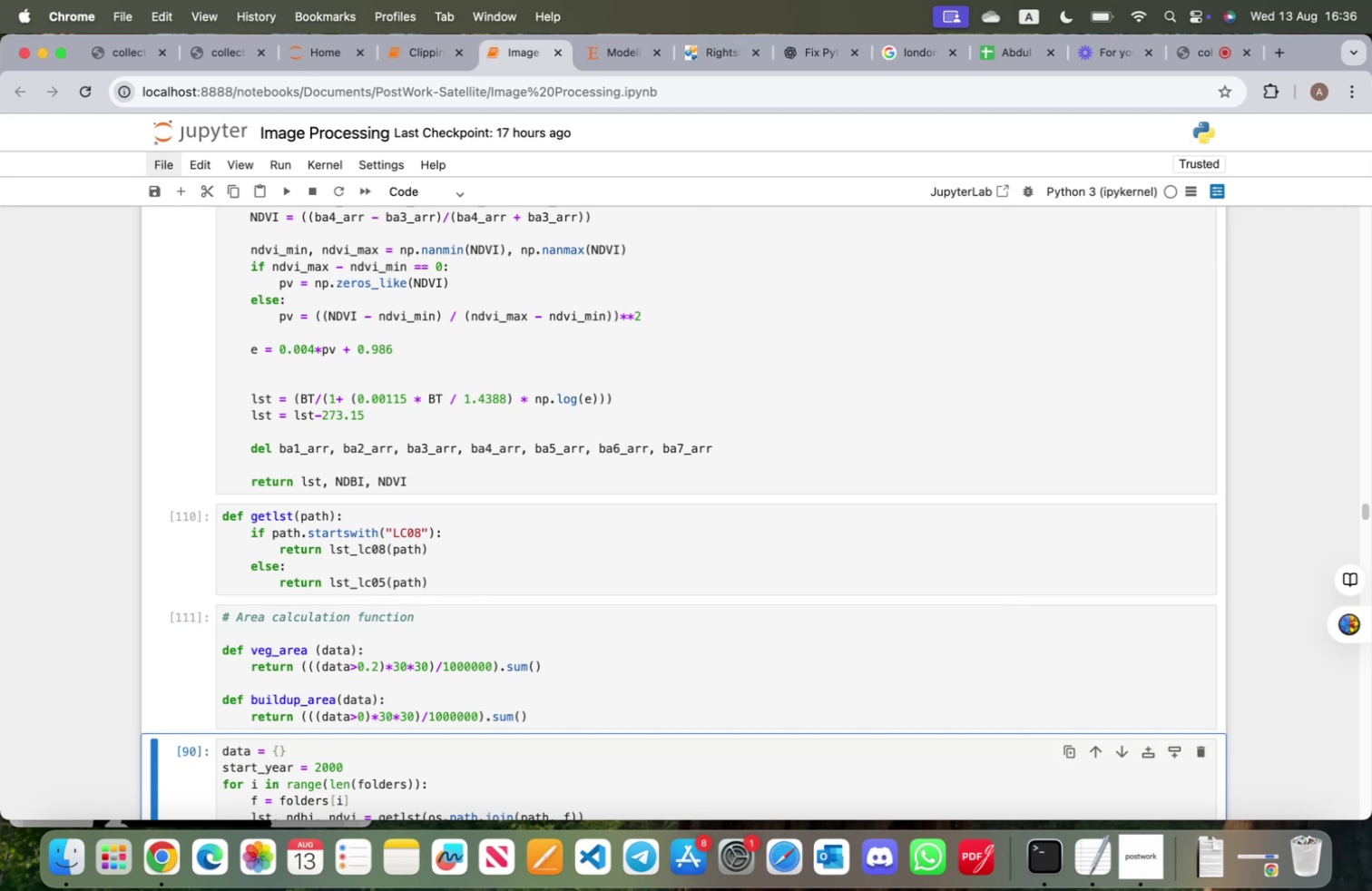 
key(Shift+ShiftRight)
 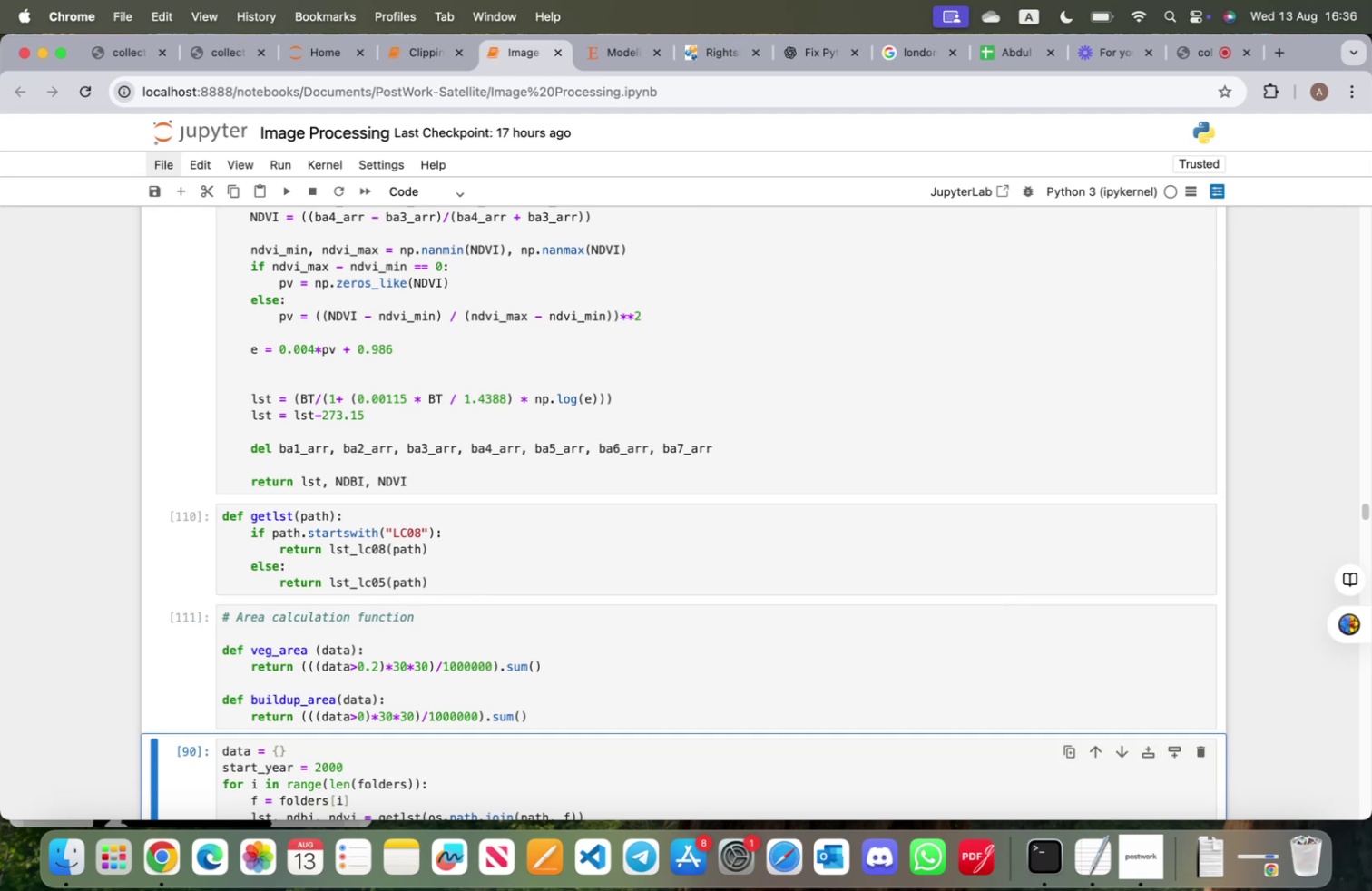 
key(Shift+Enter)
 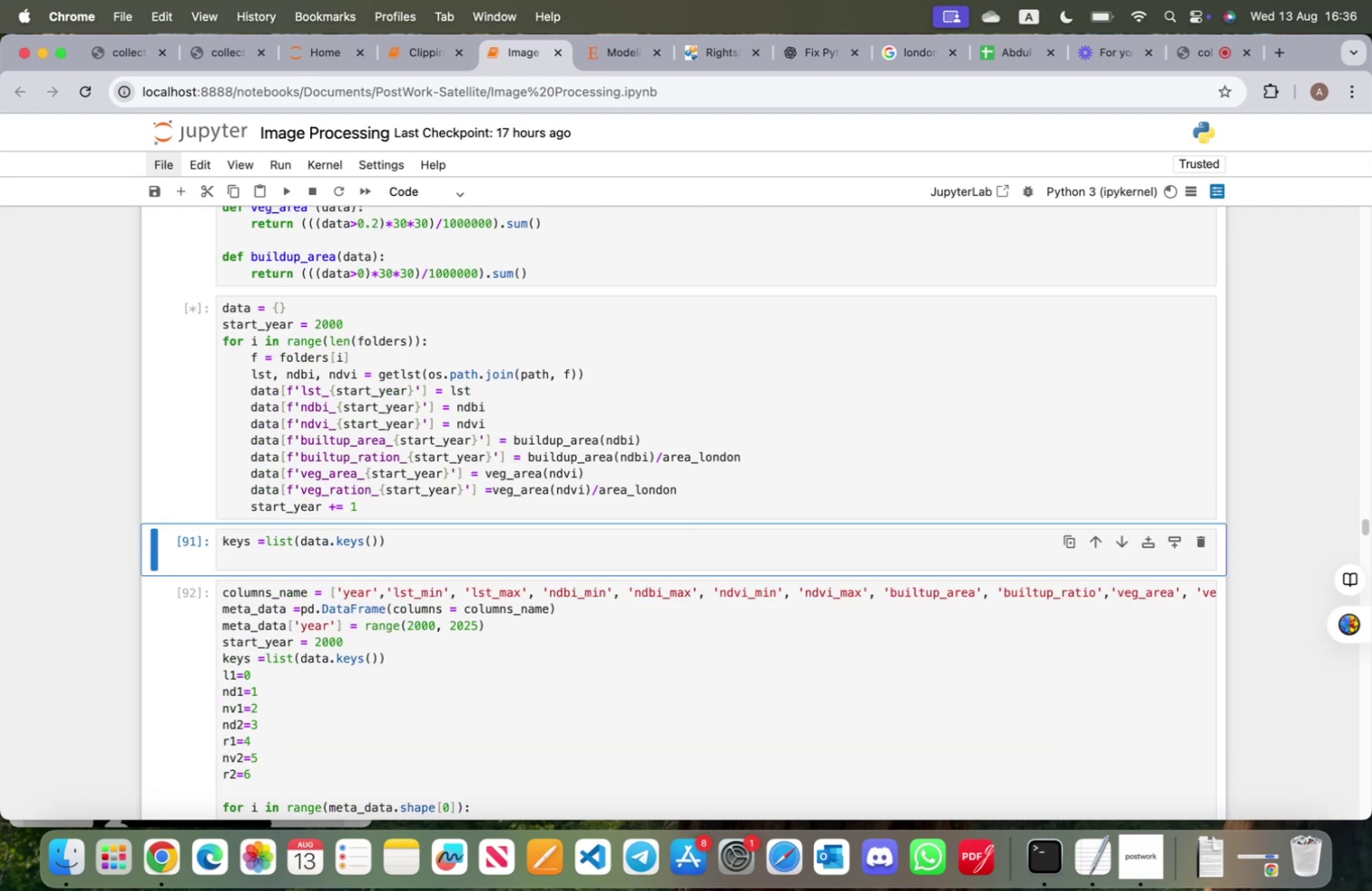 
key(Shift+ShiftRight)
 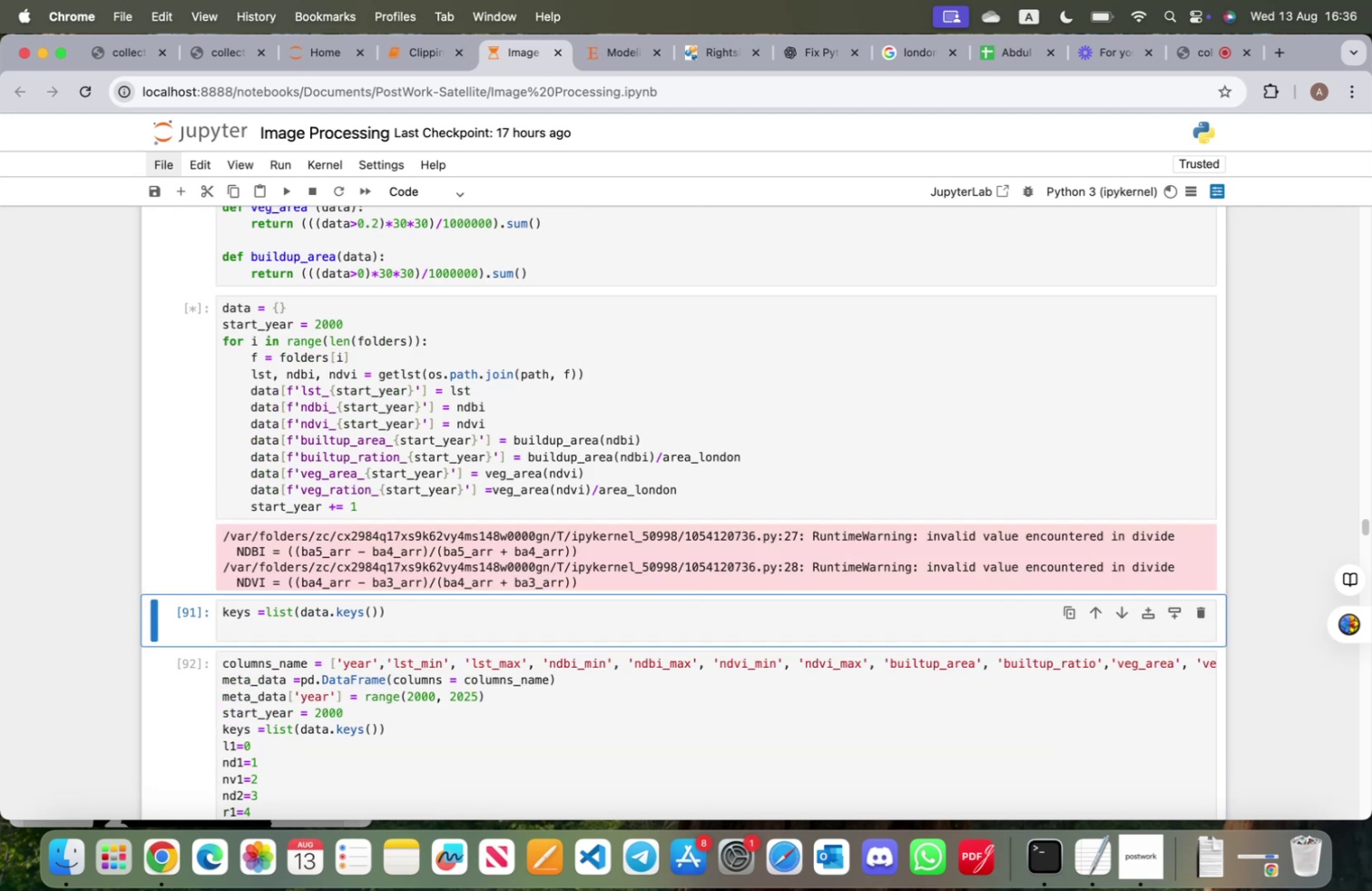 
key(Shift+Enter)
 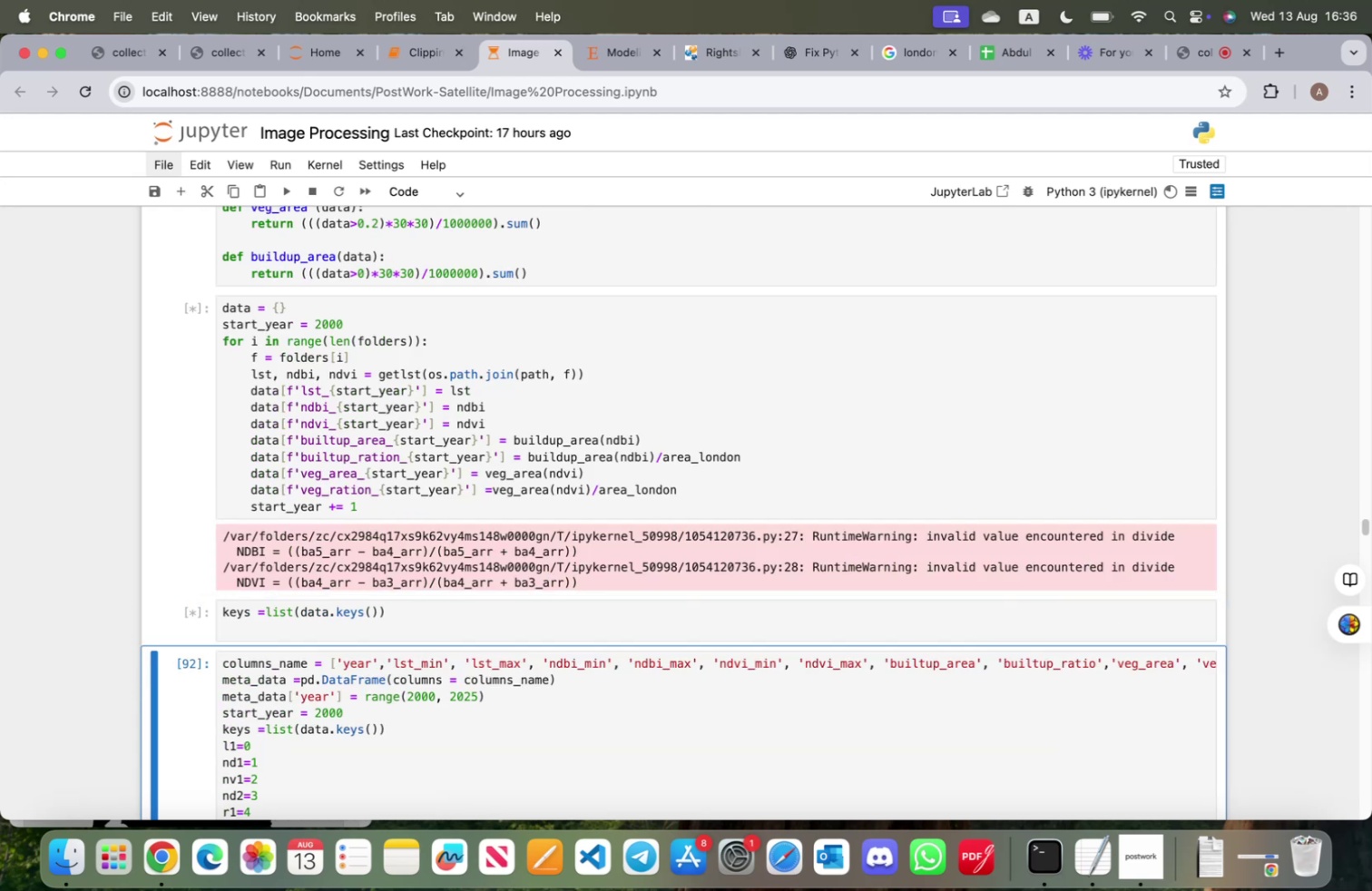 
key(Shift+ShiftRight)
 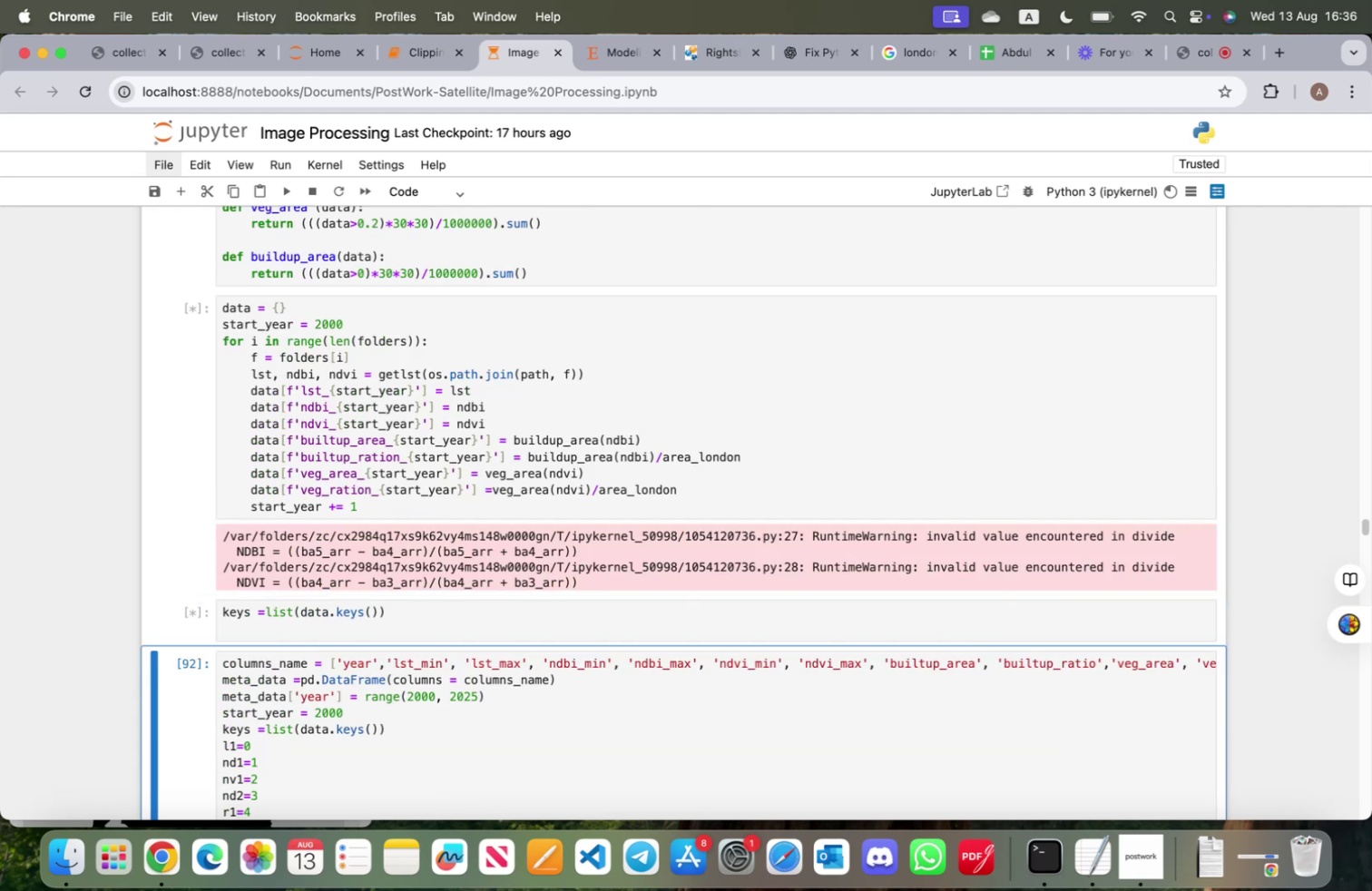 
key(Shift+Enter)
 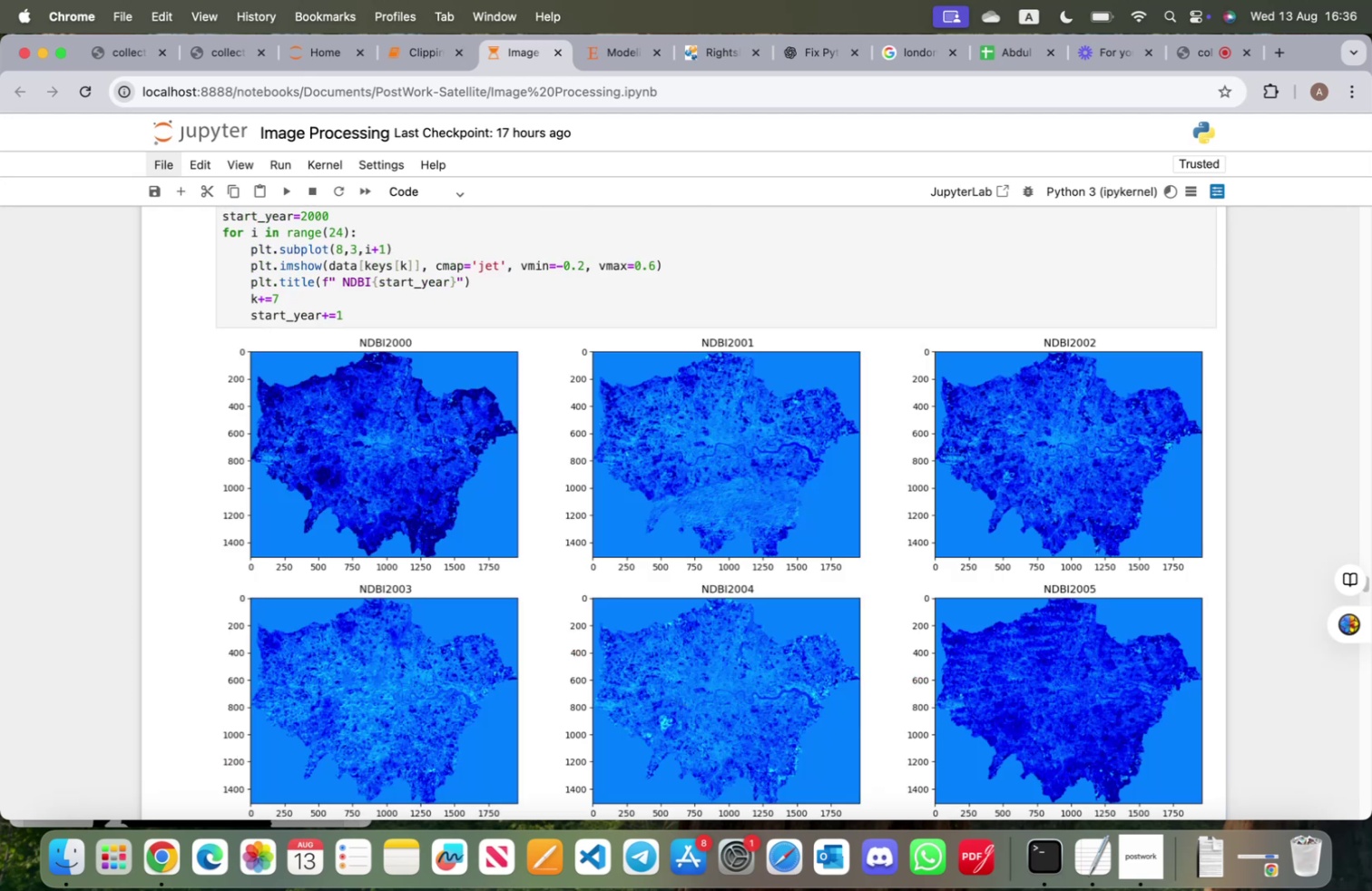 
key(Shift+ShiftRight)
 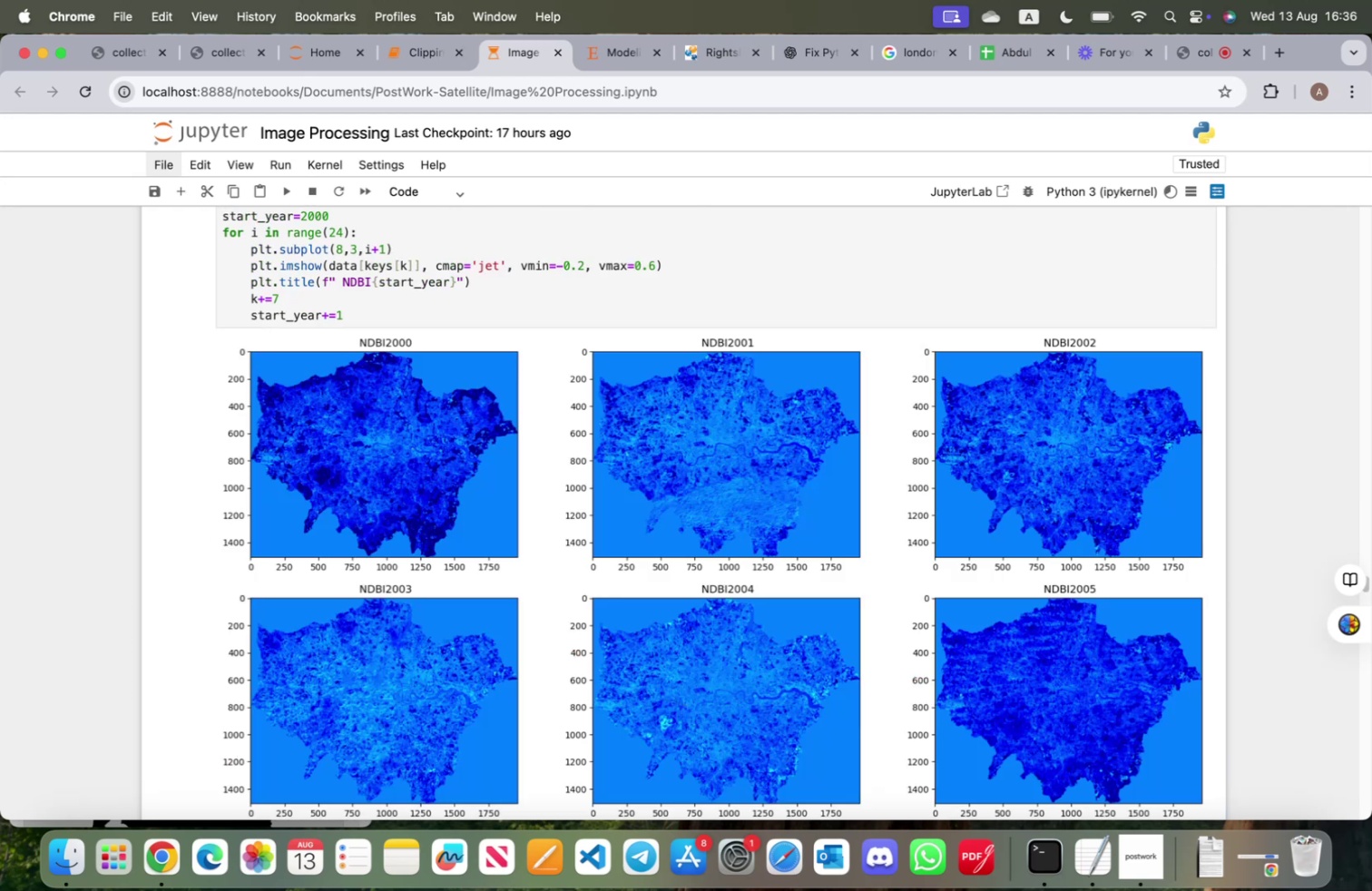 
key(Shift+Enter)
 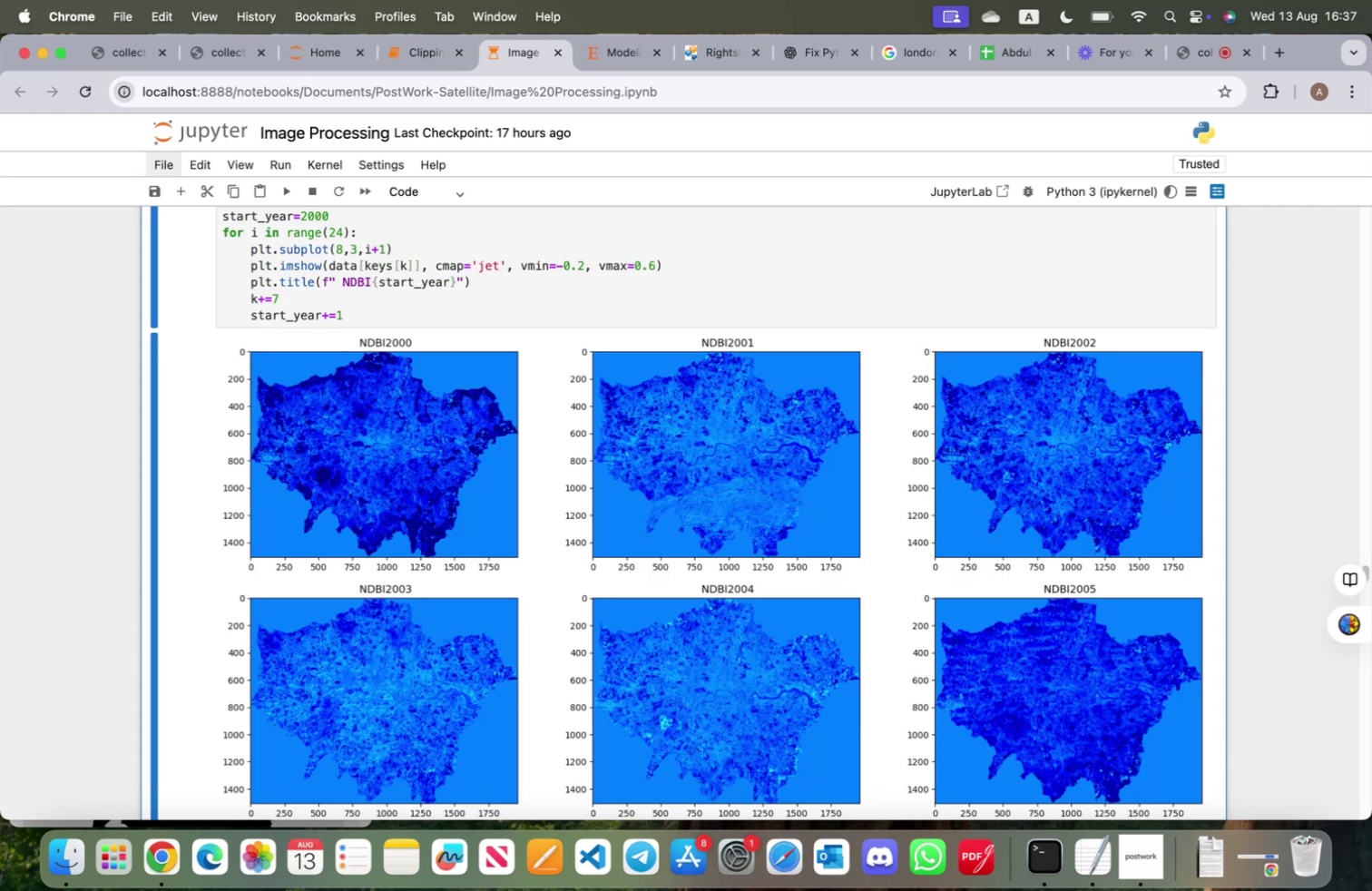 
key(Shift+ShiftRight)
 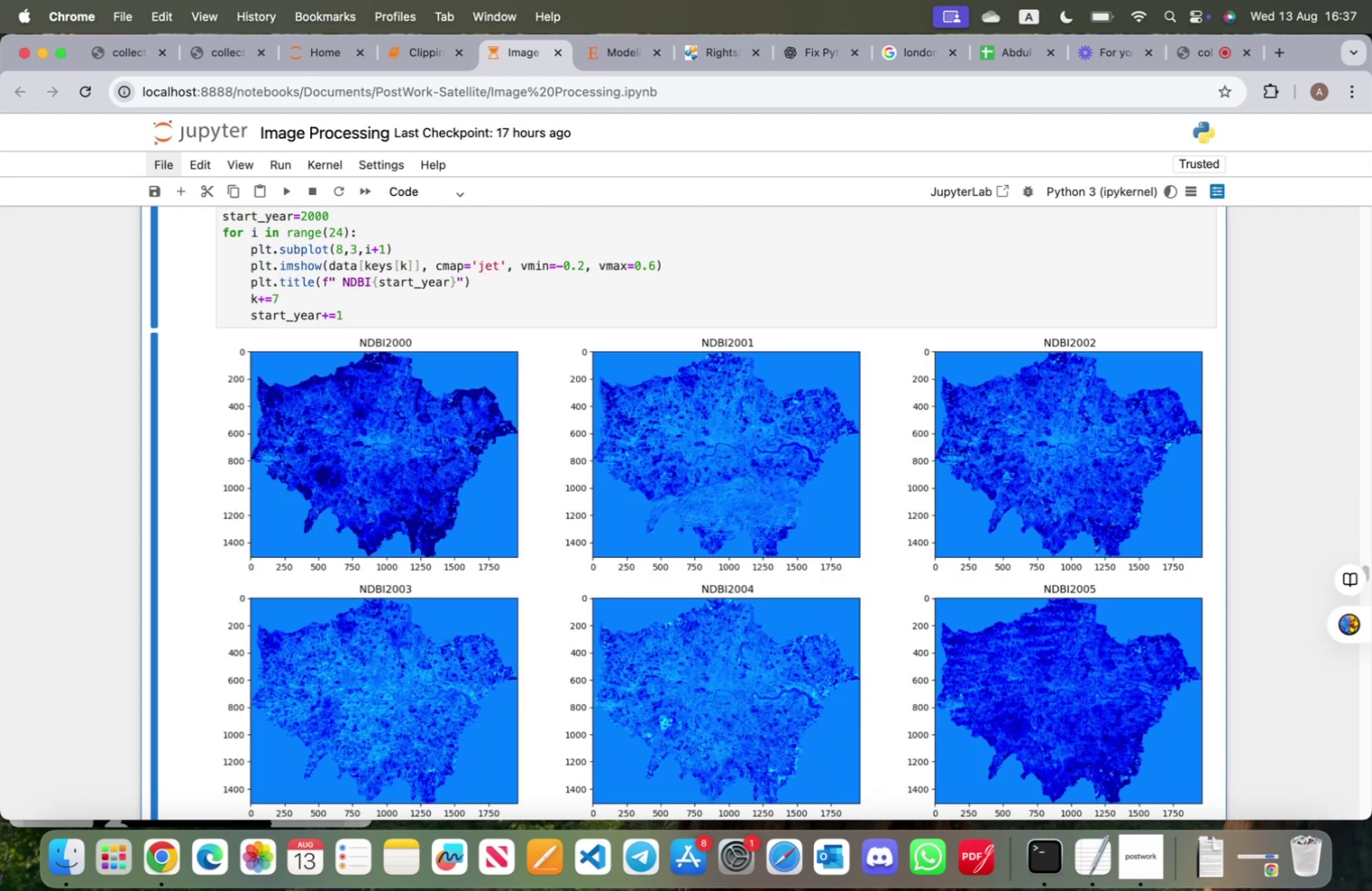 
key(Shift+Enter)
 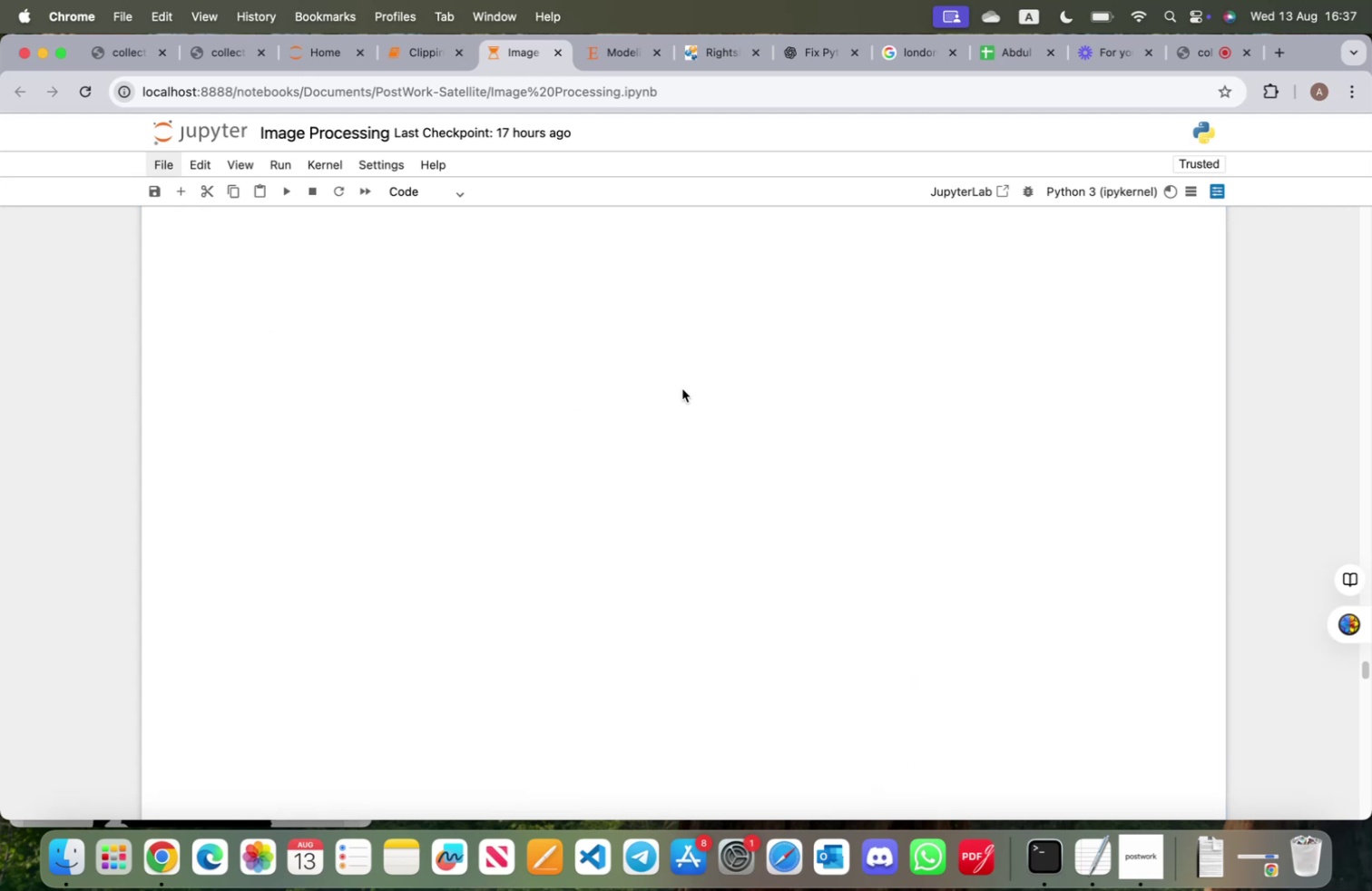 
wait(6.44)
 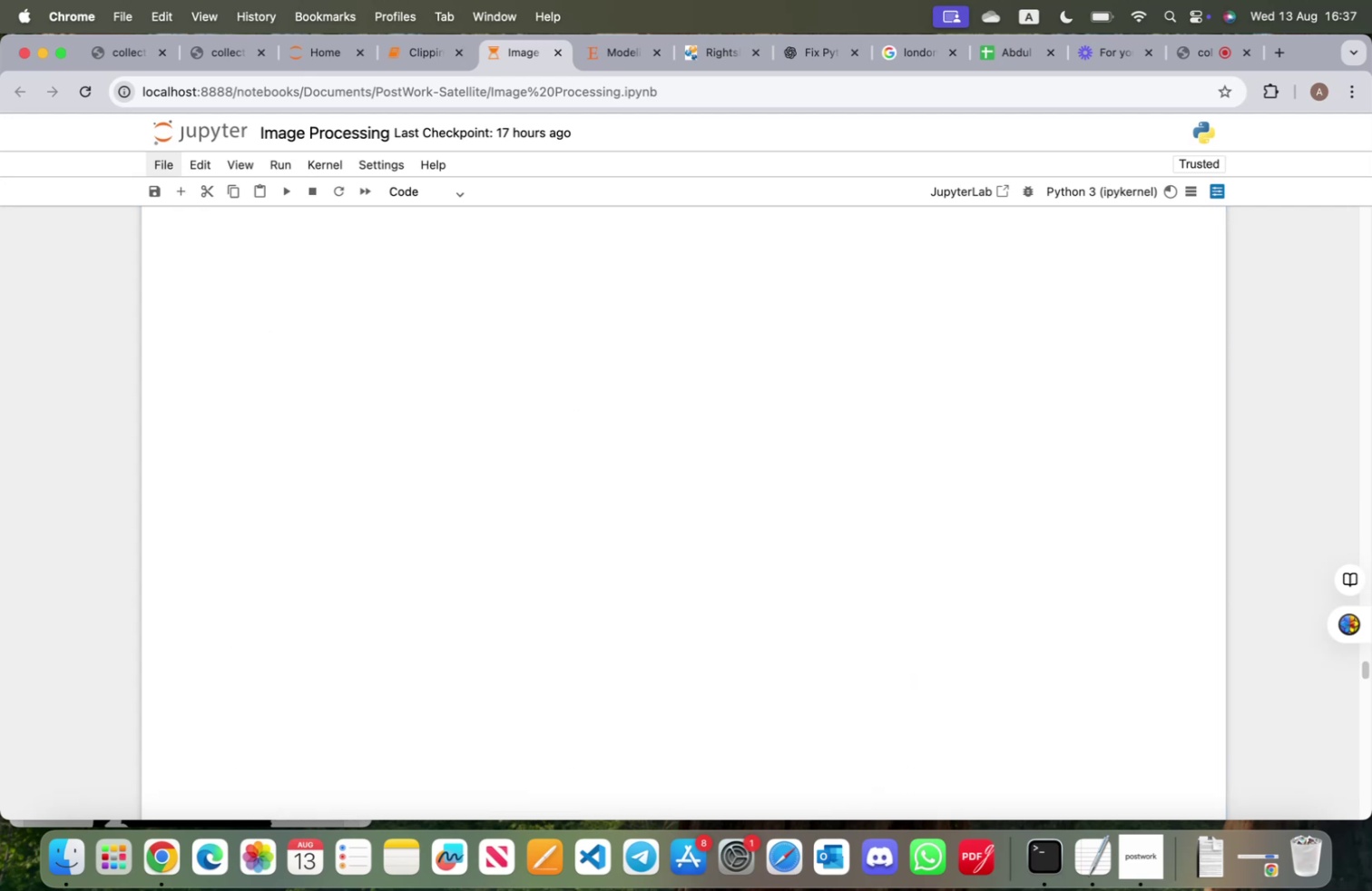 
scroll: coordinate [622, 641], scroll_direction: up, amount: 14.0
 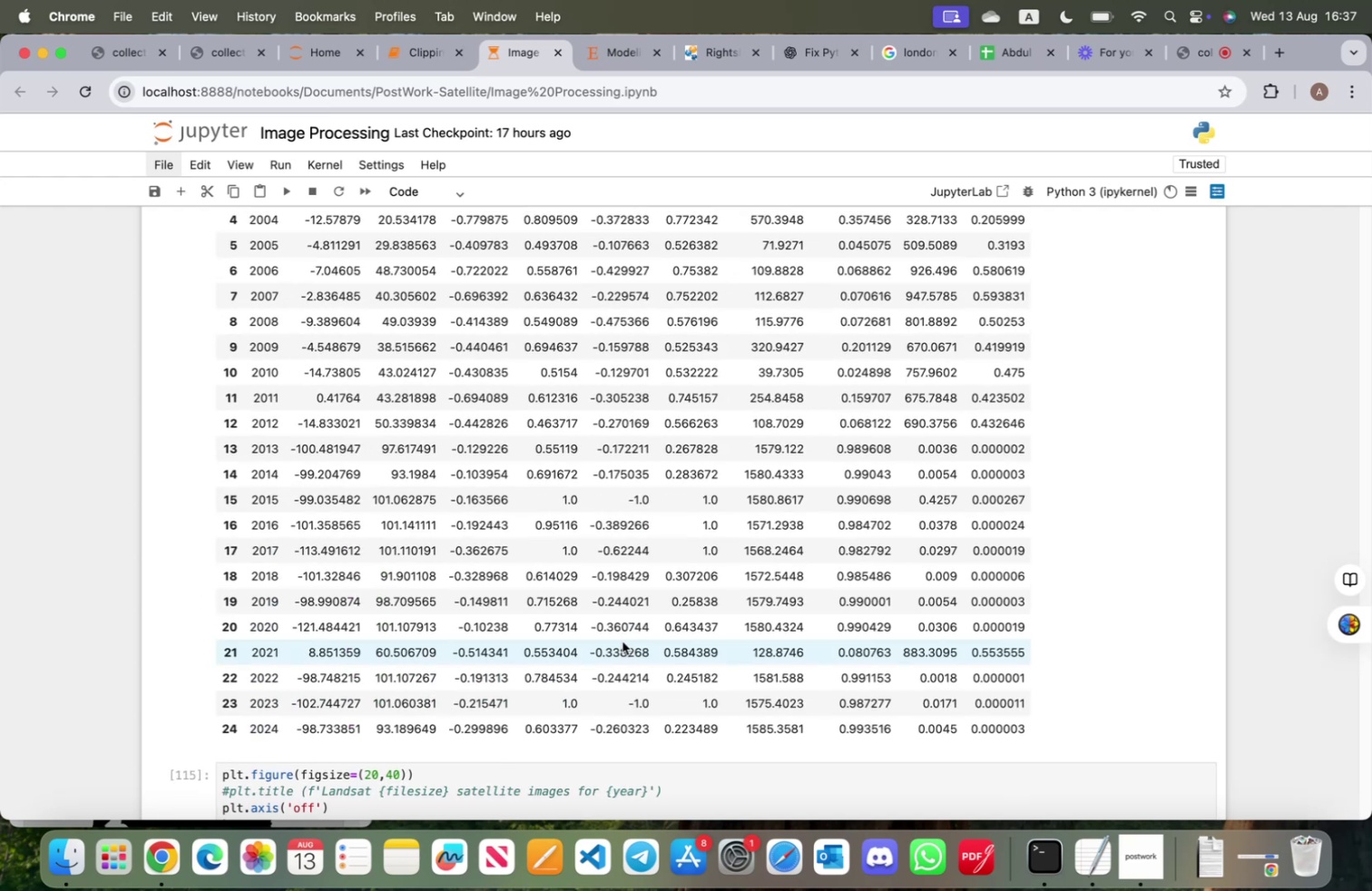 
scroll: coordinate [625, 644], scroll_direction: down, amount: 26.0
 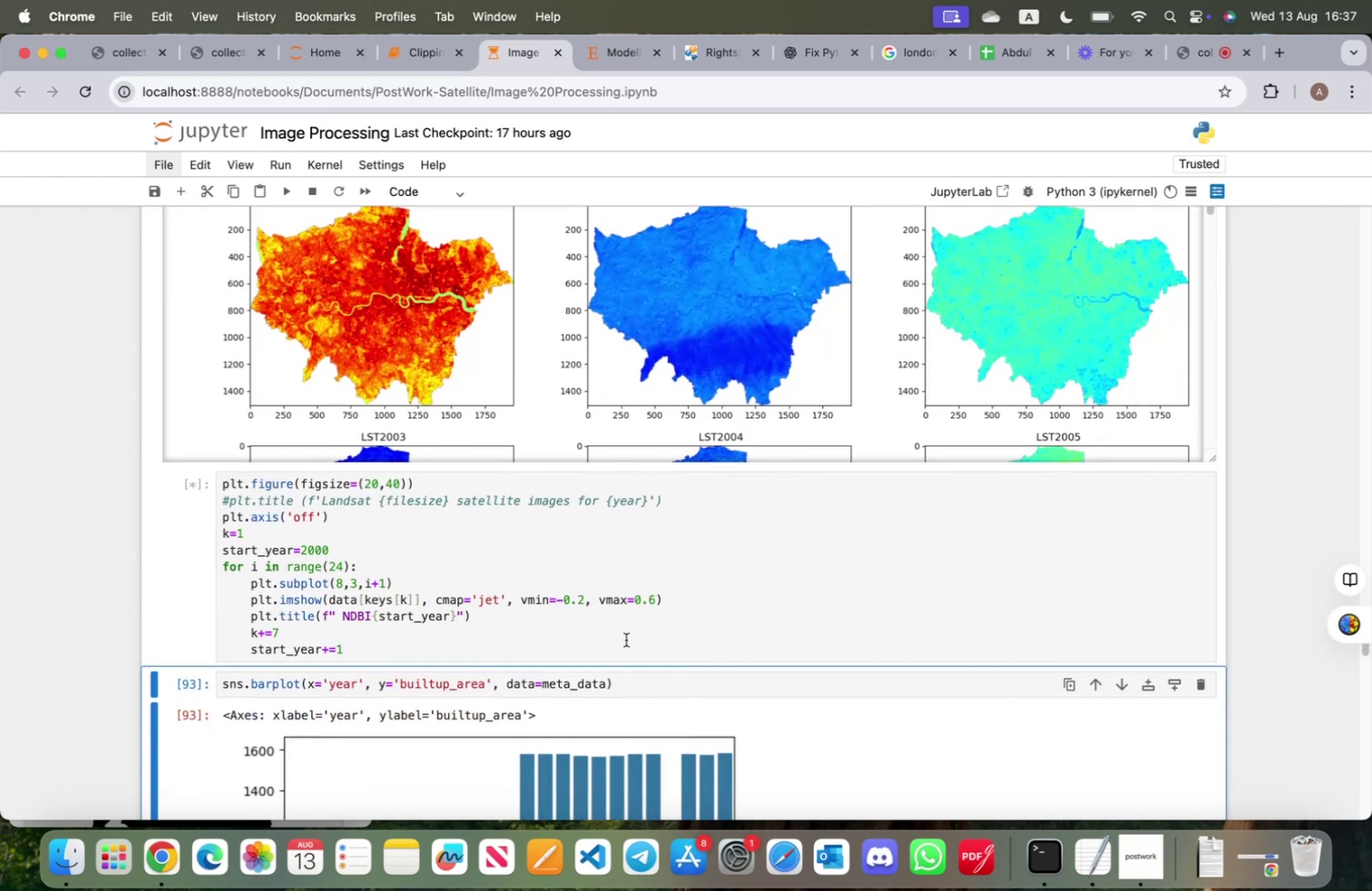 
scroll: coordinate [589, 627], scroll_direction: up, amount: 6.0
 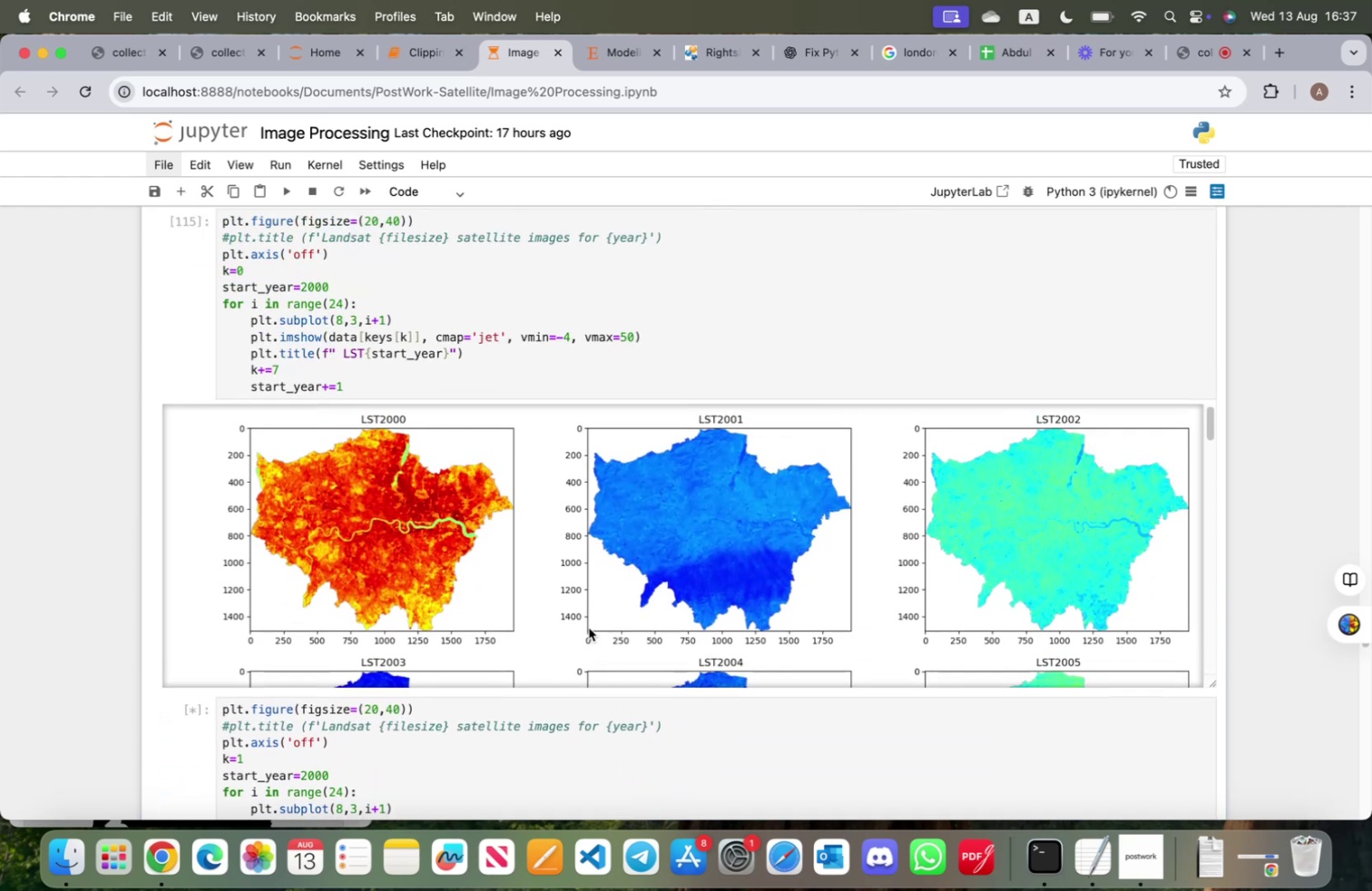 
scroll: coordinate [664, 713], scroll_direction: down, amount: 75.0
 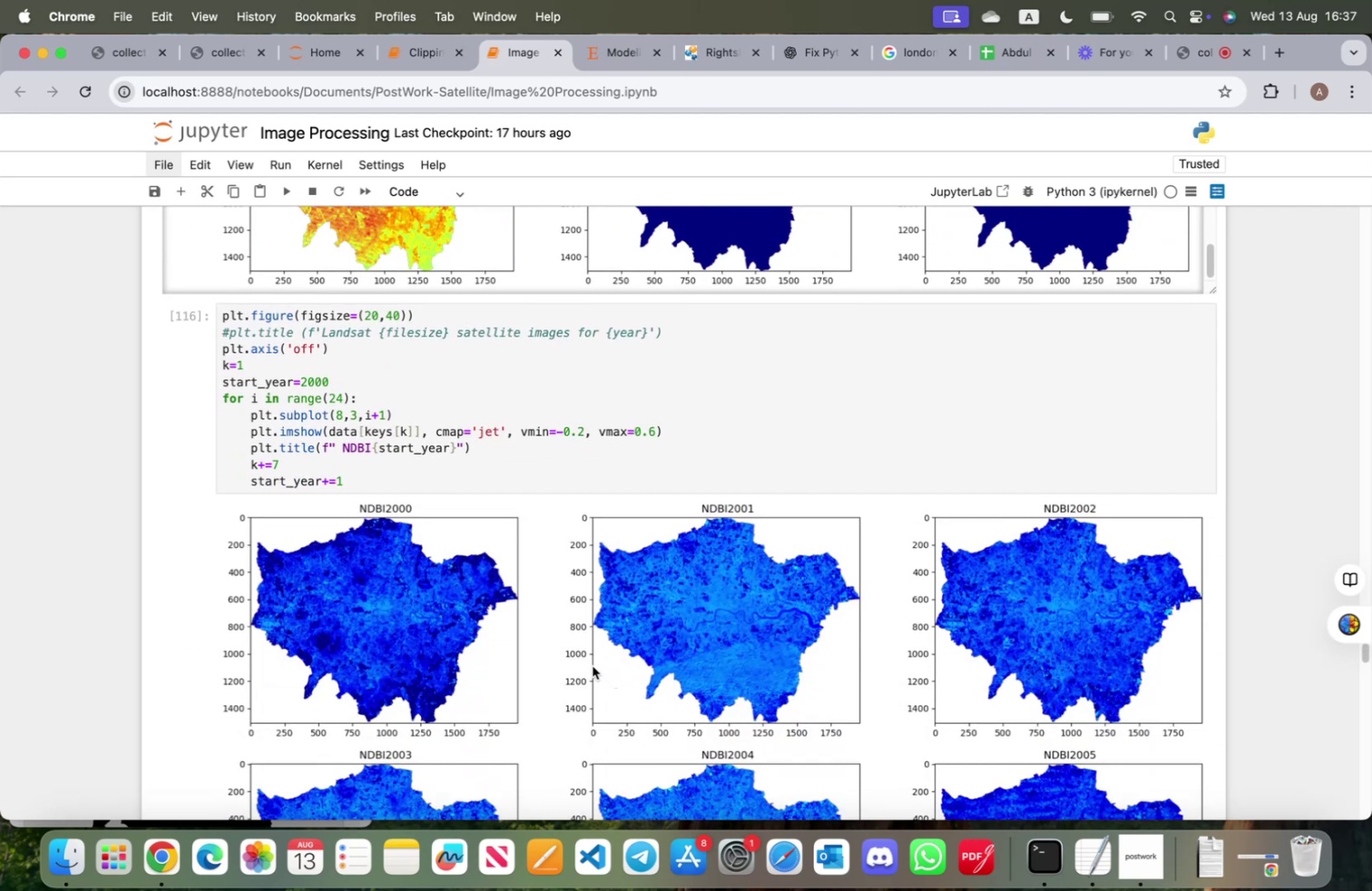 
wait(9.11)
 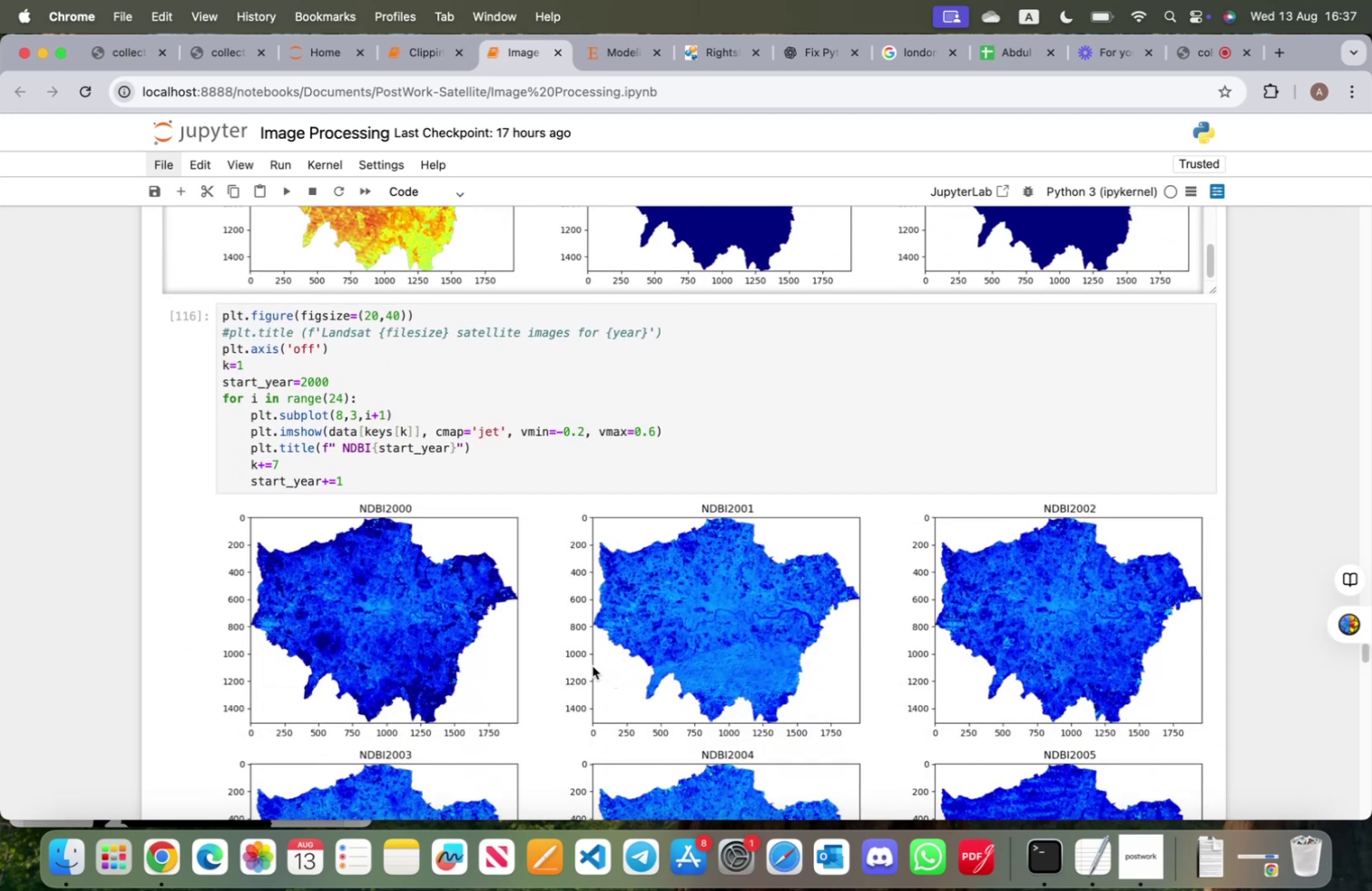 
left_click([654, 431])
 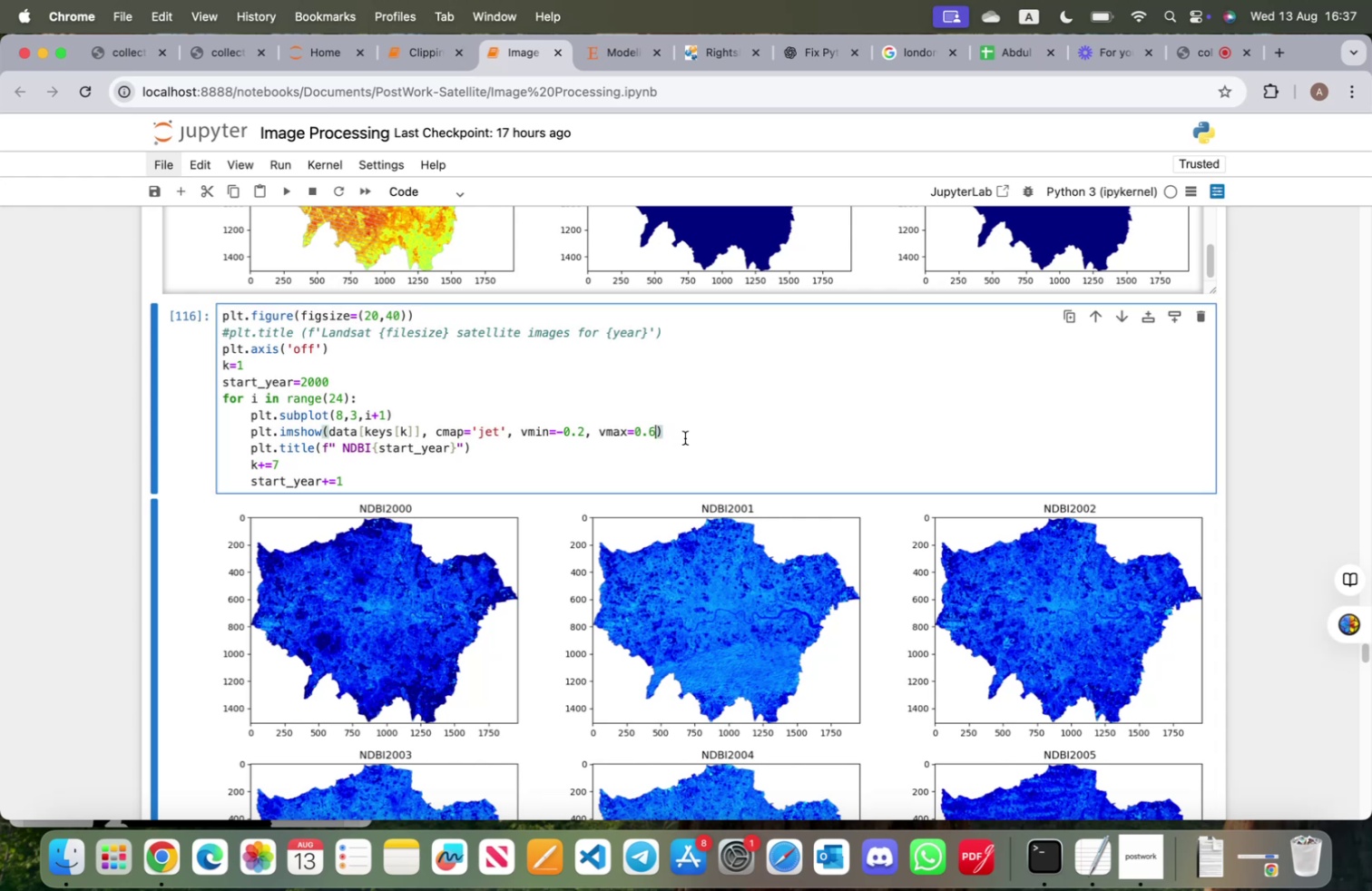 
key(Backspace)
 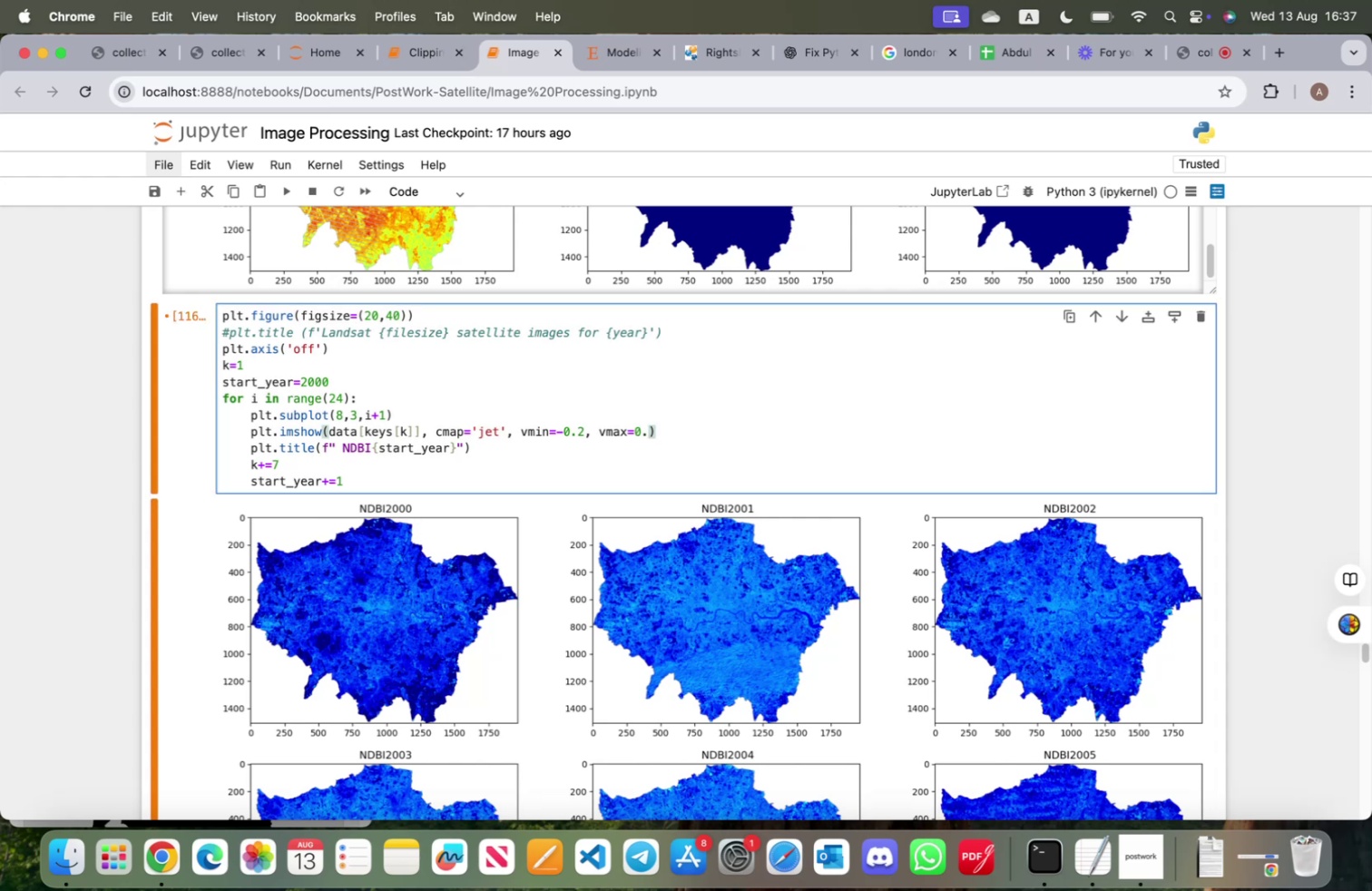 
key(4)
 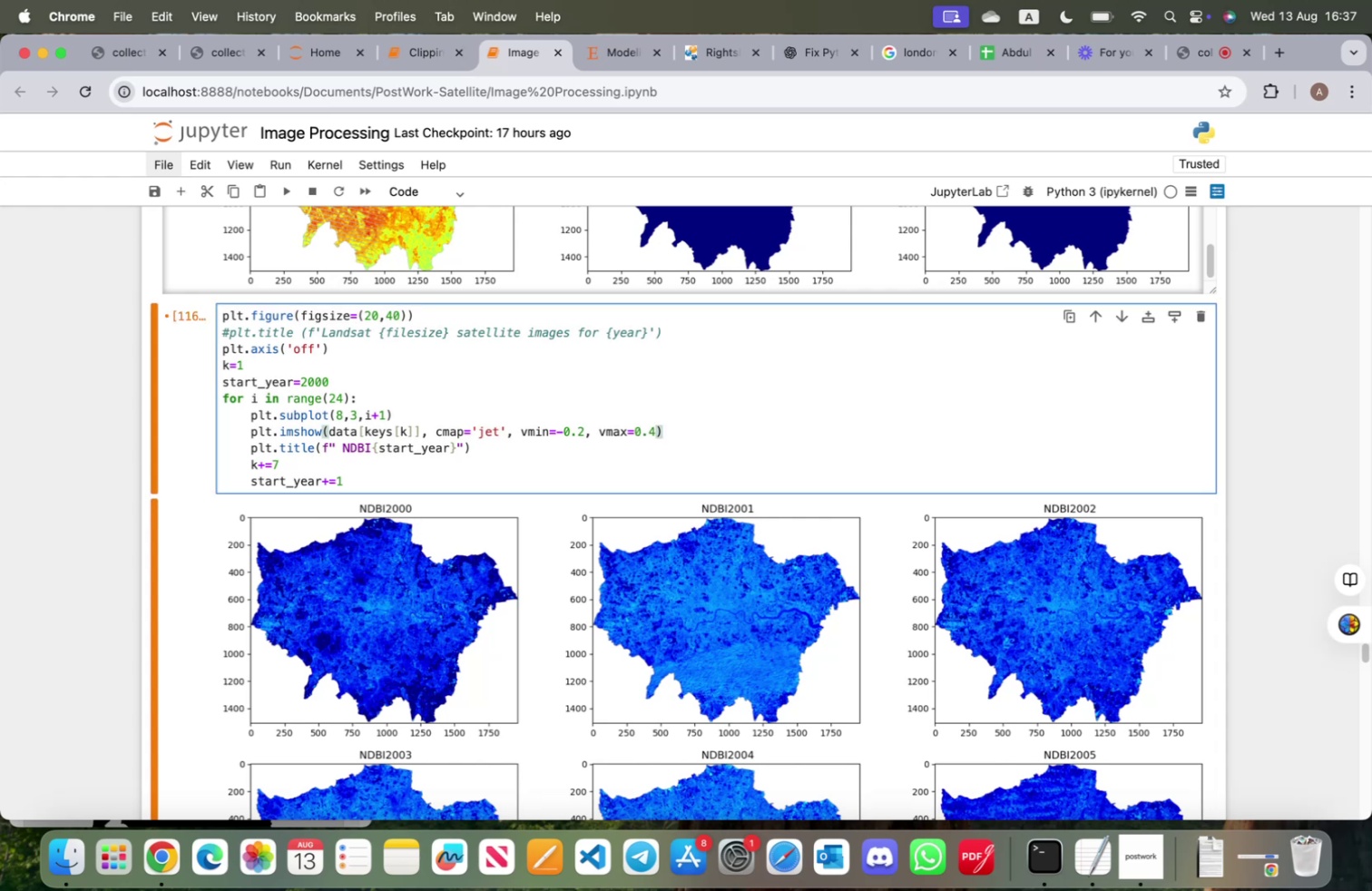 
key(Shift+ShiftRight)
 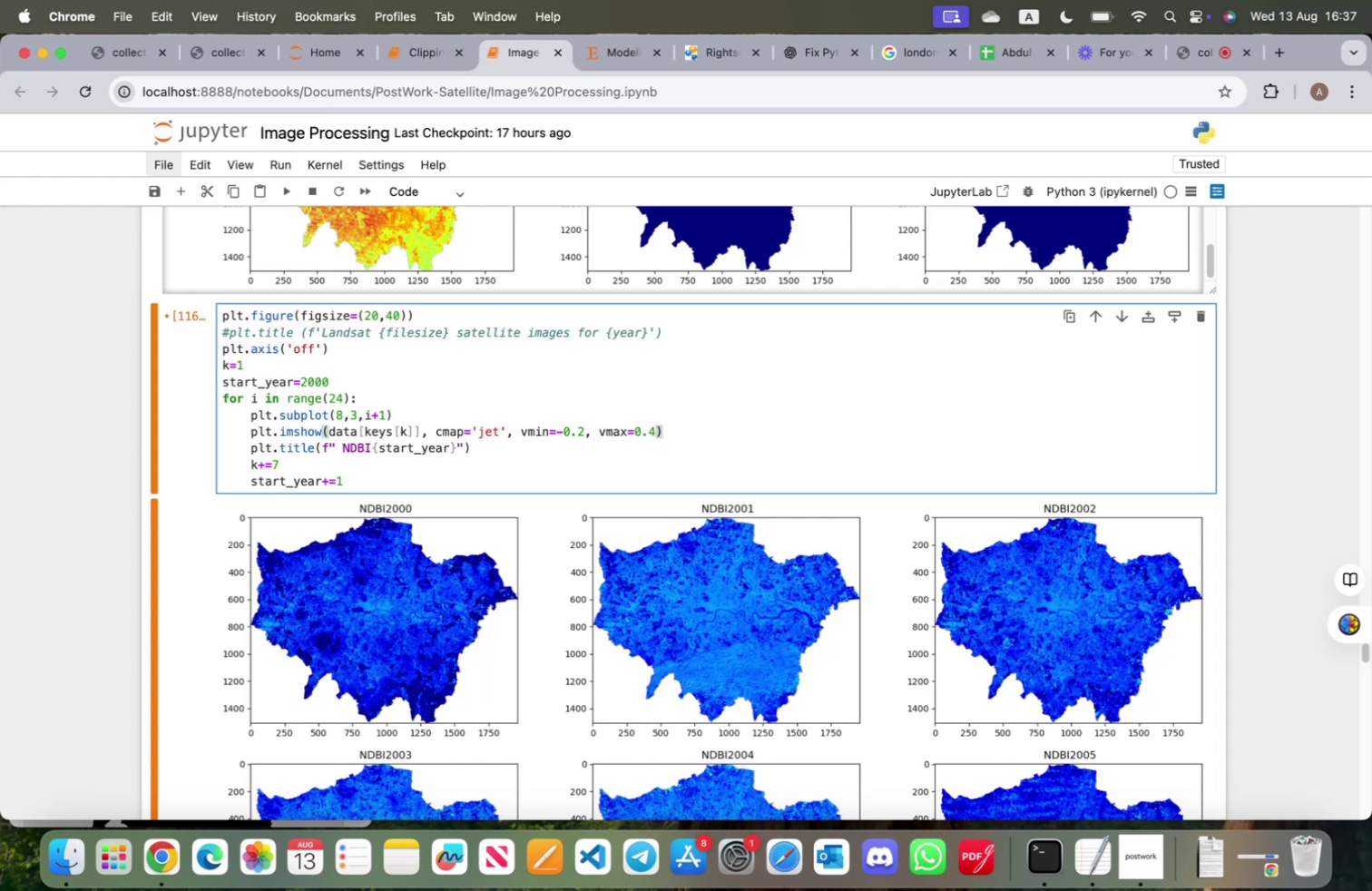 
key(Shift+Enter)
 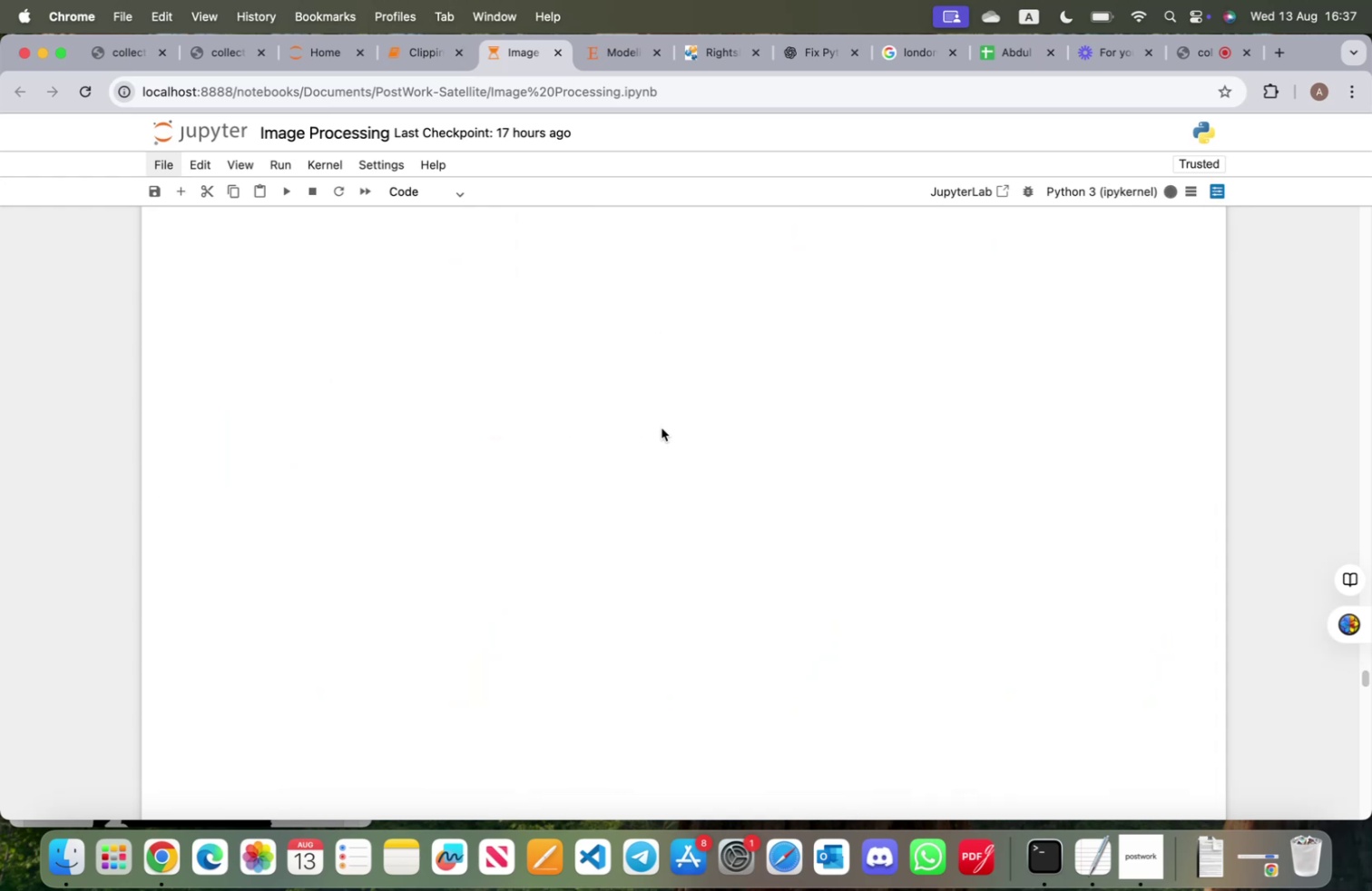 
scroll: coordinate [699, 458], scroll_direction: up, amount: 155.0
 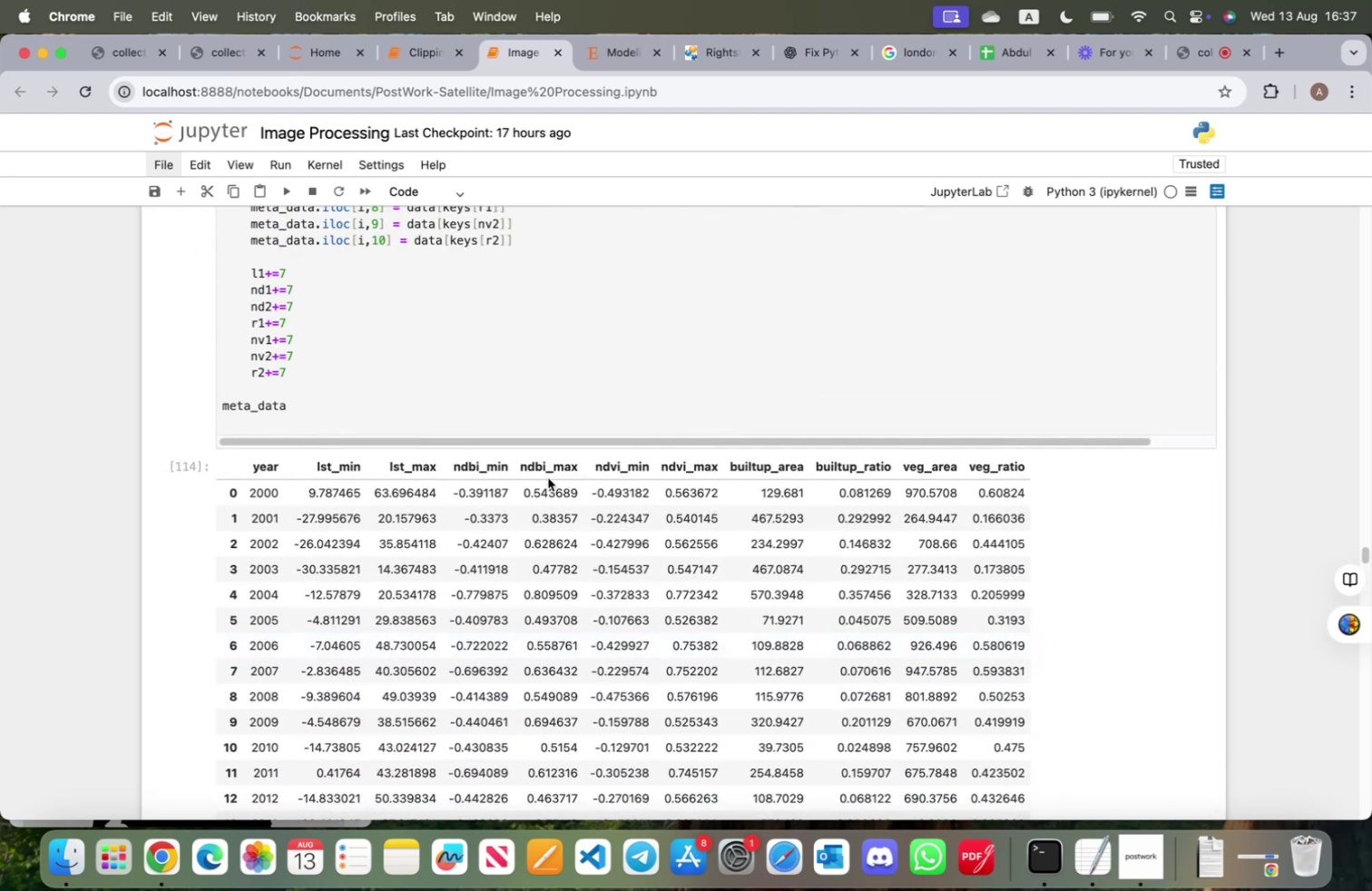 
scroll: coordinate [570, 692], scroll_direction: down, amount: 79.0
 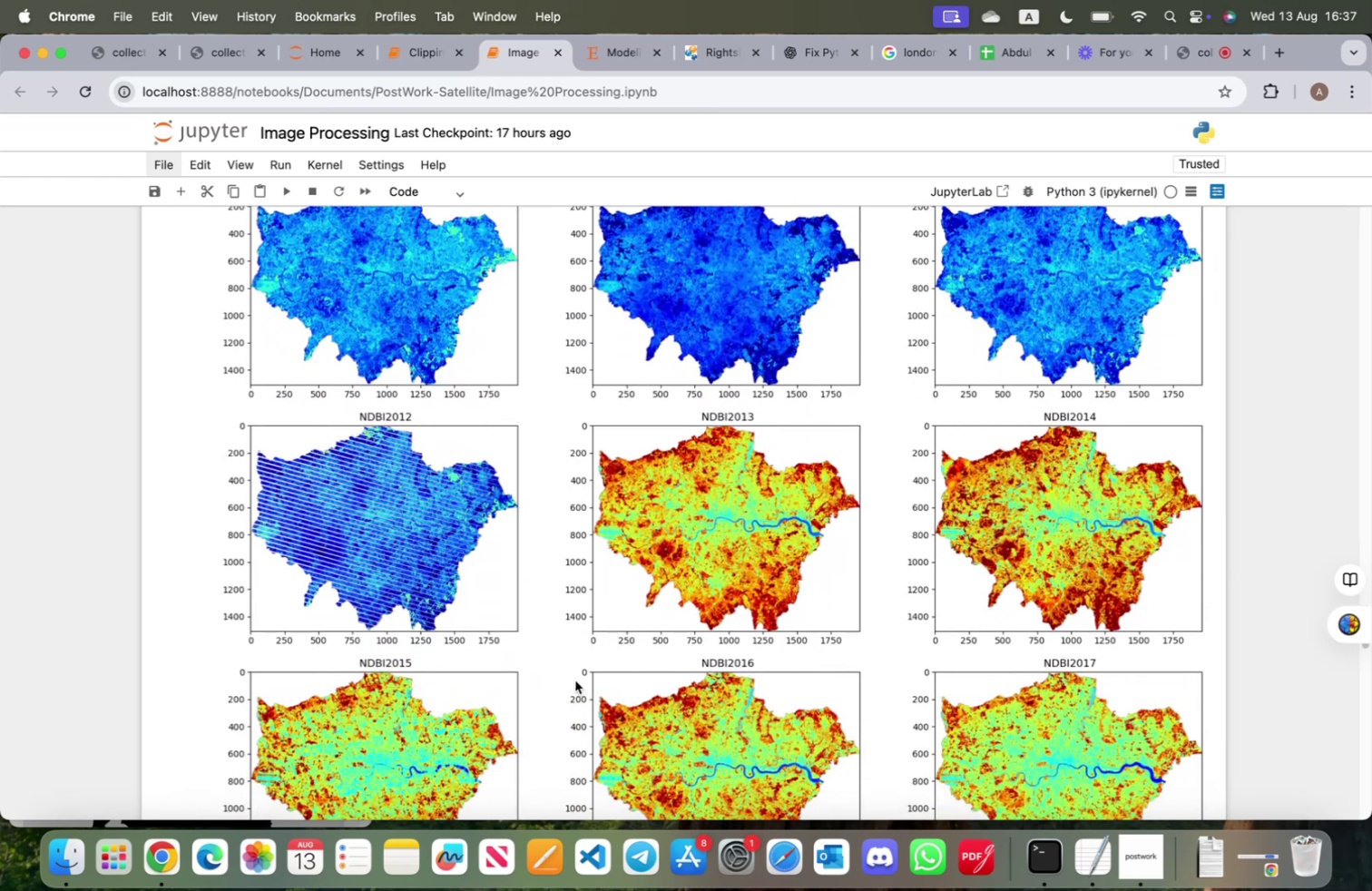 
wait(5.38)
 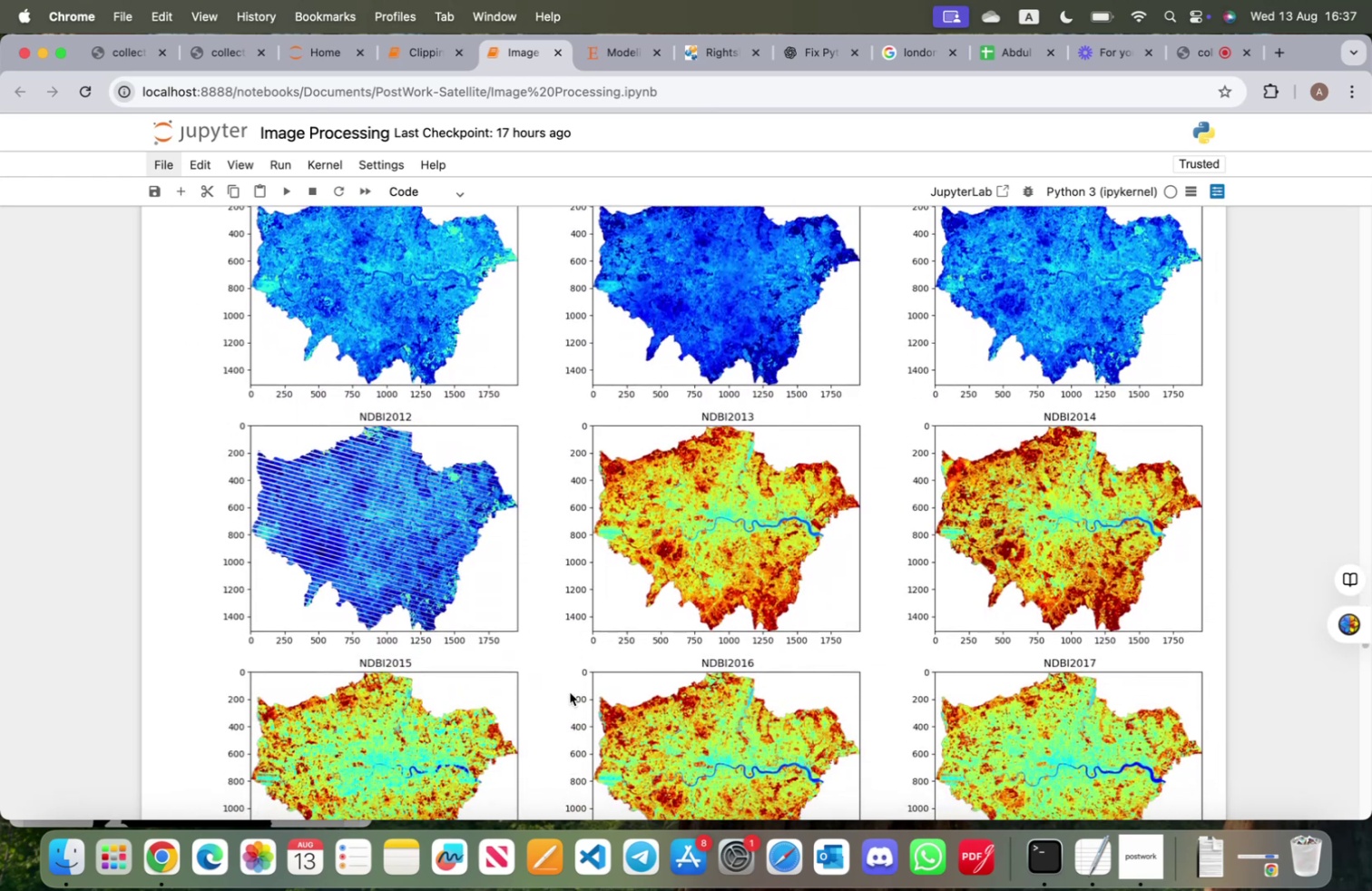 
scroll: coordinate [559, 672], scroll_direction: down, amount: 27.0
 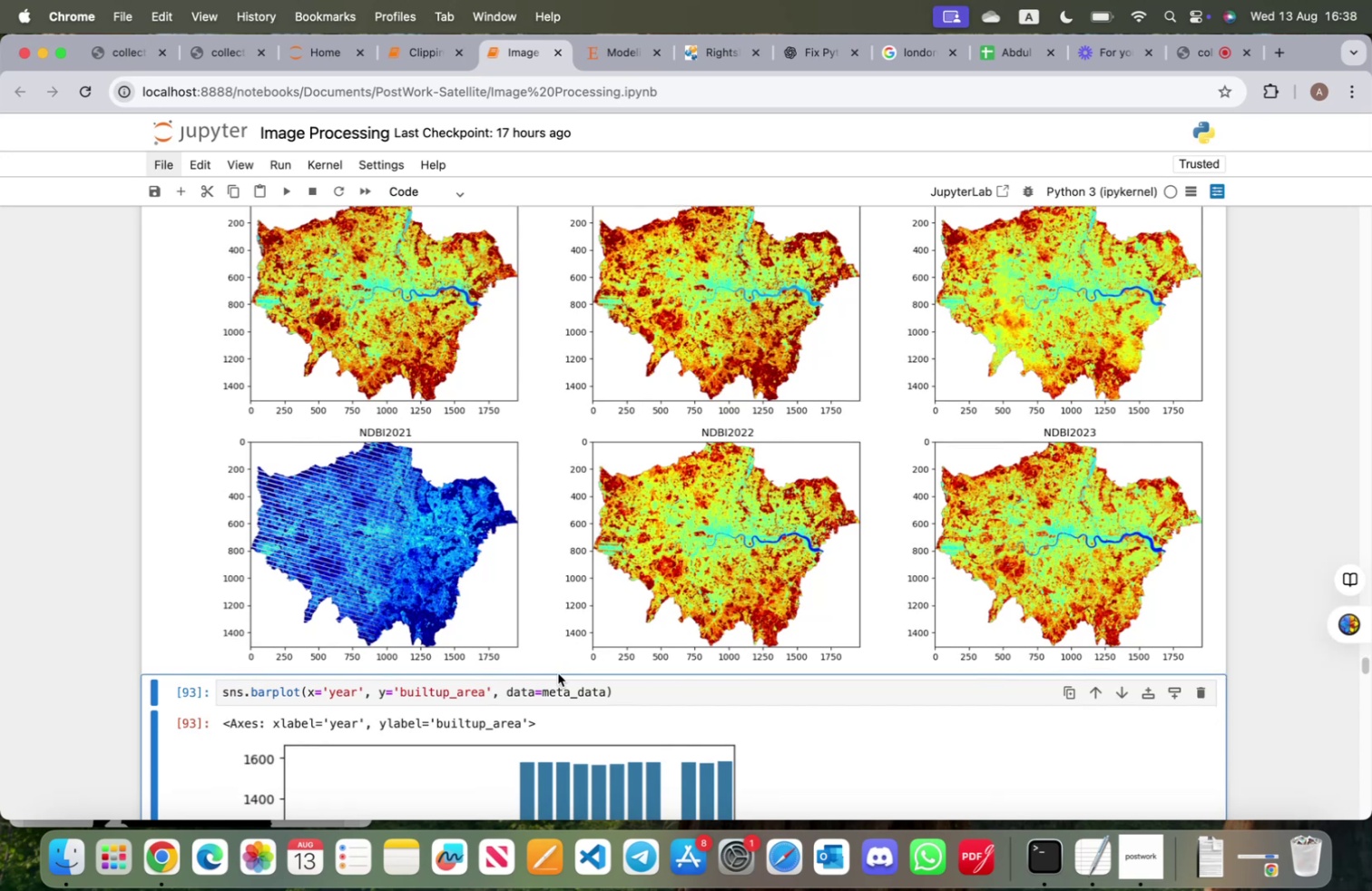 
wait(18.62)
 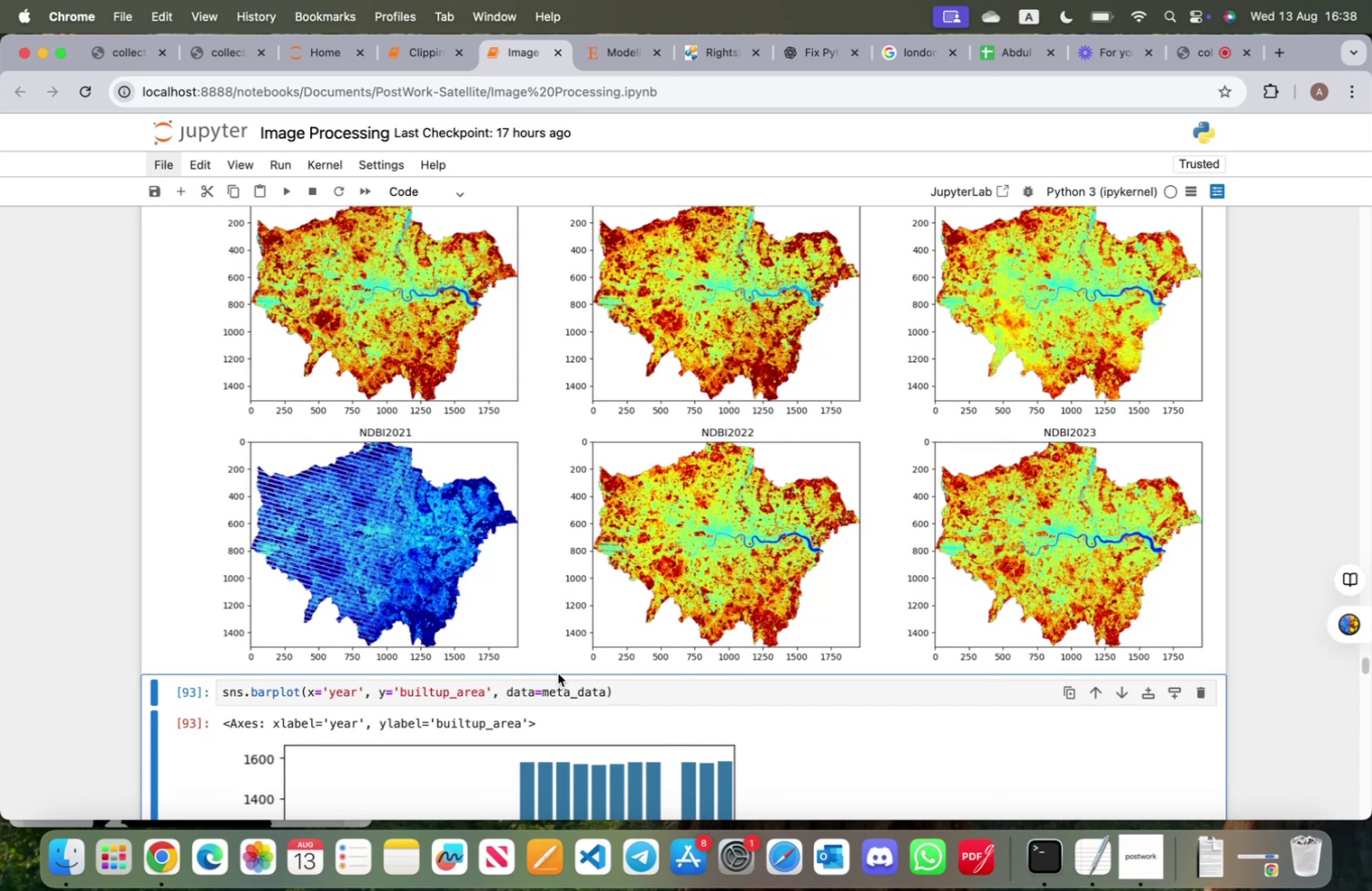 
left_click([166, 696])
 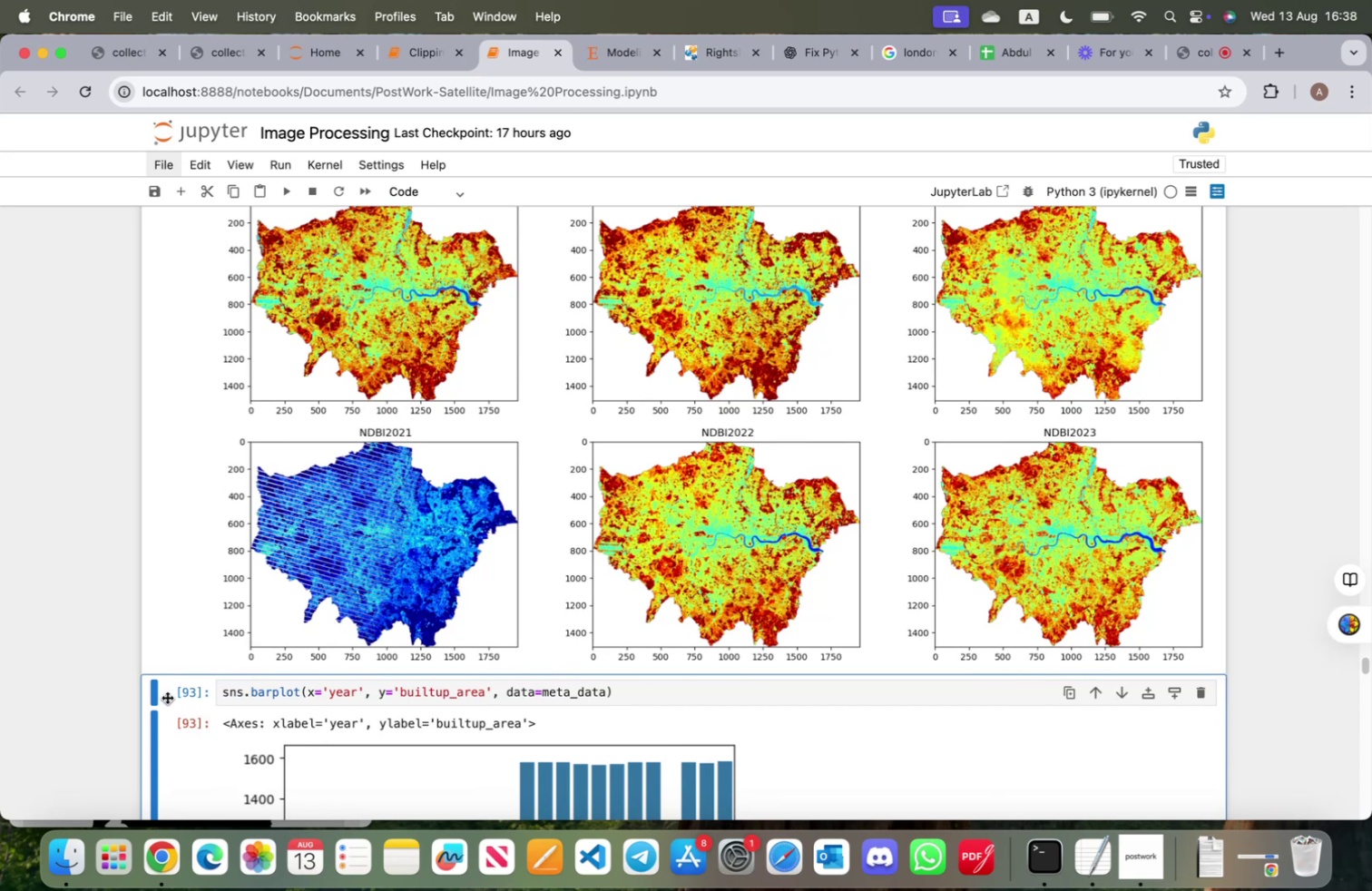 
key(A)
 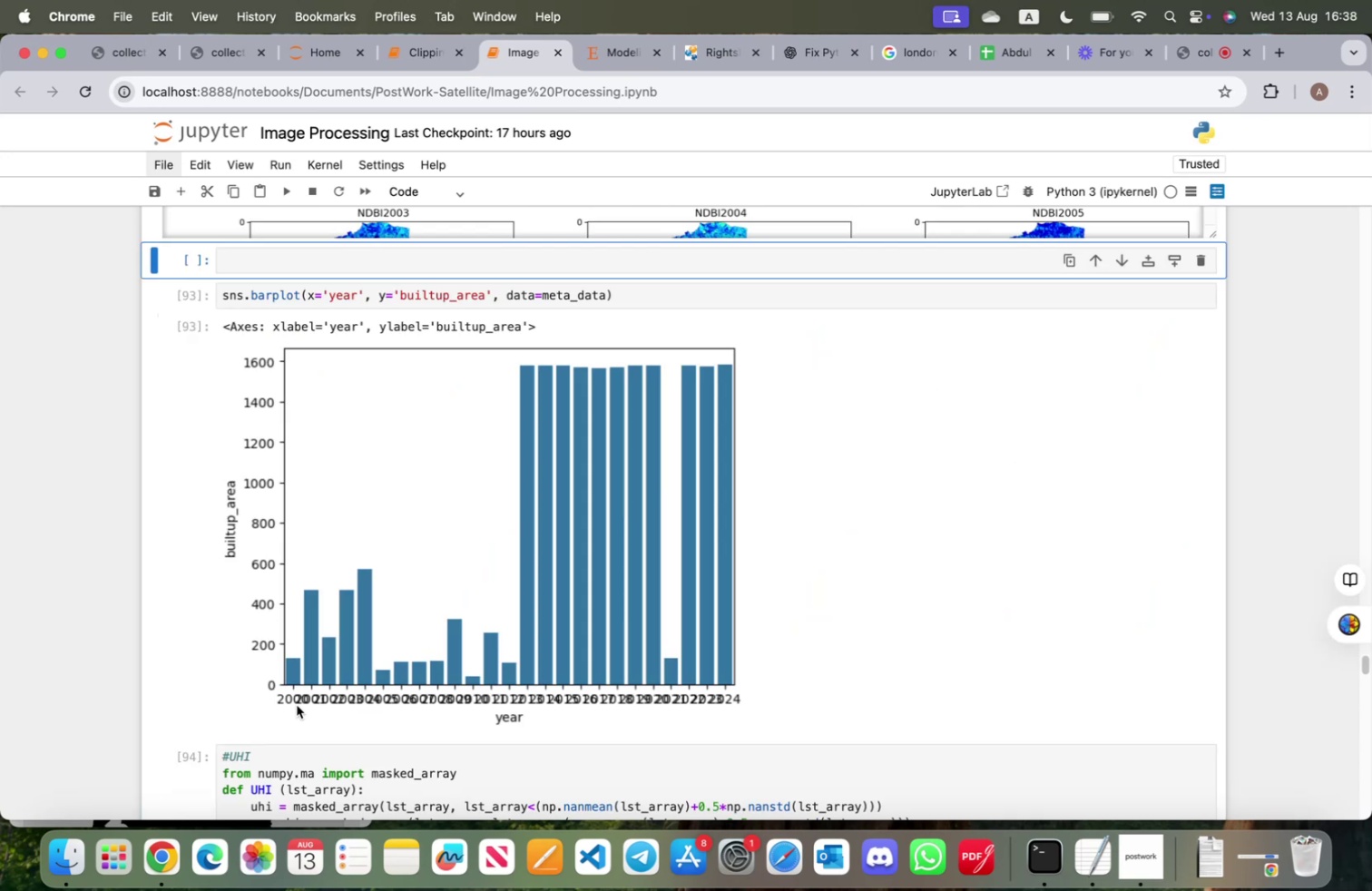 
scroll: coordinate [304, 696], scroll_direction: up, amount: 31.0
 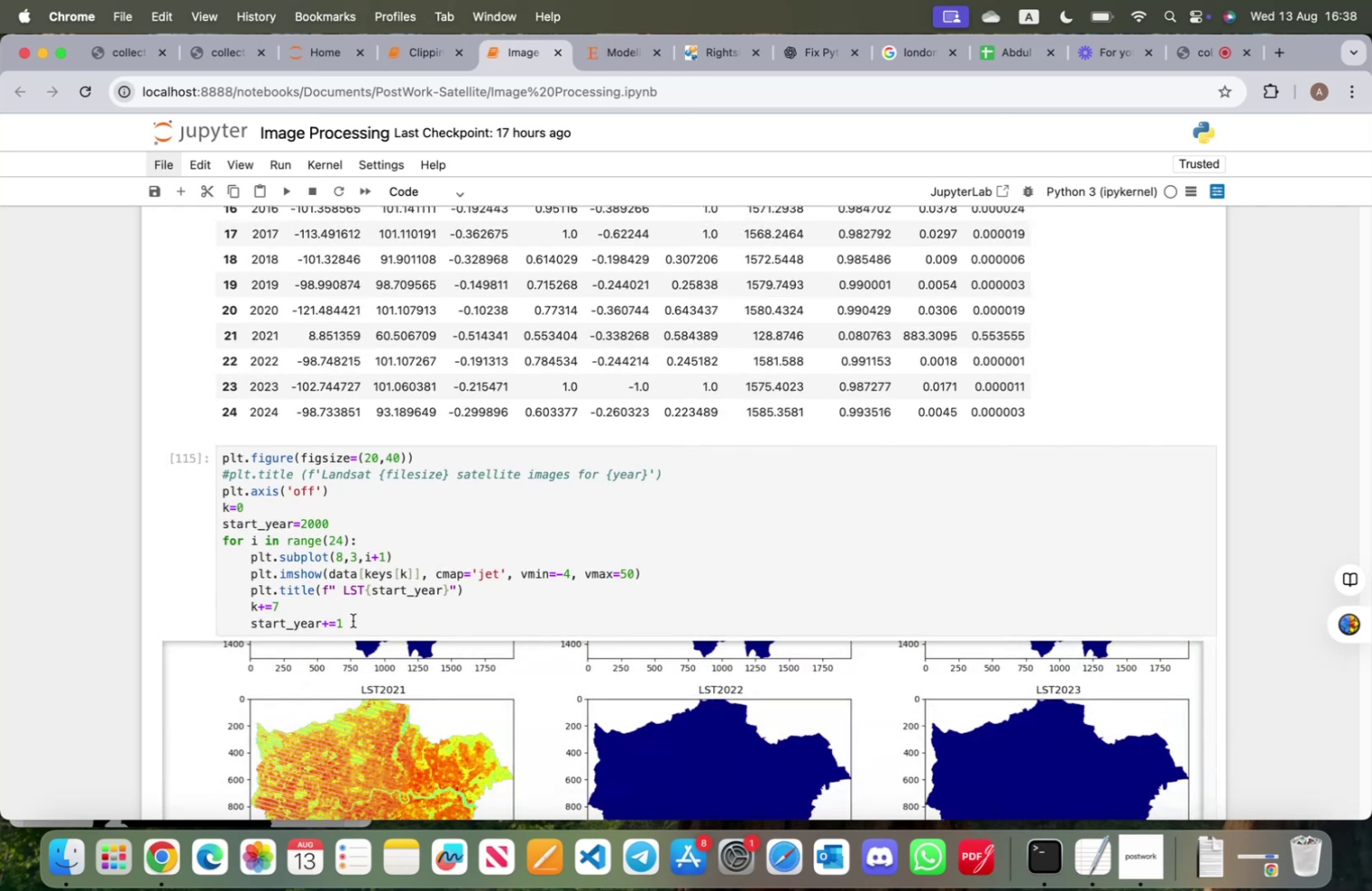 
left_click_drag(start_coordinate=[355, 622], to_coordinate=[219, 465])
 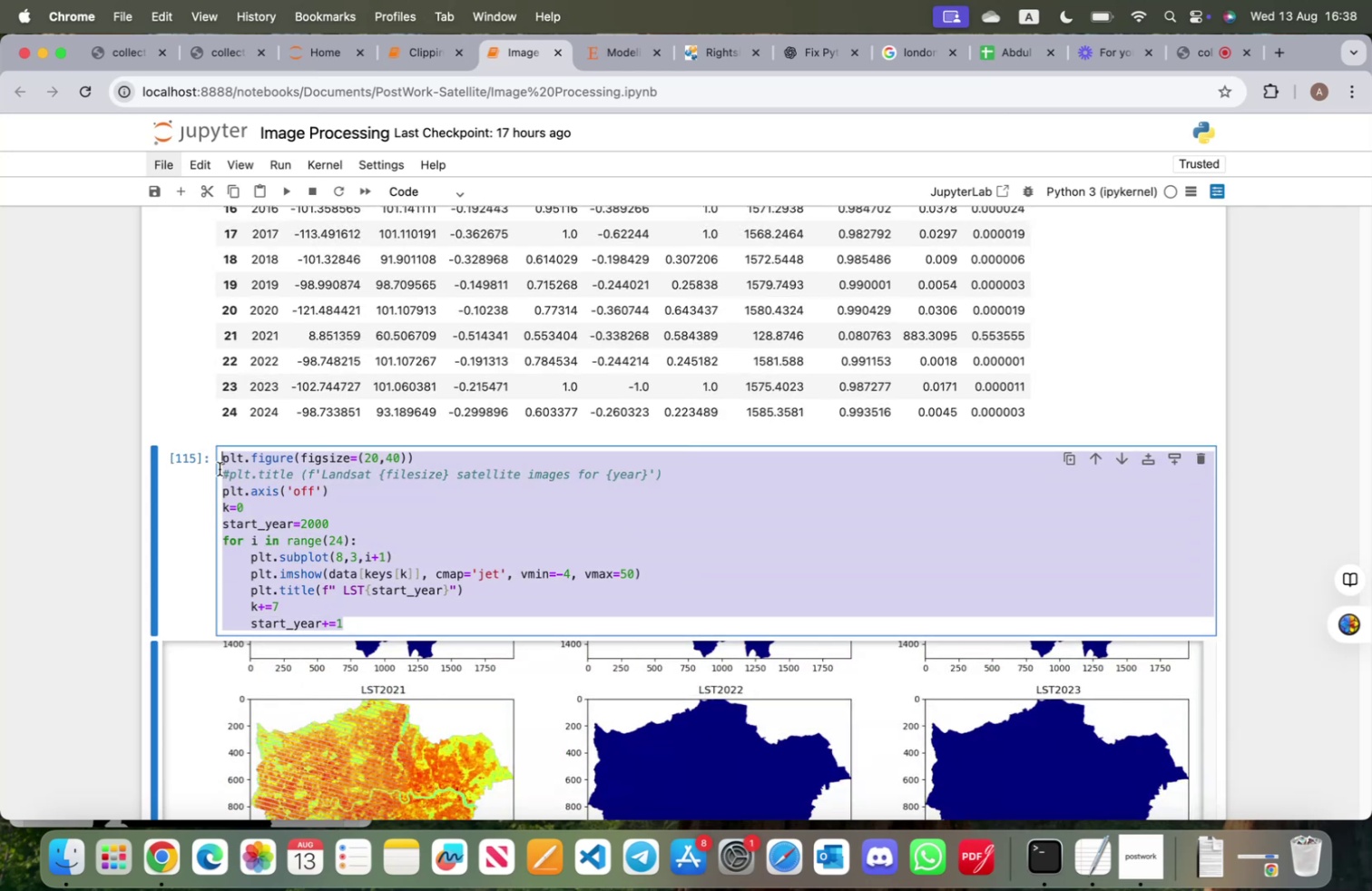 
key(Meta+CommandLeft)
 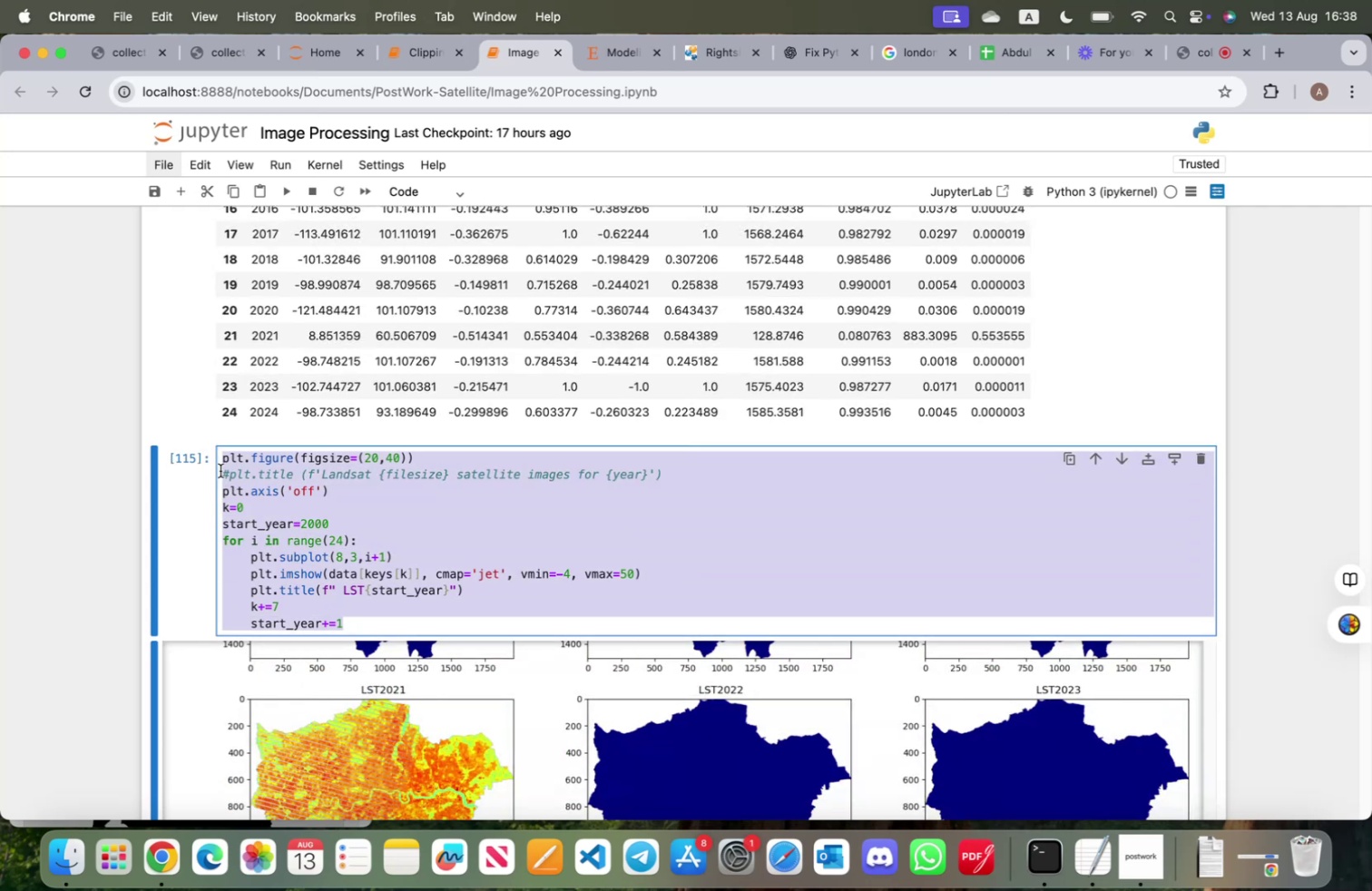 
key(Meta+C)
 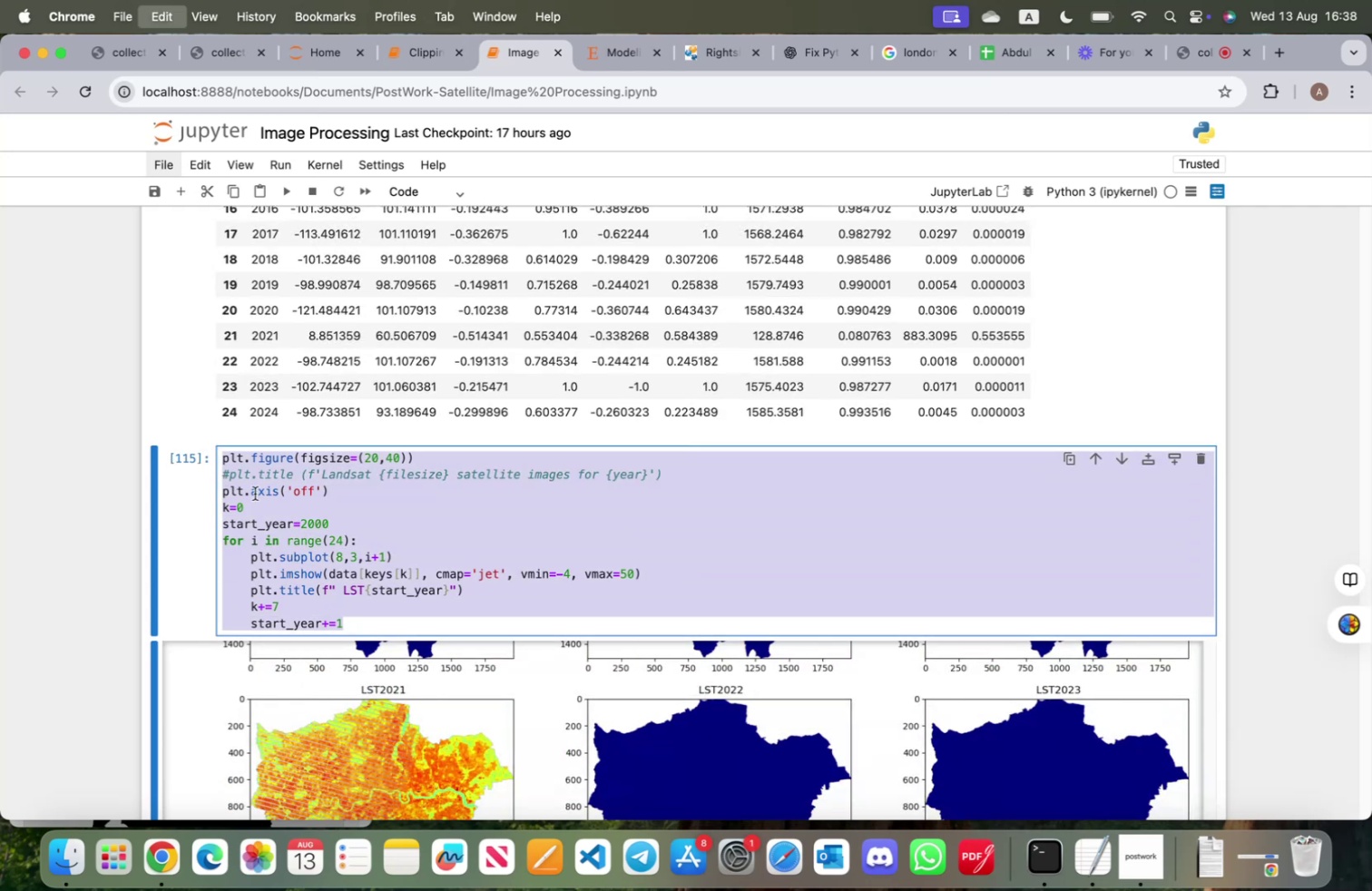 
scroll: coordinate [360, 593], scroll_direction: down, amount: 28.0
 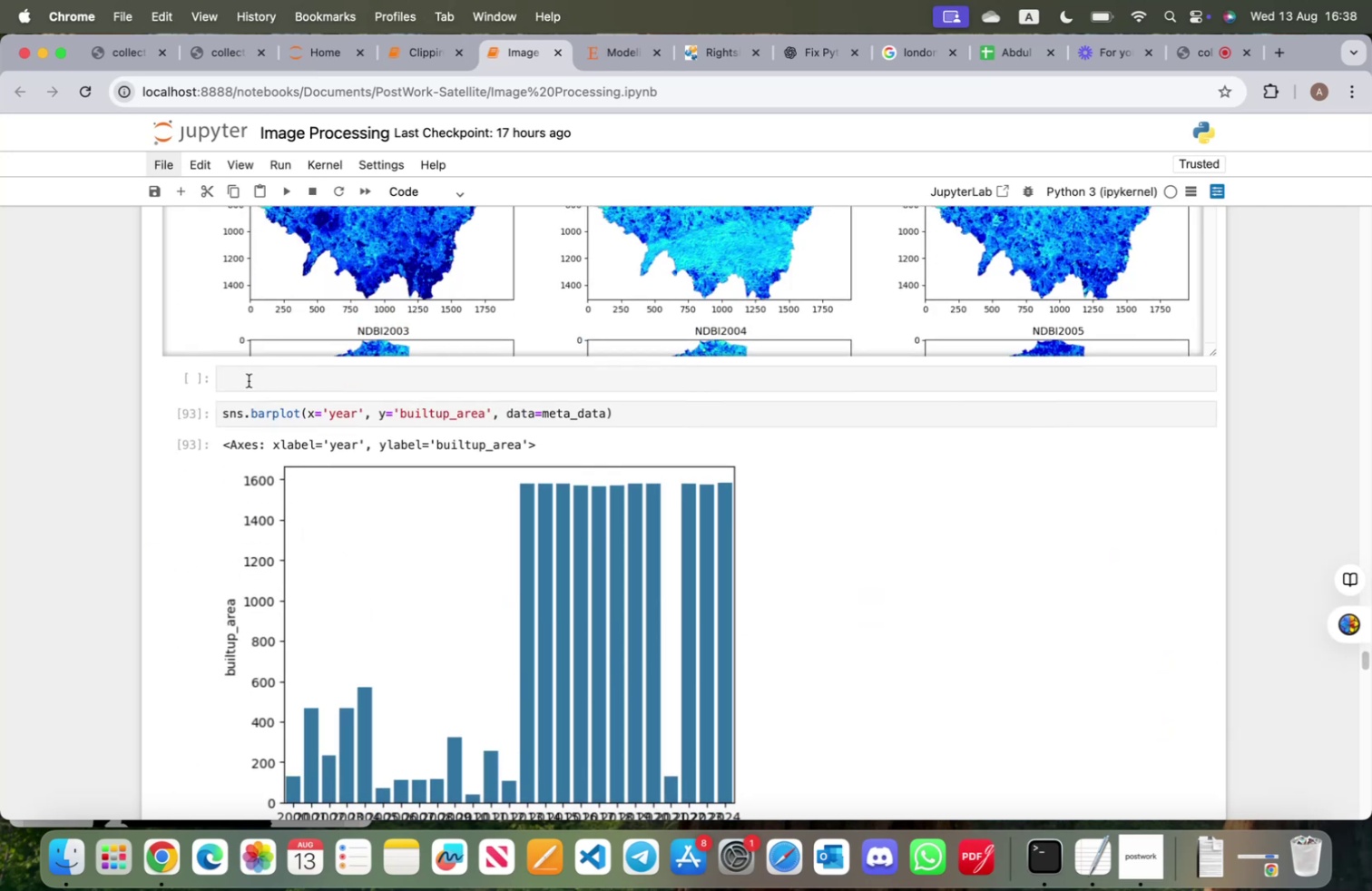 
left_click([250, 374])
 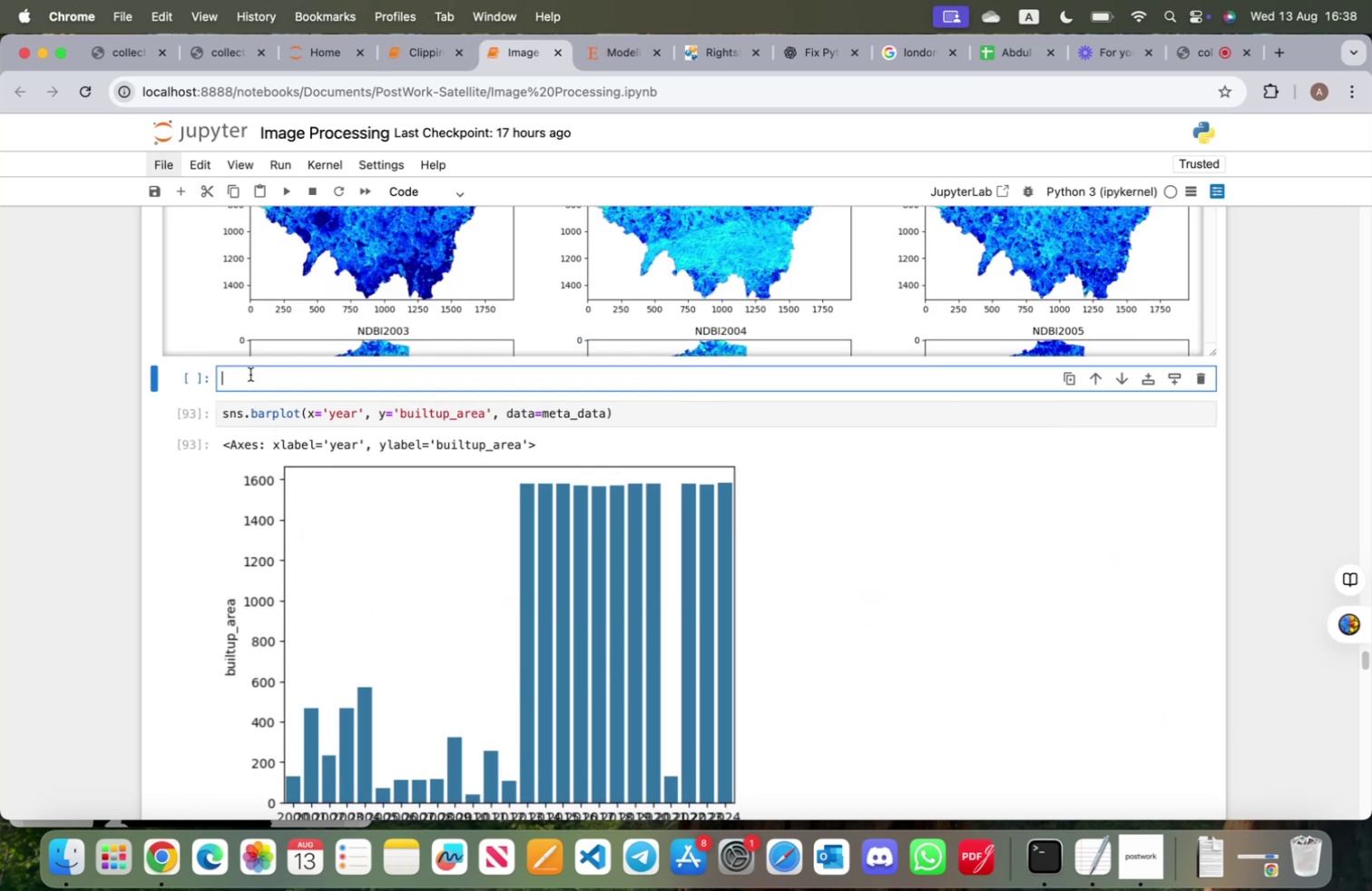 
key(Meta+V)
 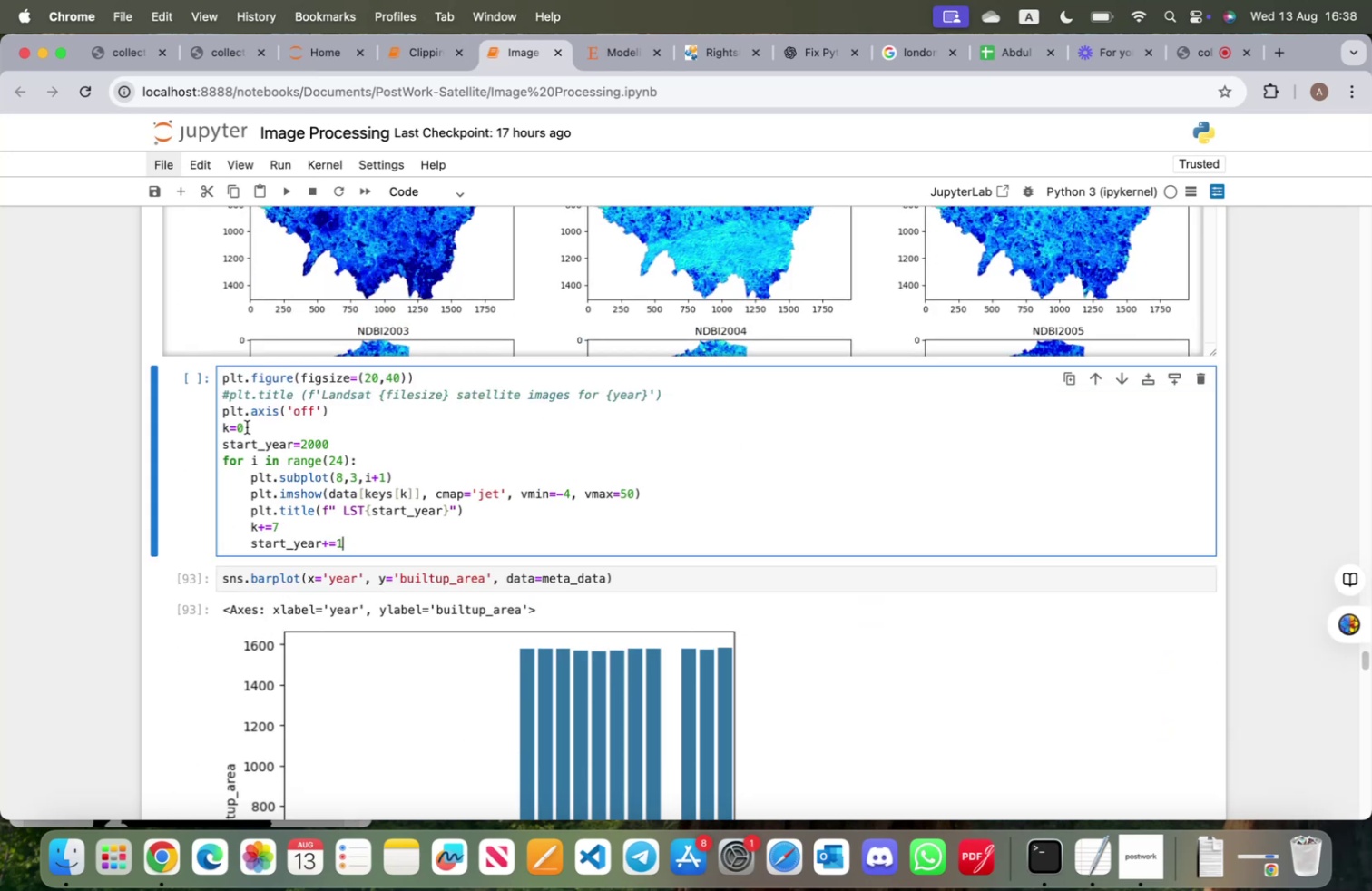 
left_click([242, 426])
 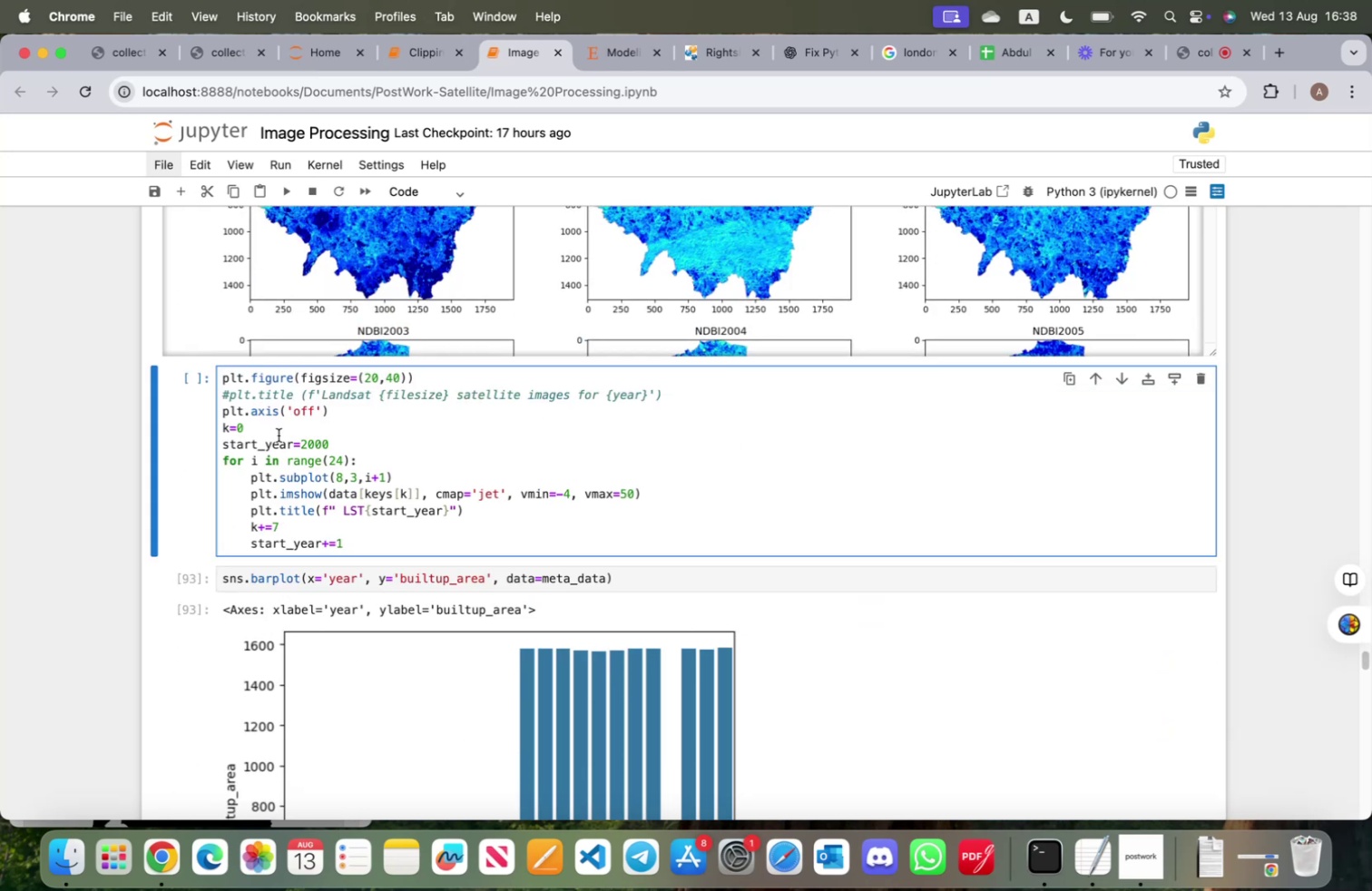 
key(Backspace)
 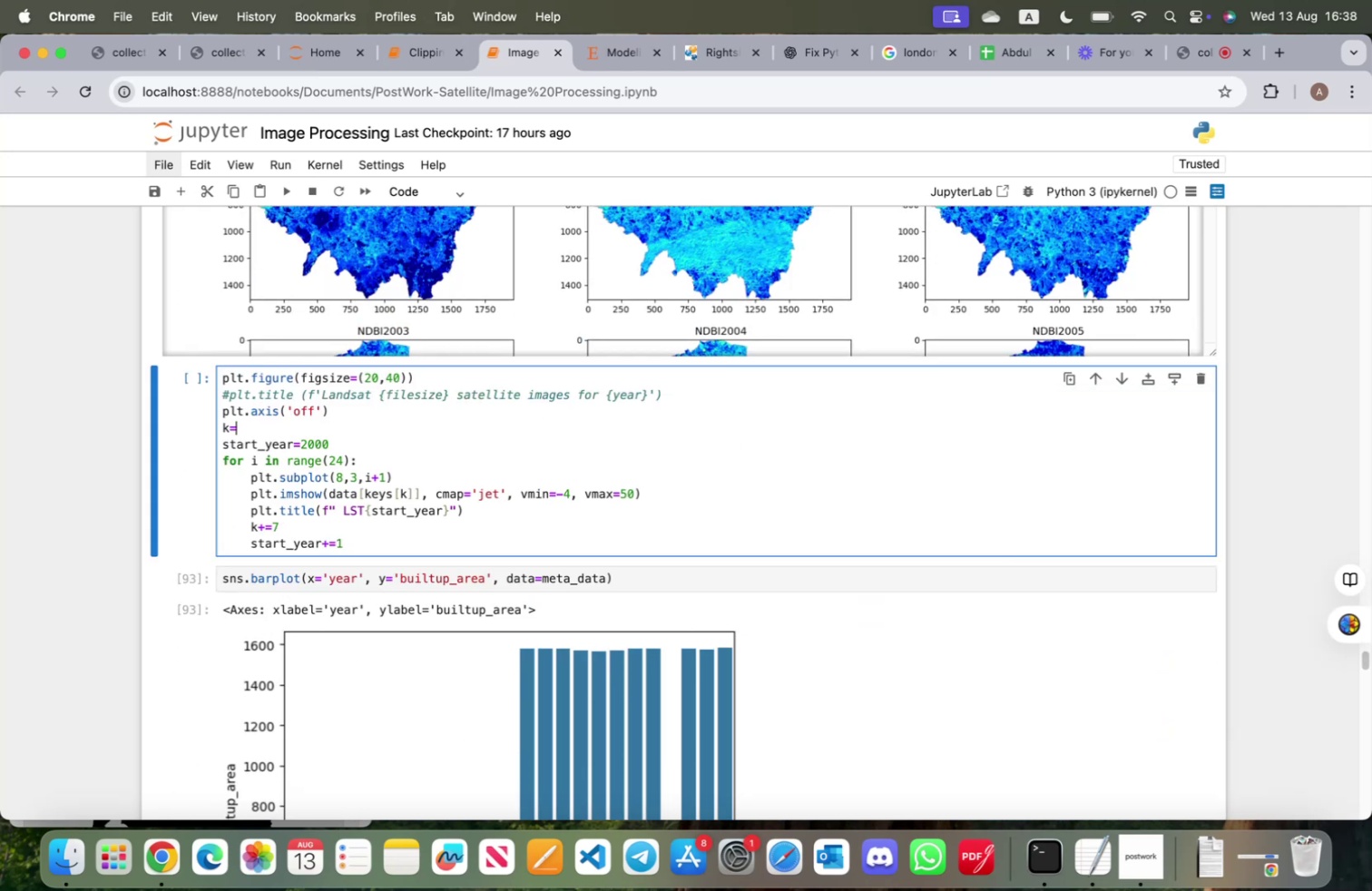 
key(2)
 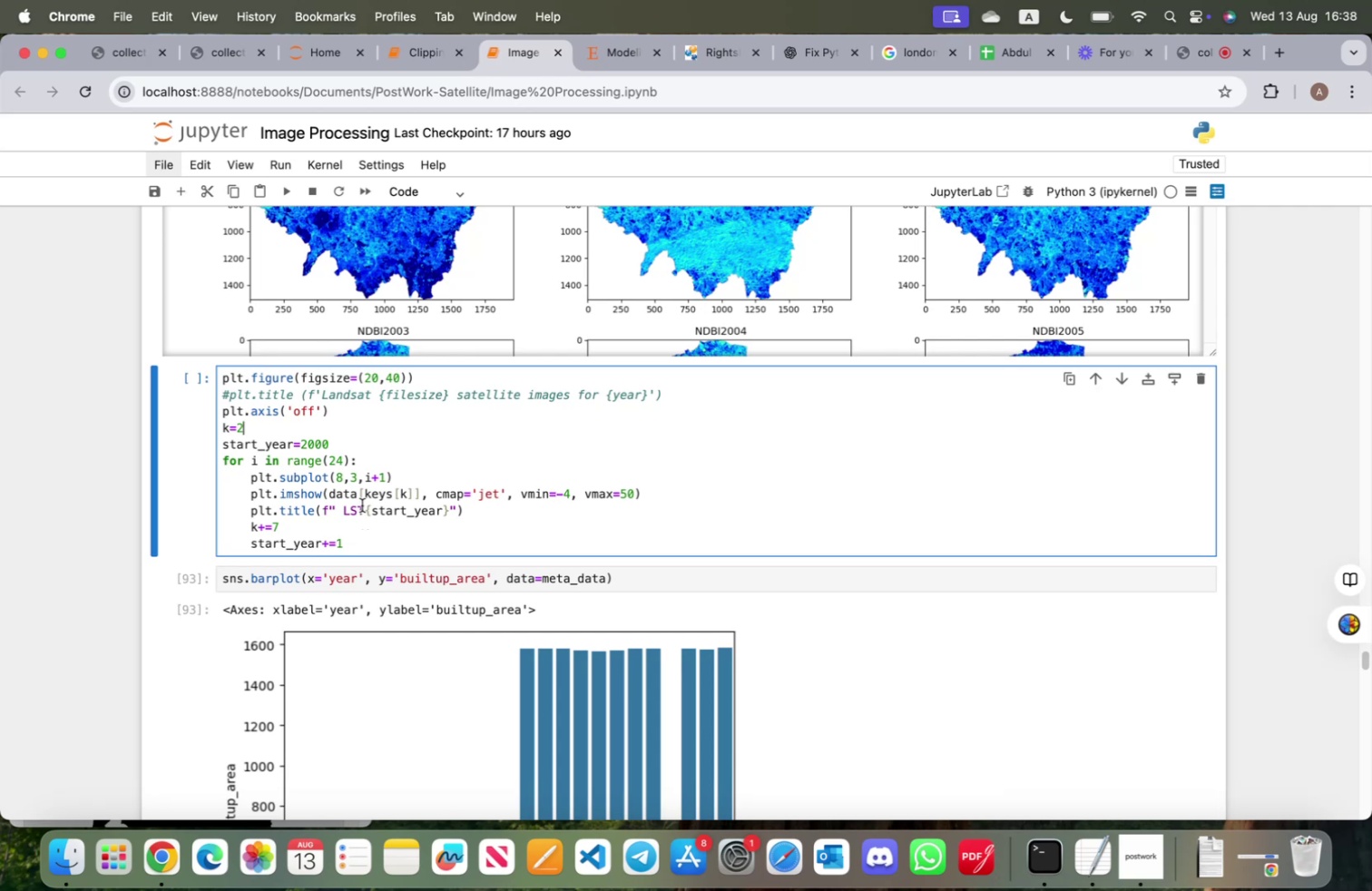 
left_click([364, 506])
 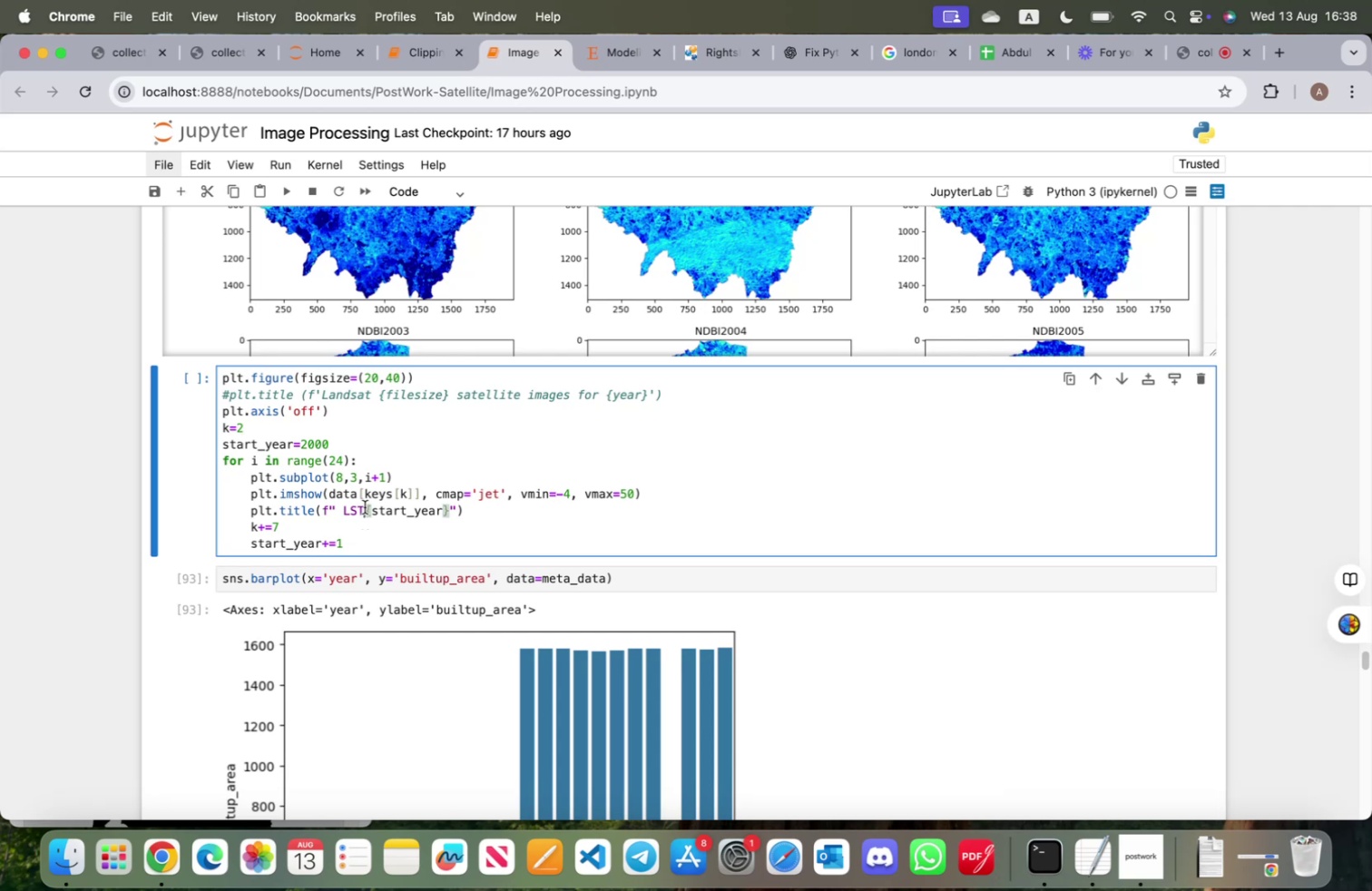 
key(Backspace)
key(Backspace)
key(Backspace)
type(NDVI)
 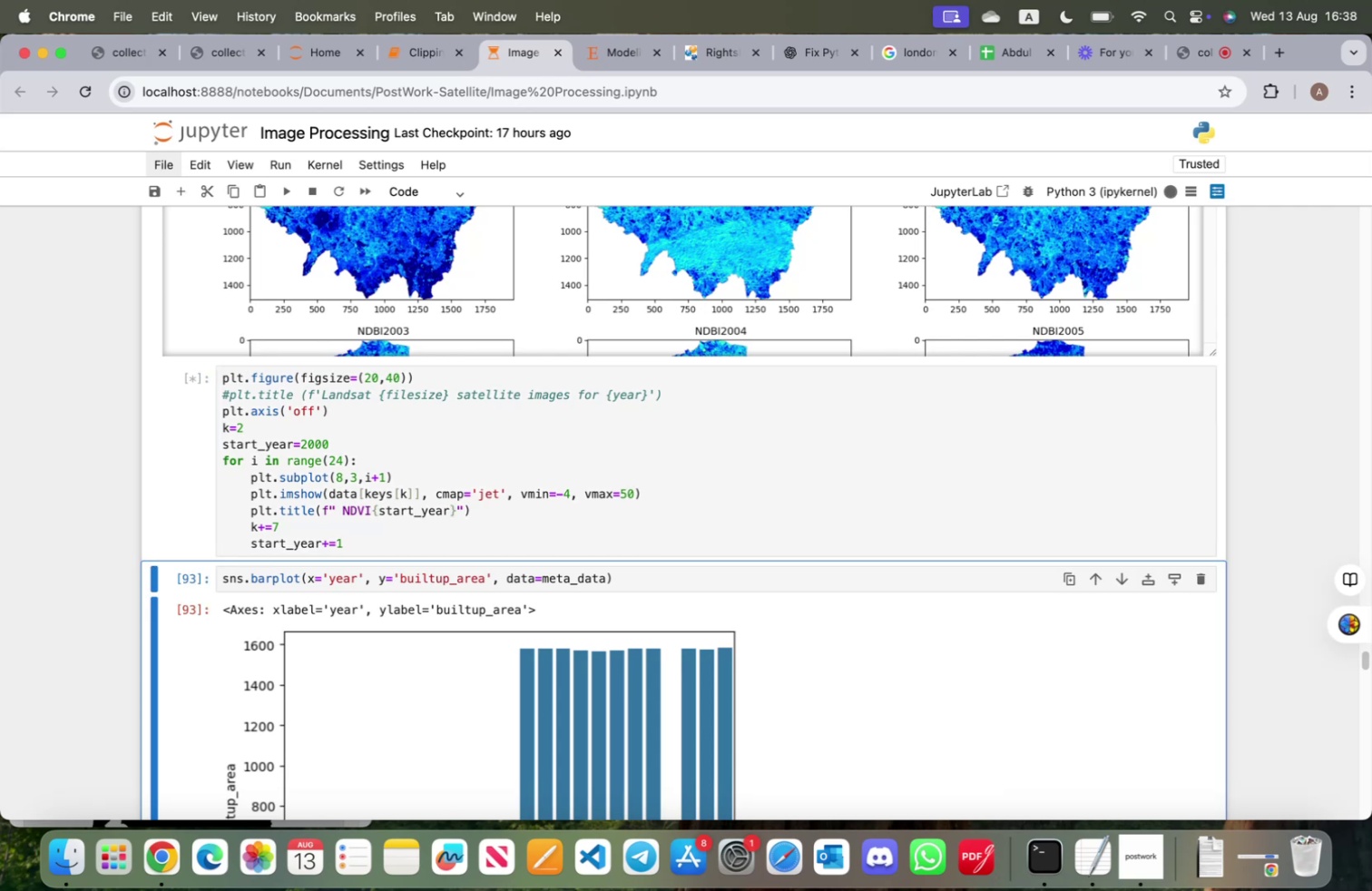 
 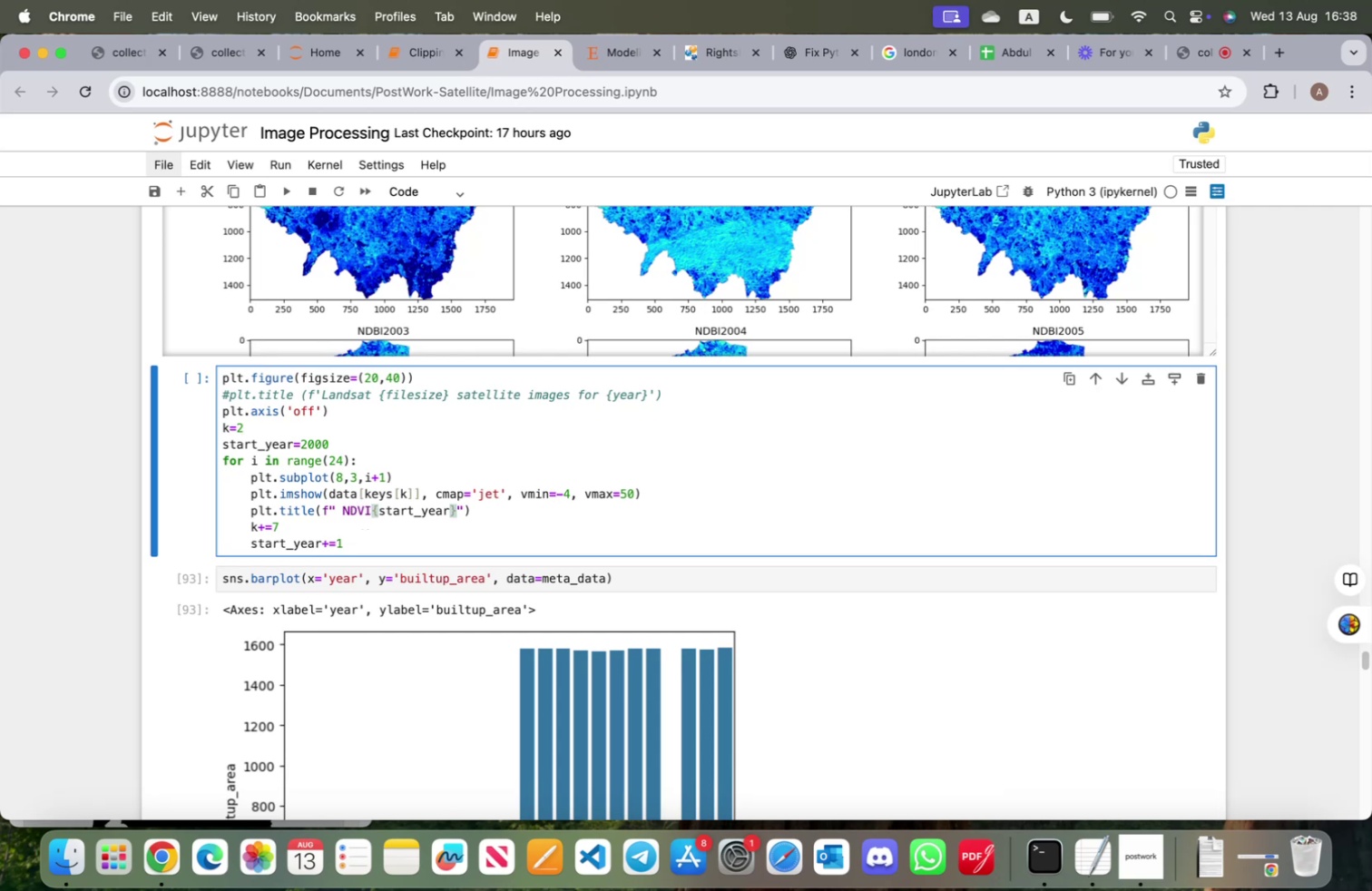 
key(Shift+Enter)
 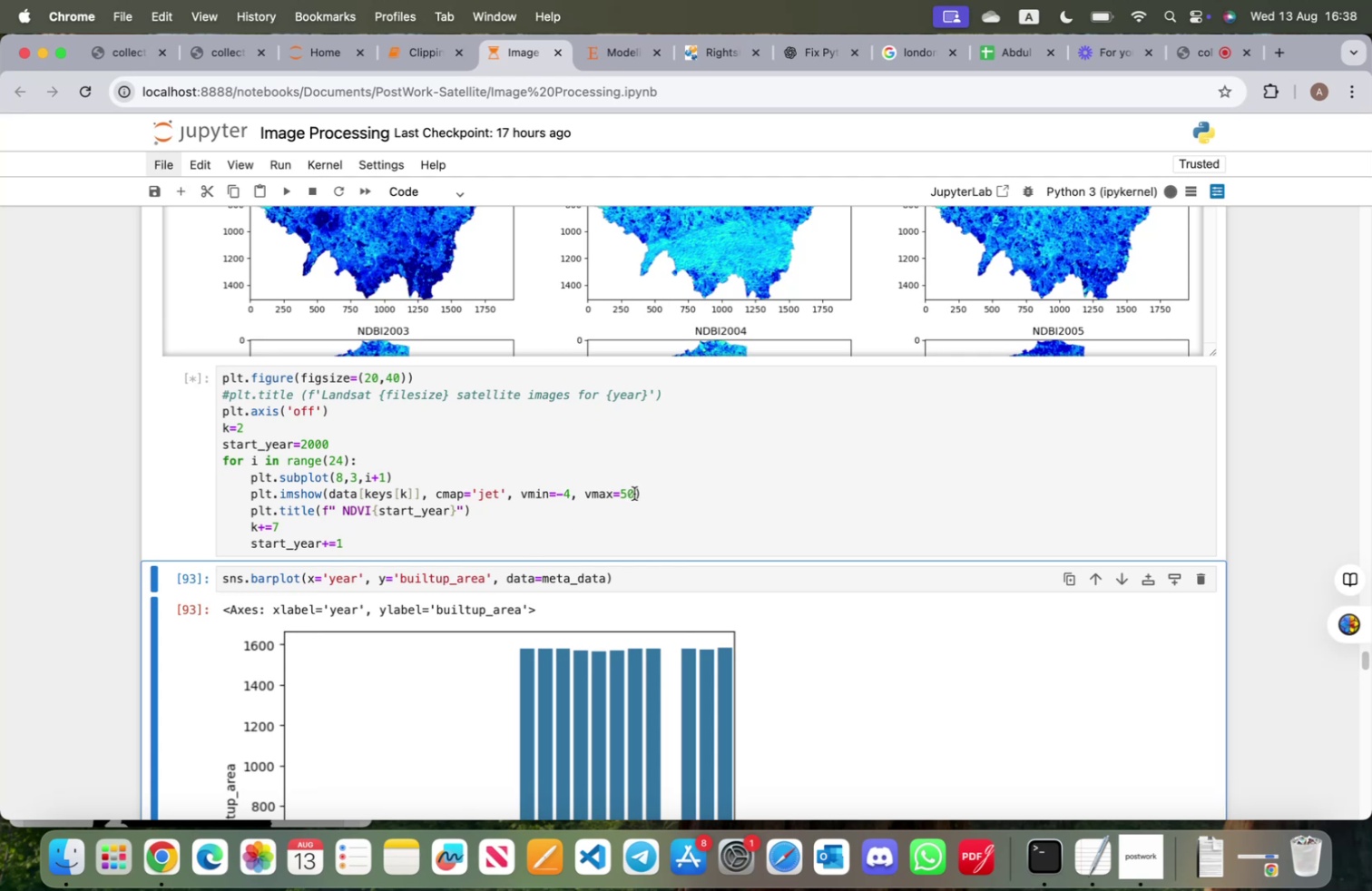 
wait(7.19)
 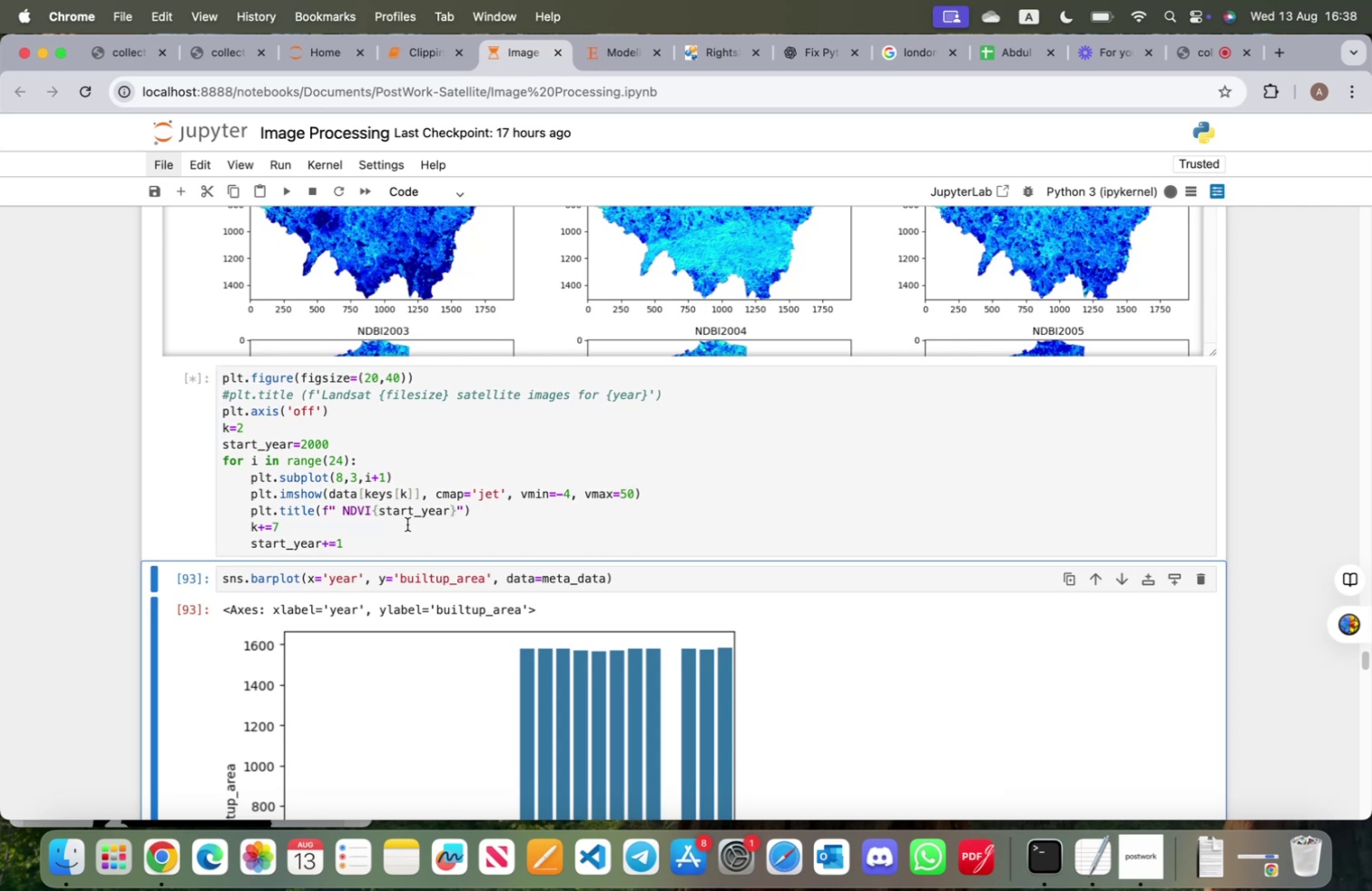 
left_click([570, 495])
 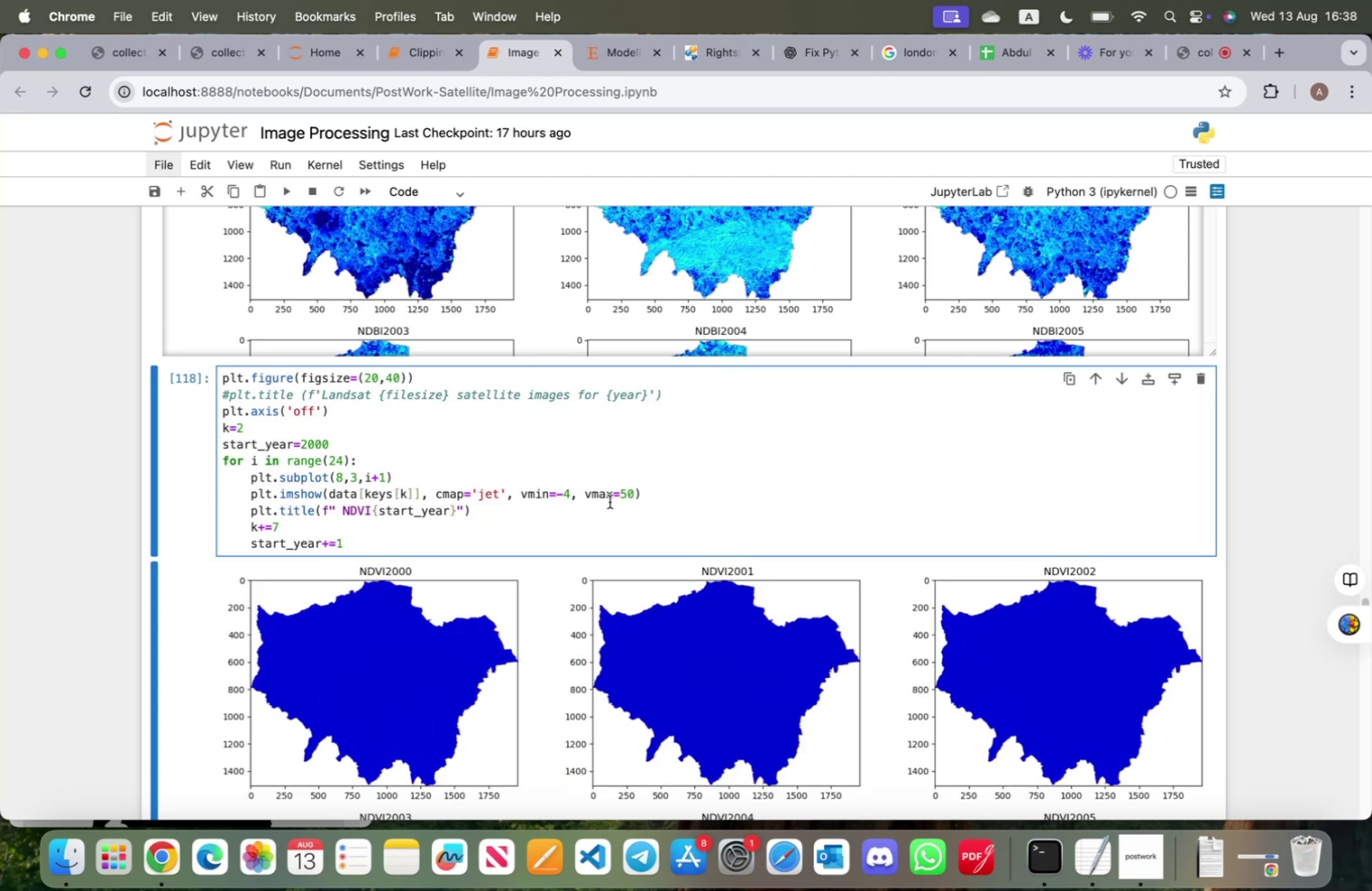 
key(Backspace)
 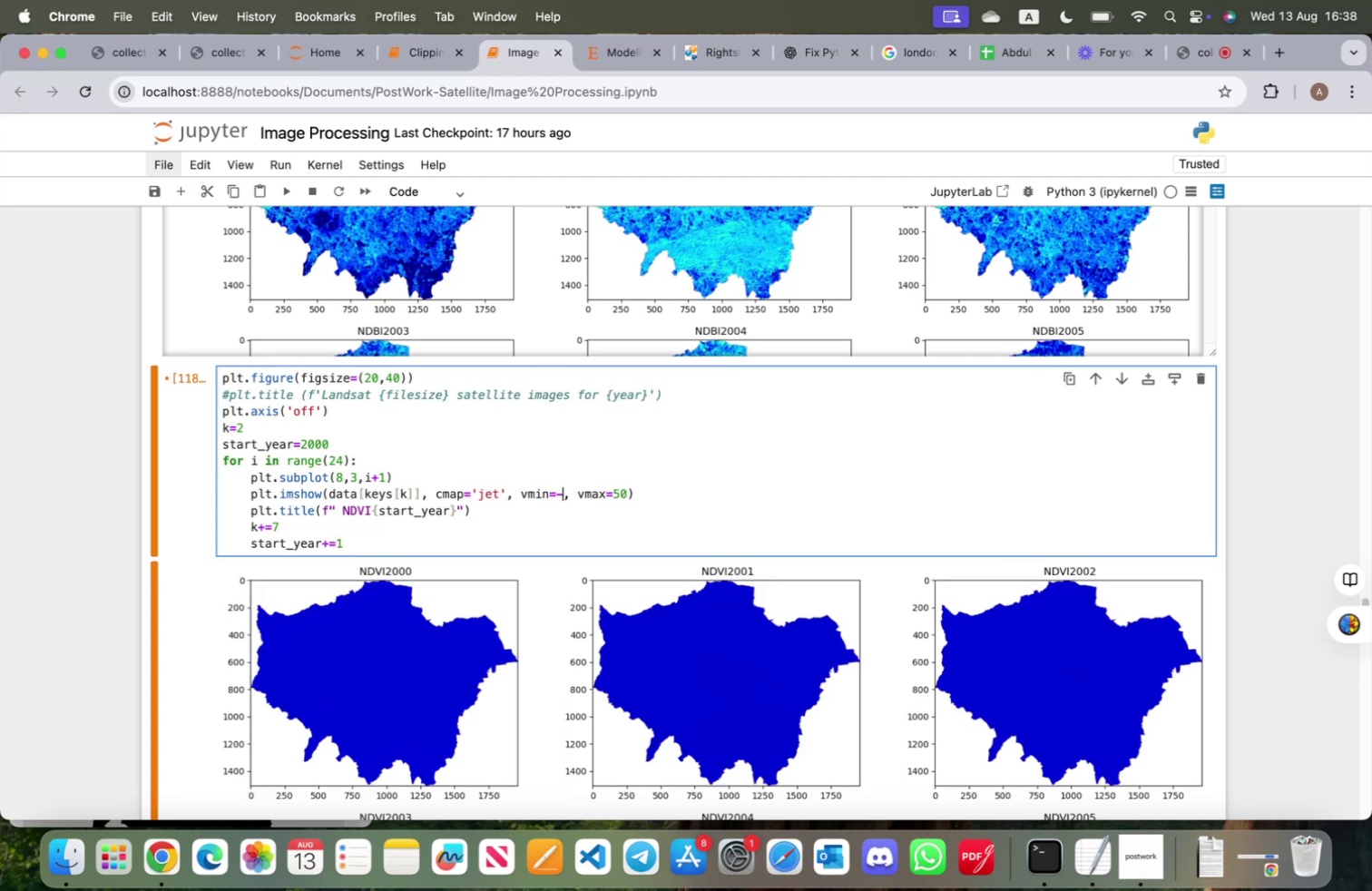 
key(0)
 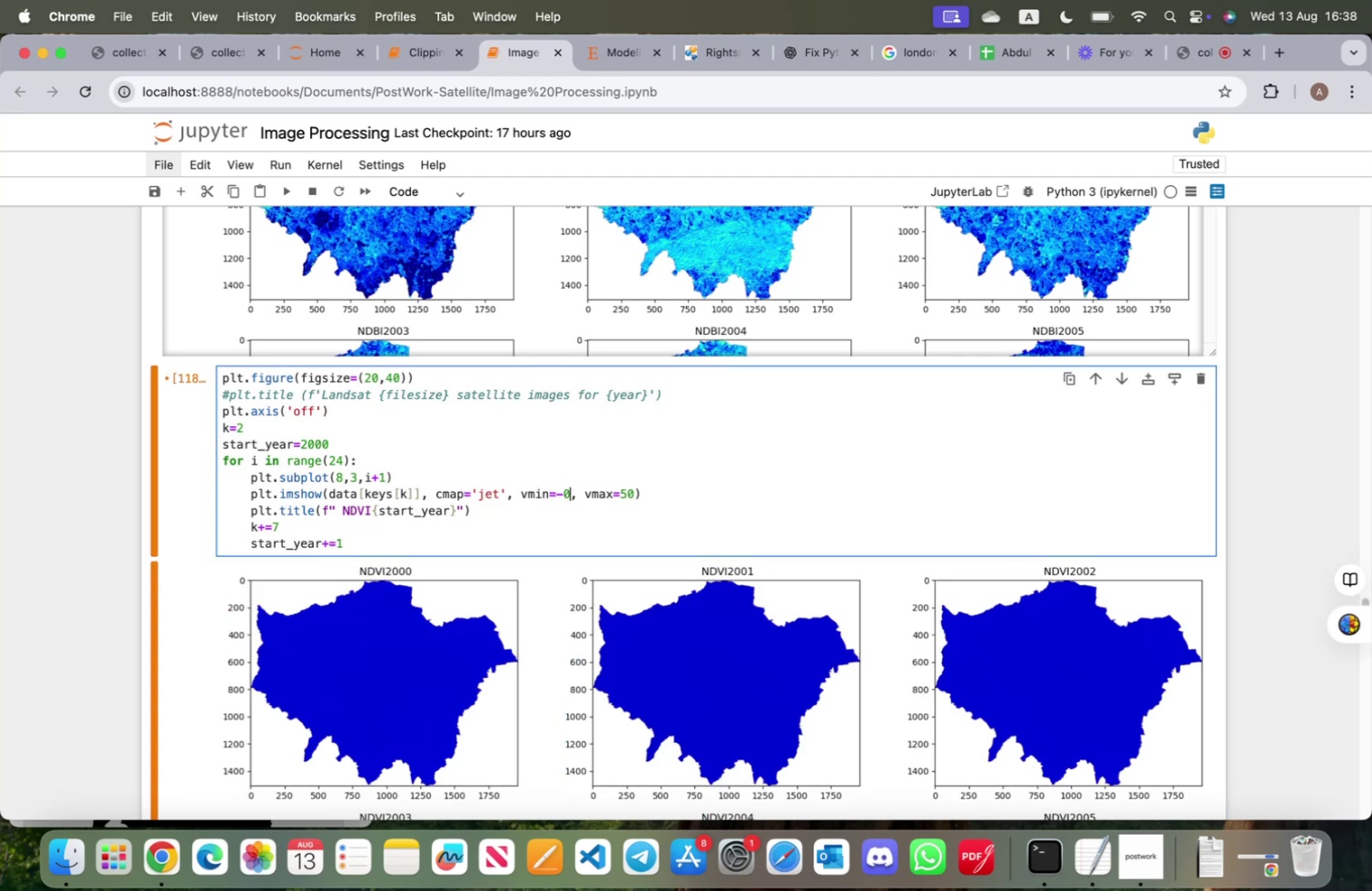 
key(Period)
 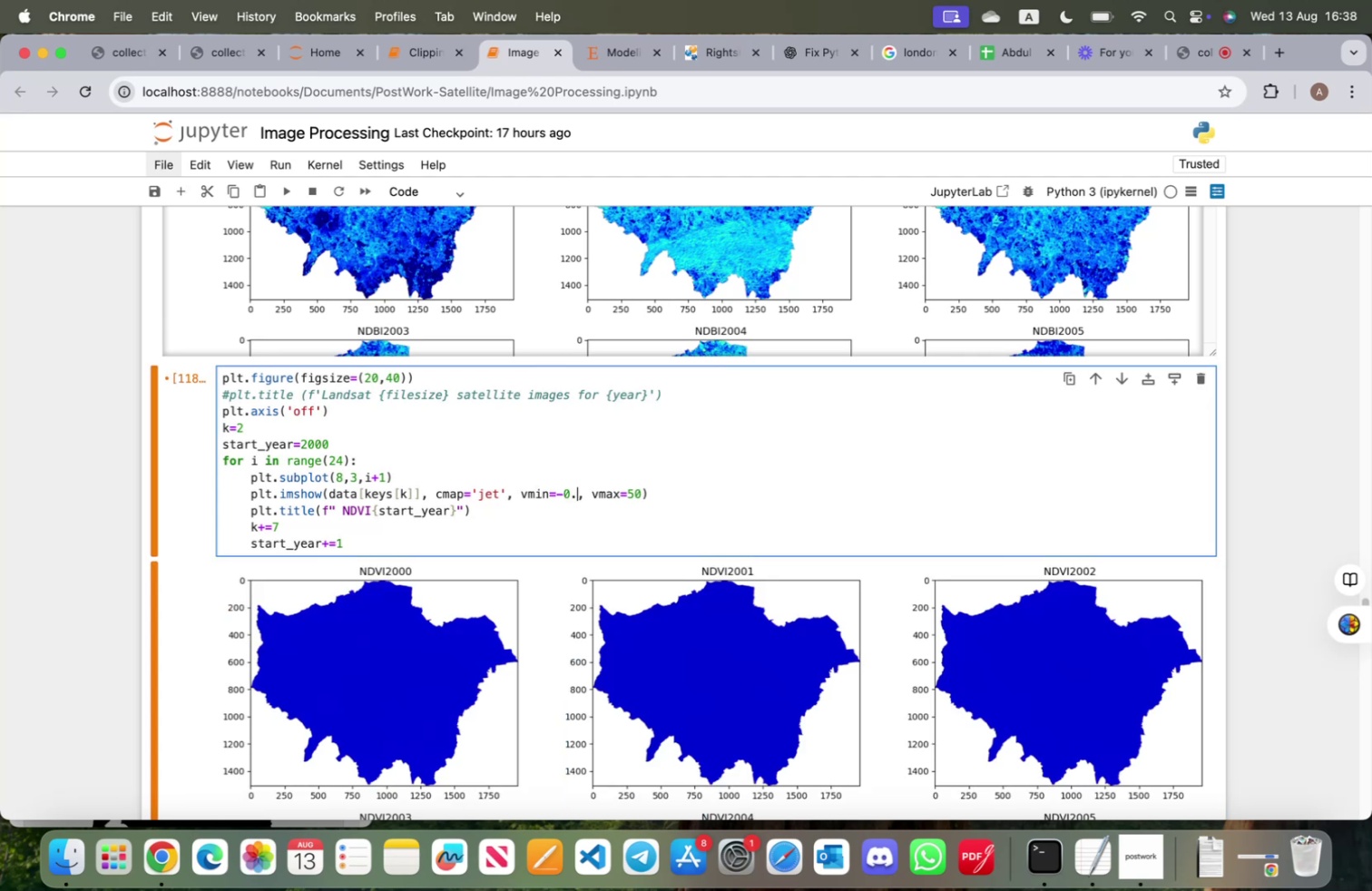 
key(3)
 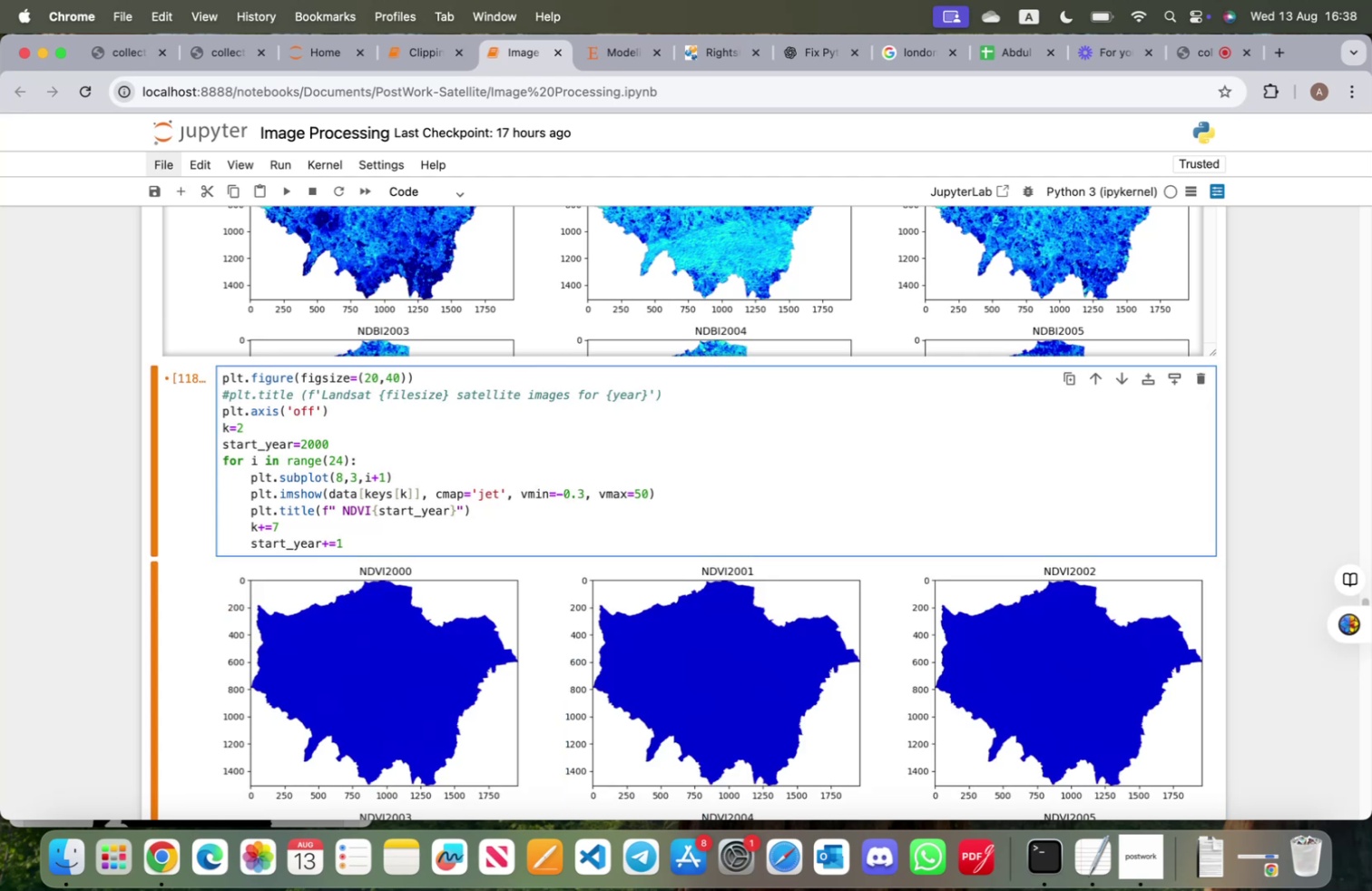 
key(Backspace)
 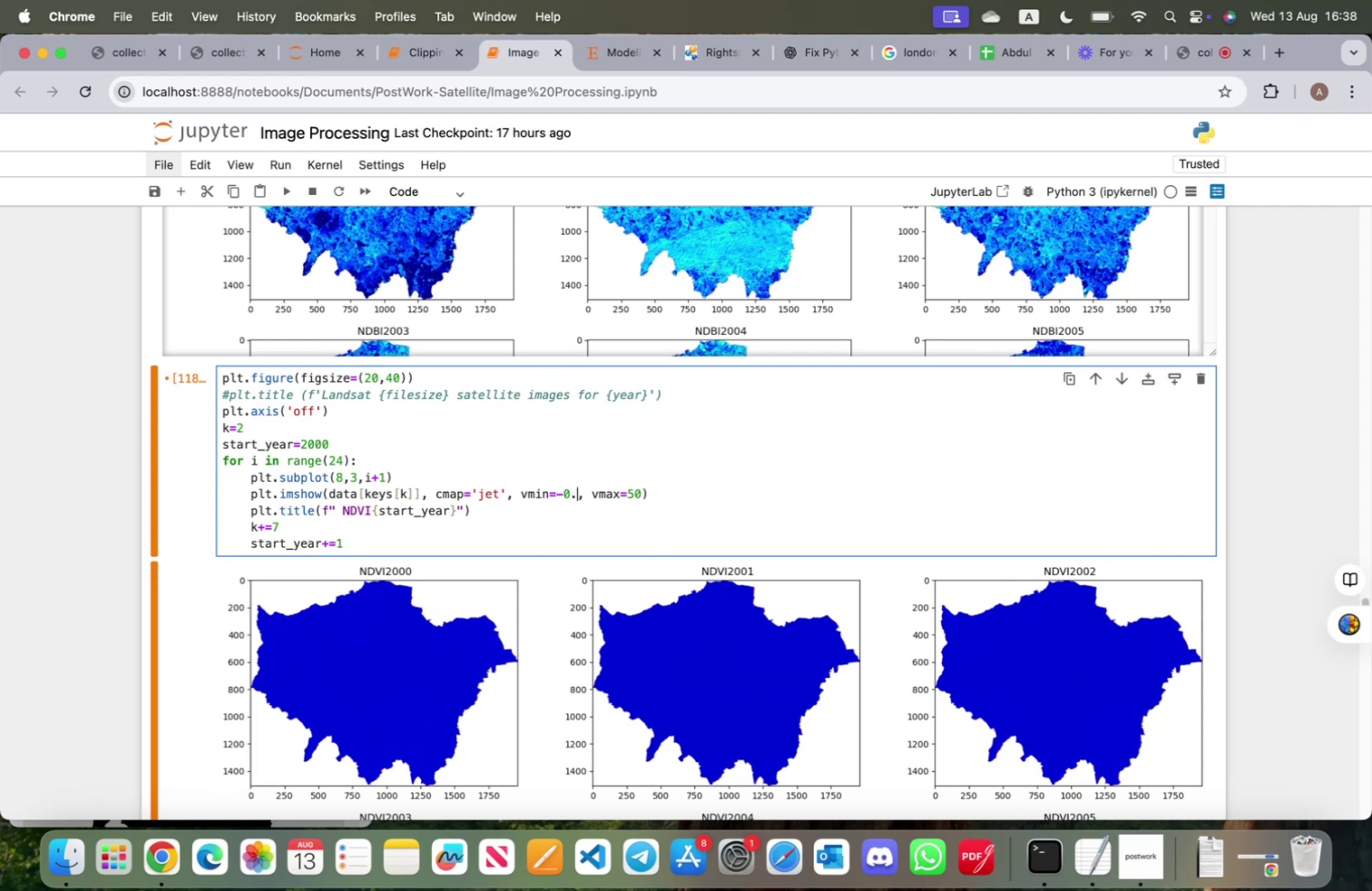 
key(2)
 